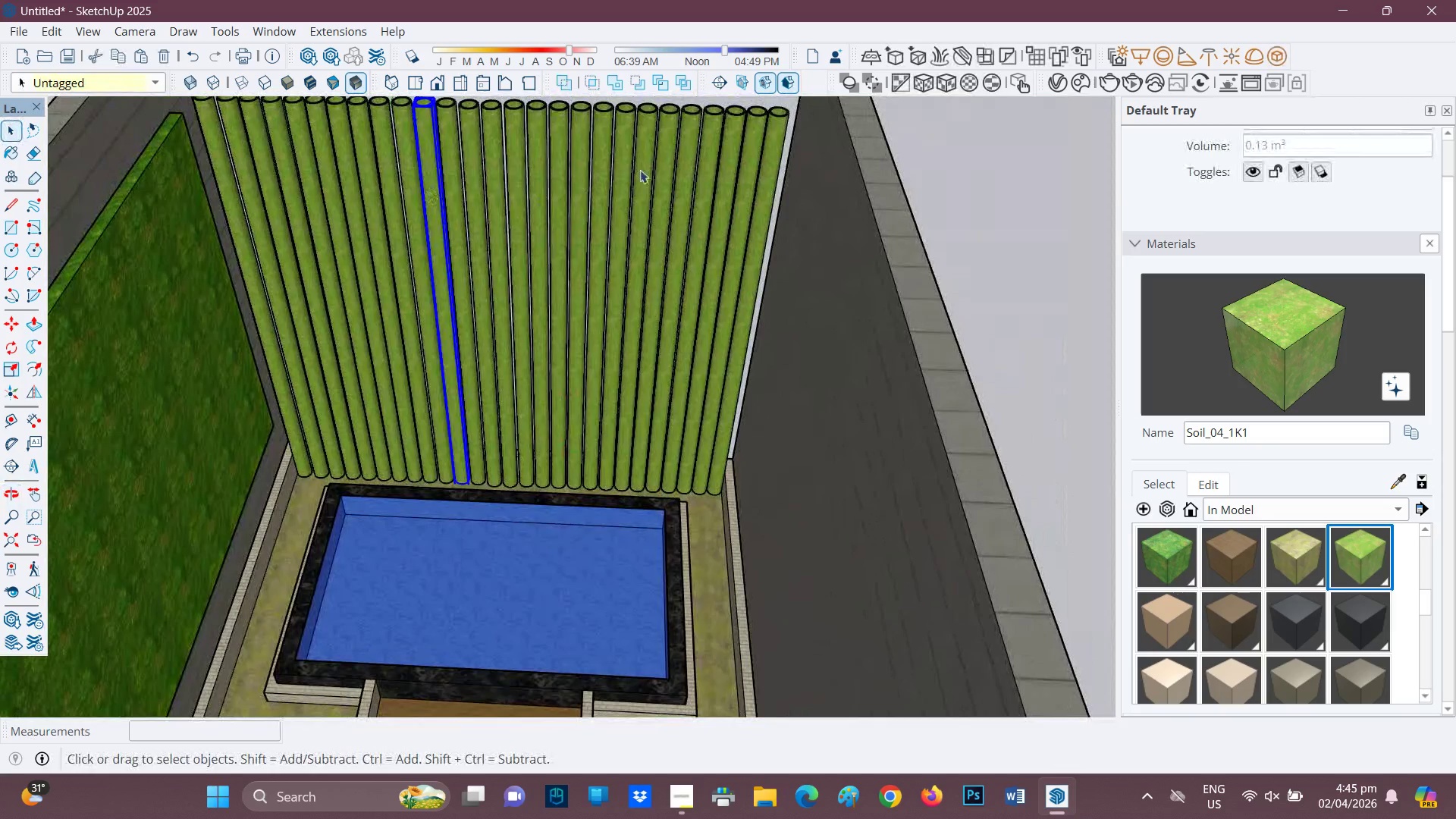 
scroll: coordinate [642, 187], scroll_direction: down, amount: 3.0
 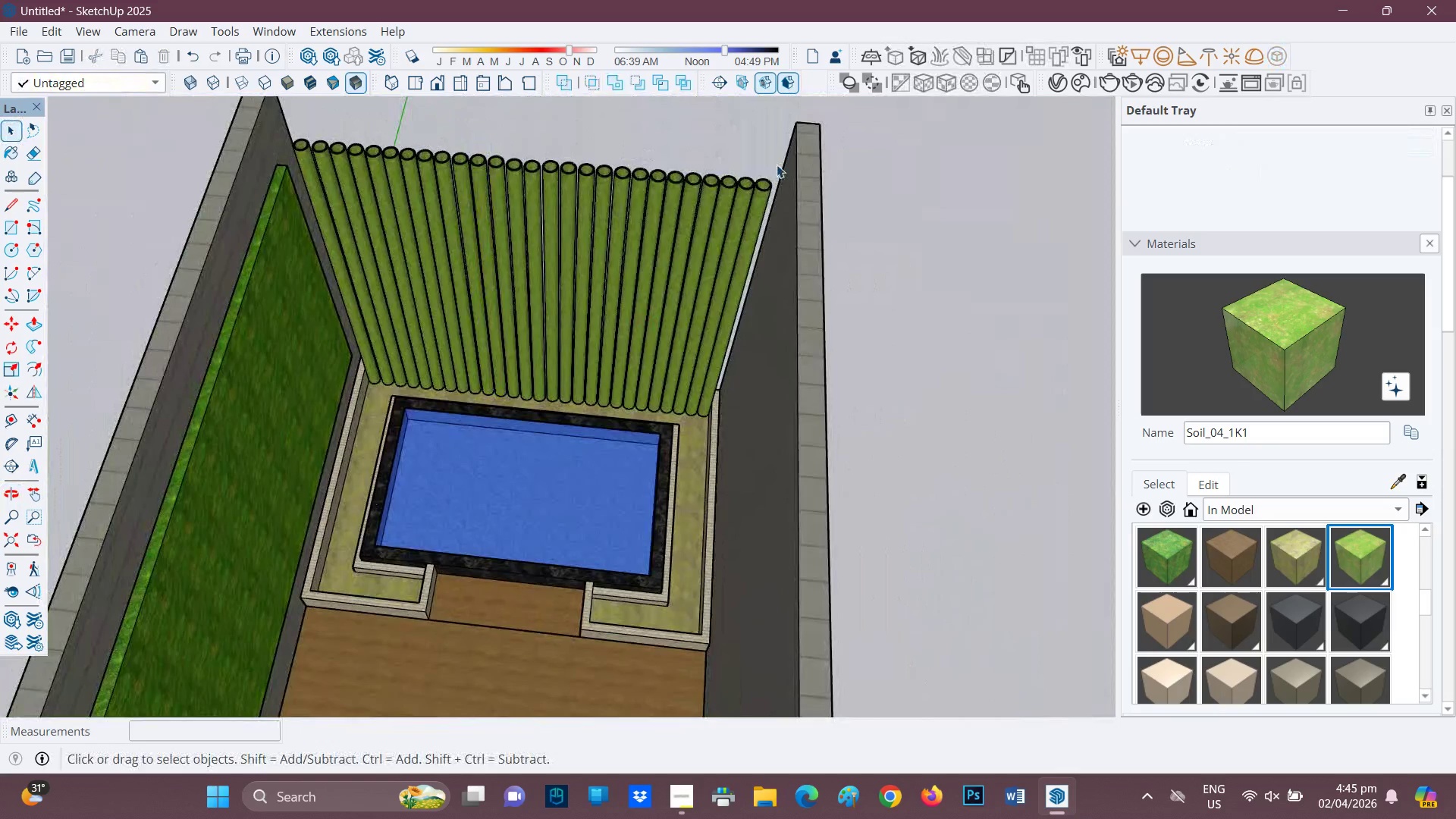 
left_click_drag(start_coordinate=[770, 177], to_coordinate=[308, 149])
 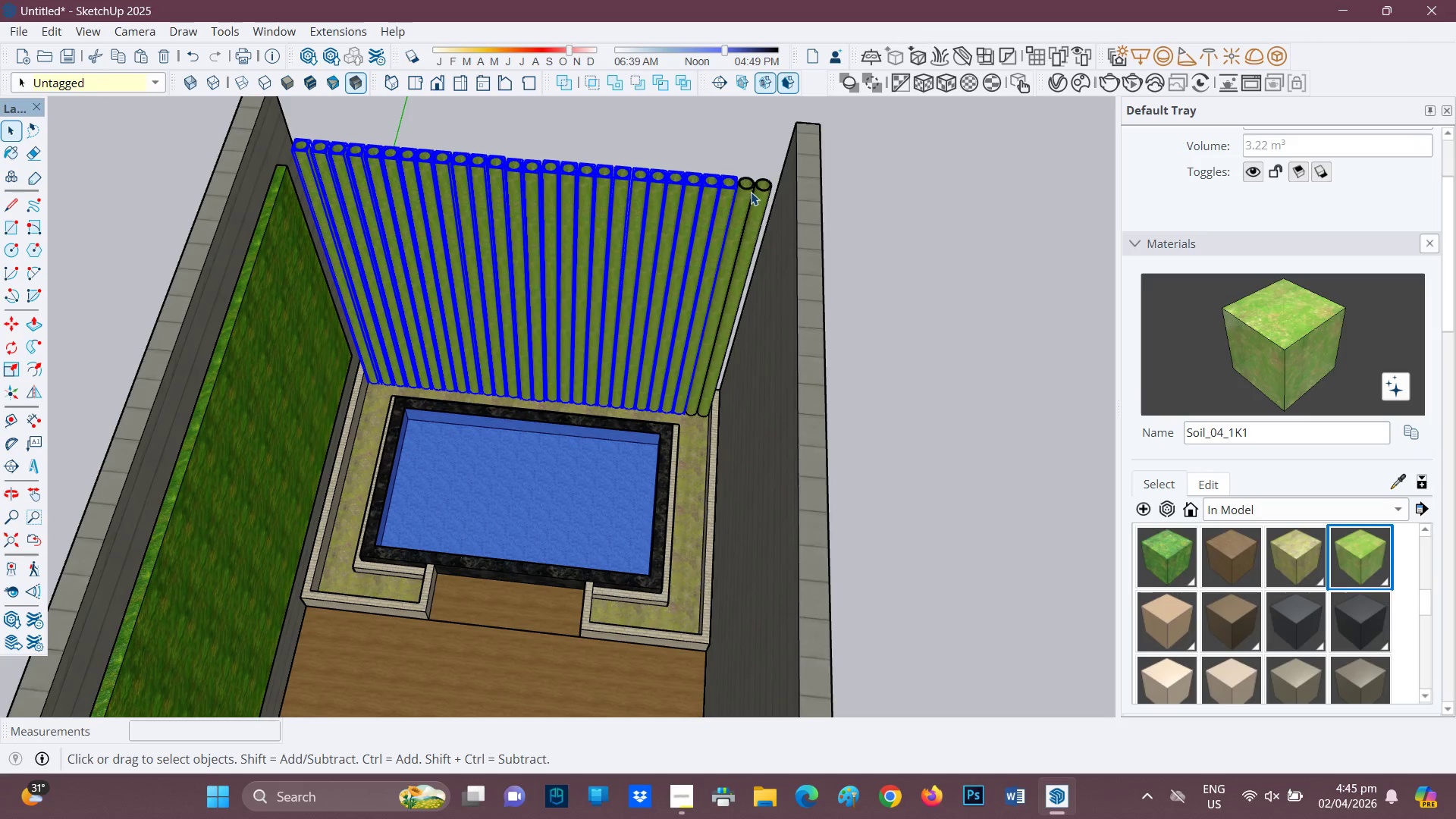 
left_click_drag(start_coordinate=[759, 192], to_coordinate=[311, 119])
 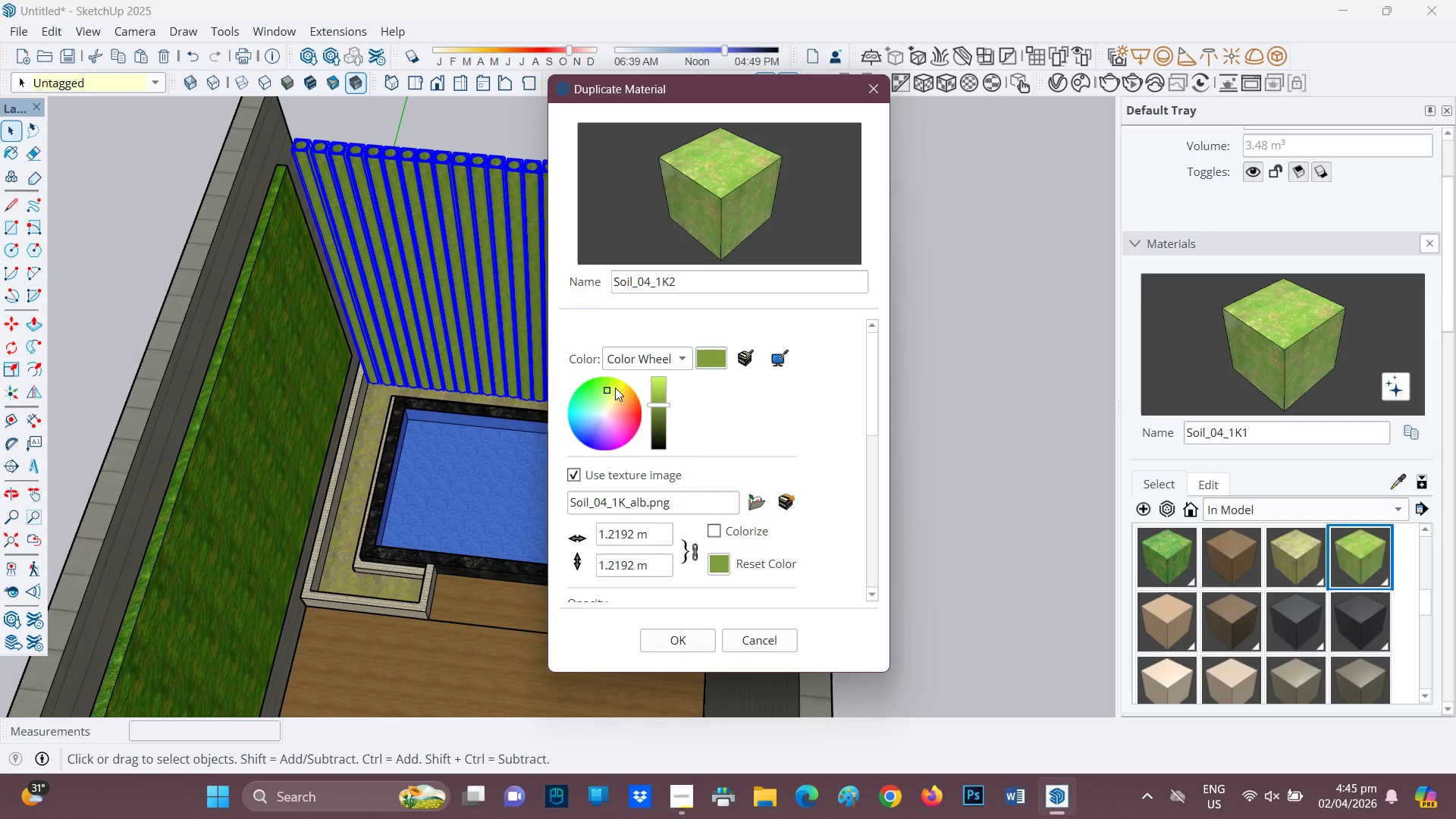 
wait(5.89)
 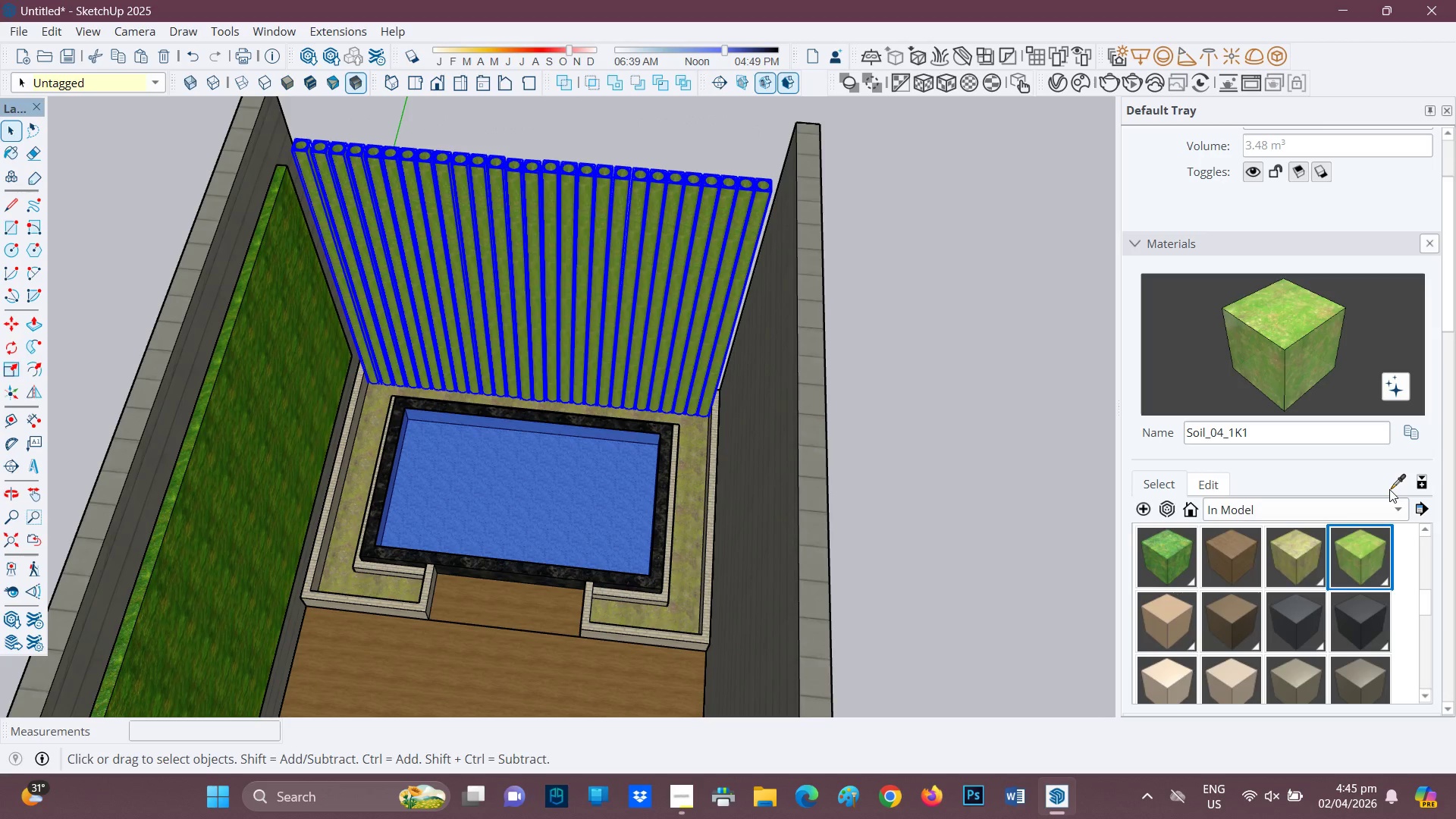 
left_click([613, 387])
 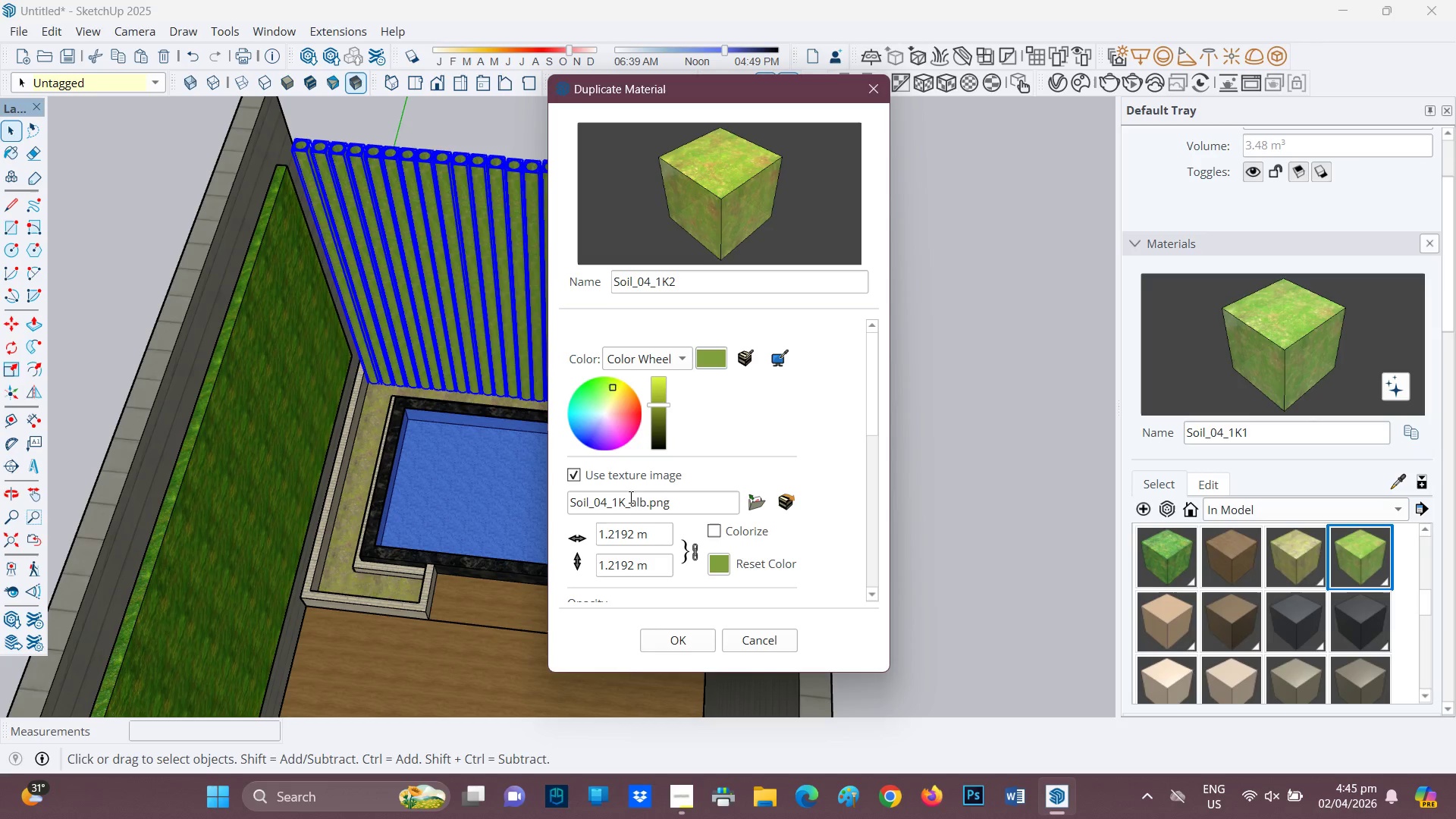 
left_click([671, 645])
 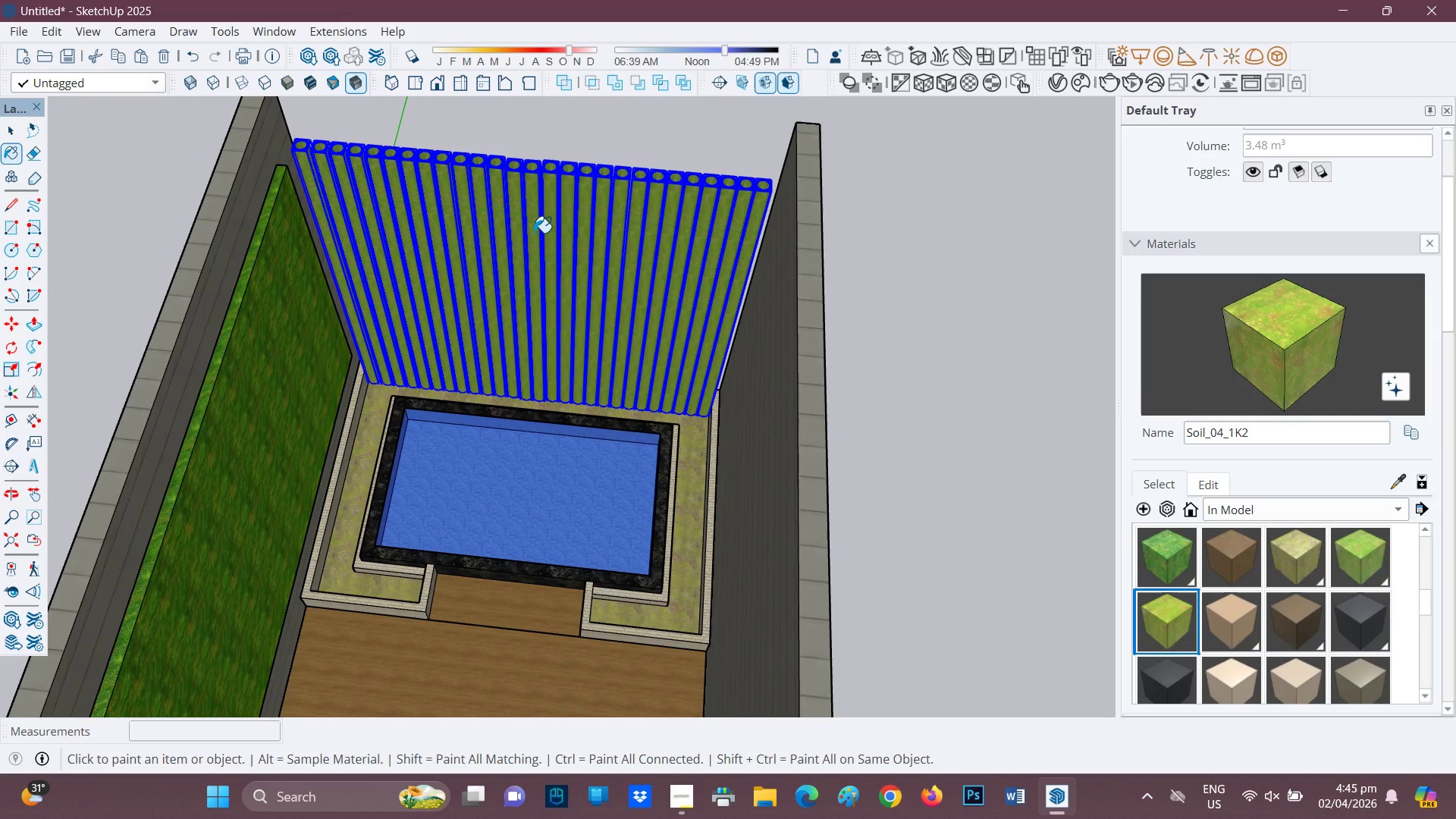 
left_click([534, 231])
 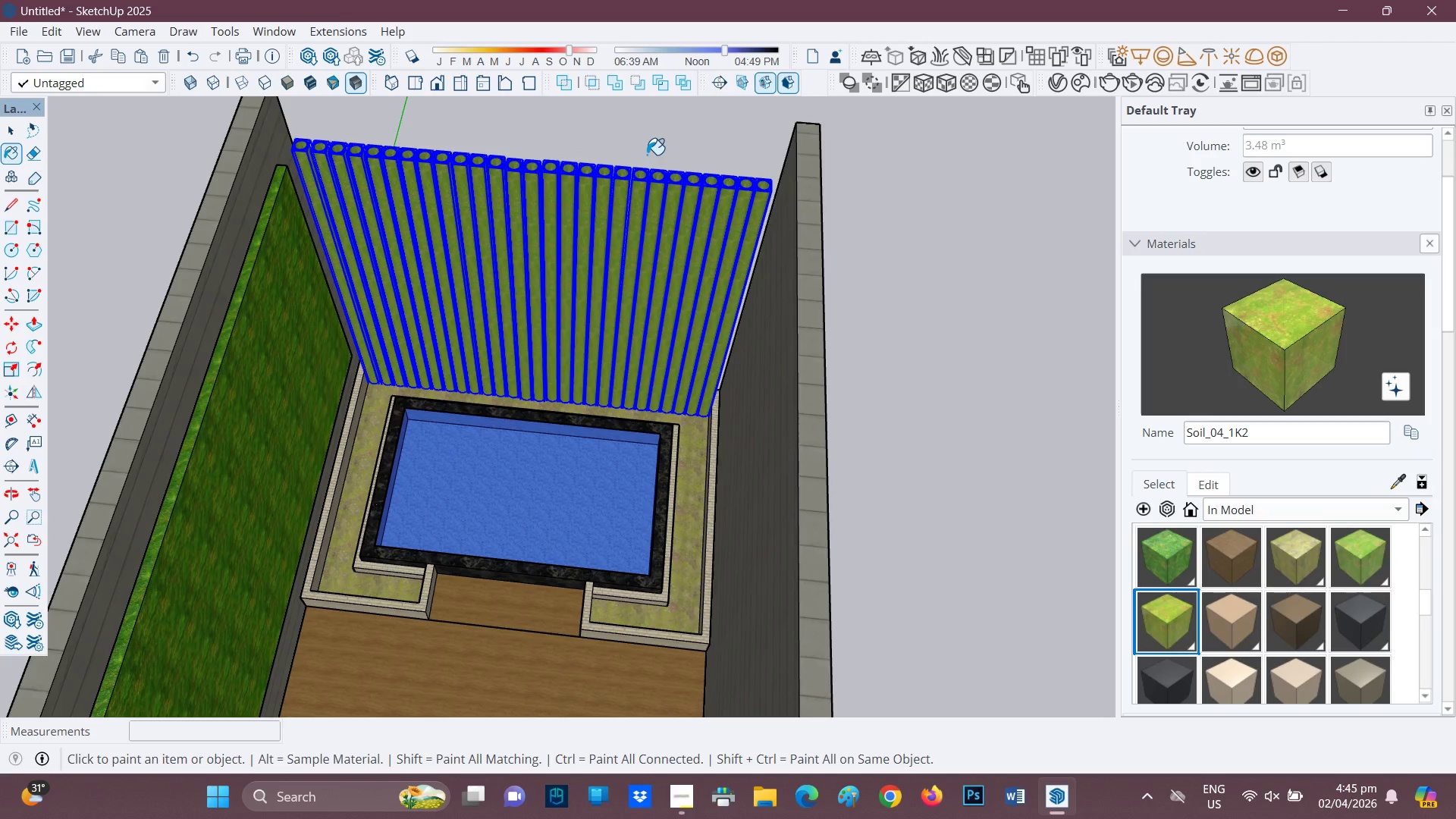 
key(Space)
 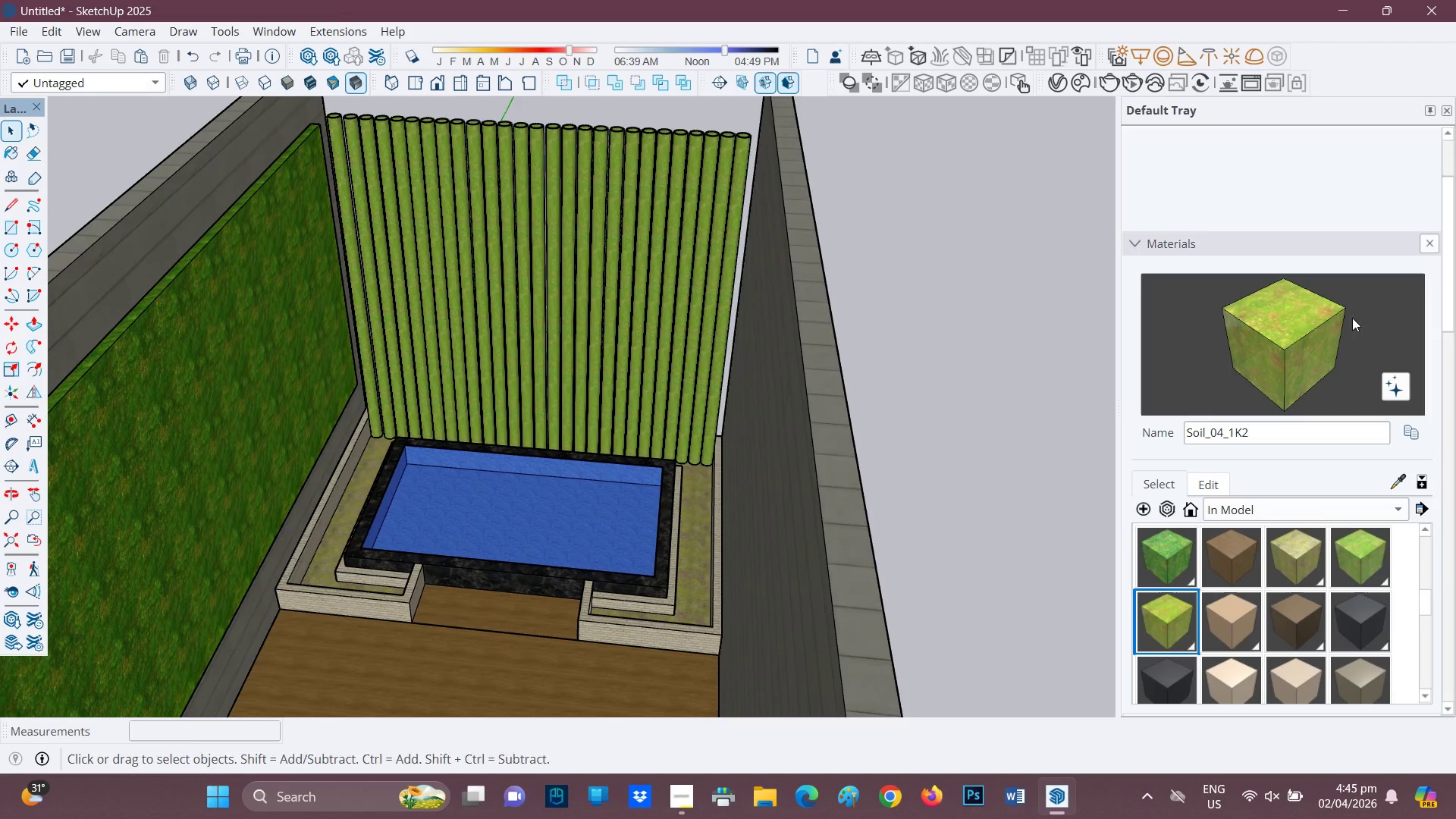 
left_click([587, 234])
 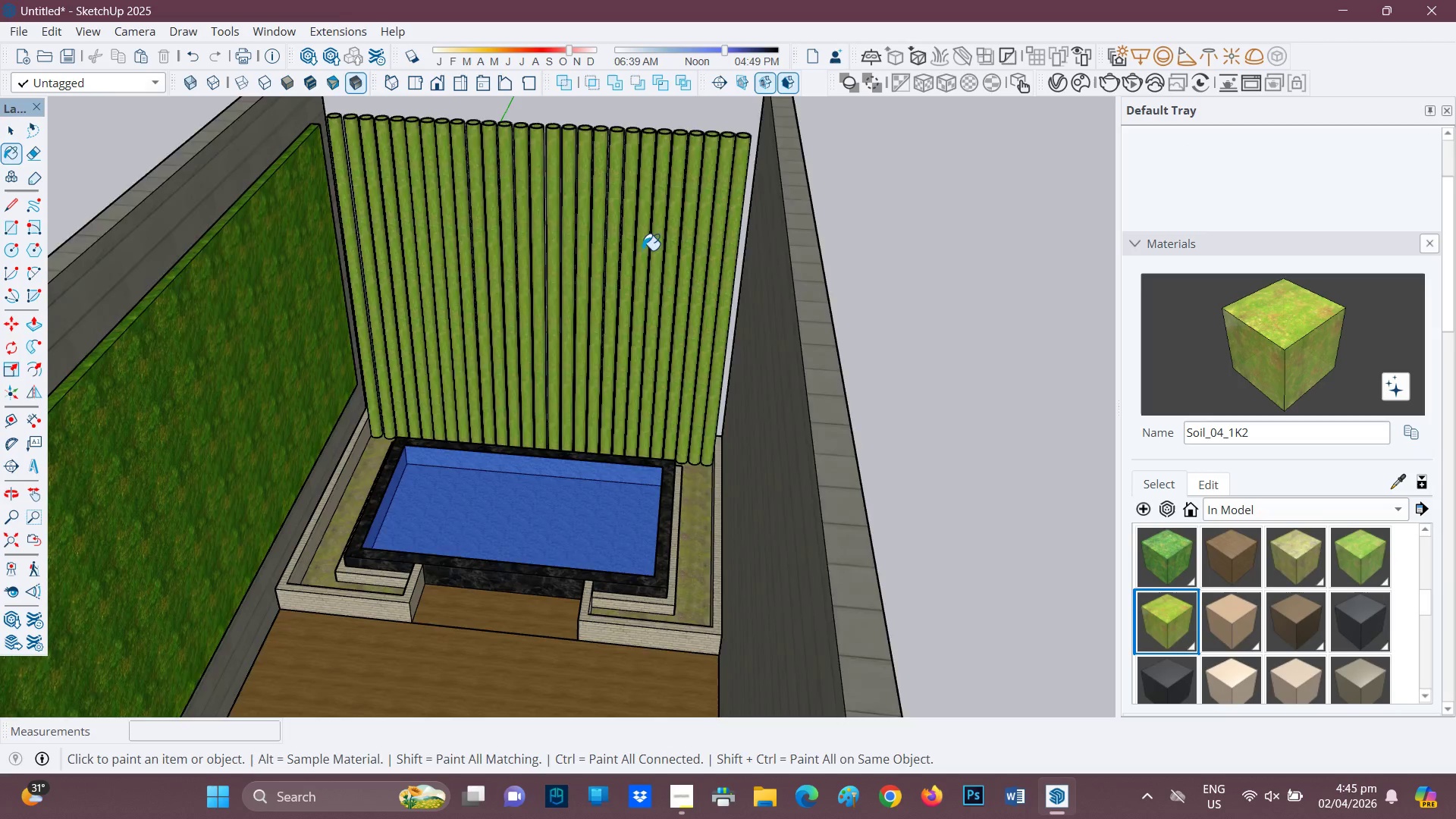 
scroll: coordinate [519, 354], scroll_direction: down, amount: 11.0
 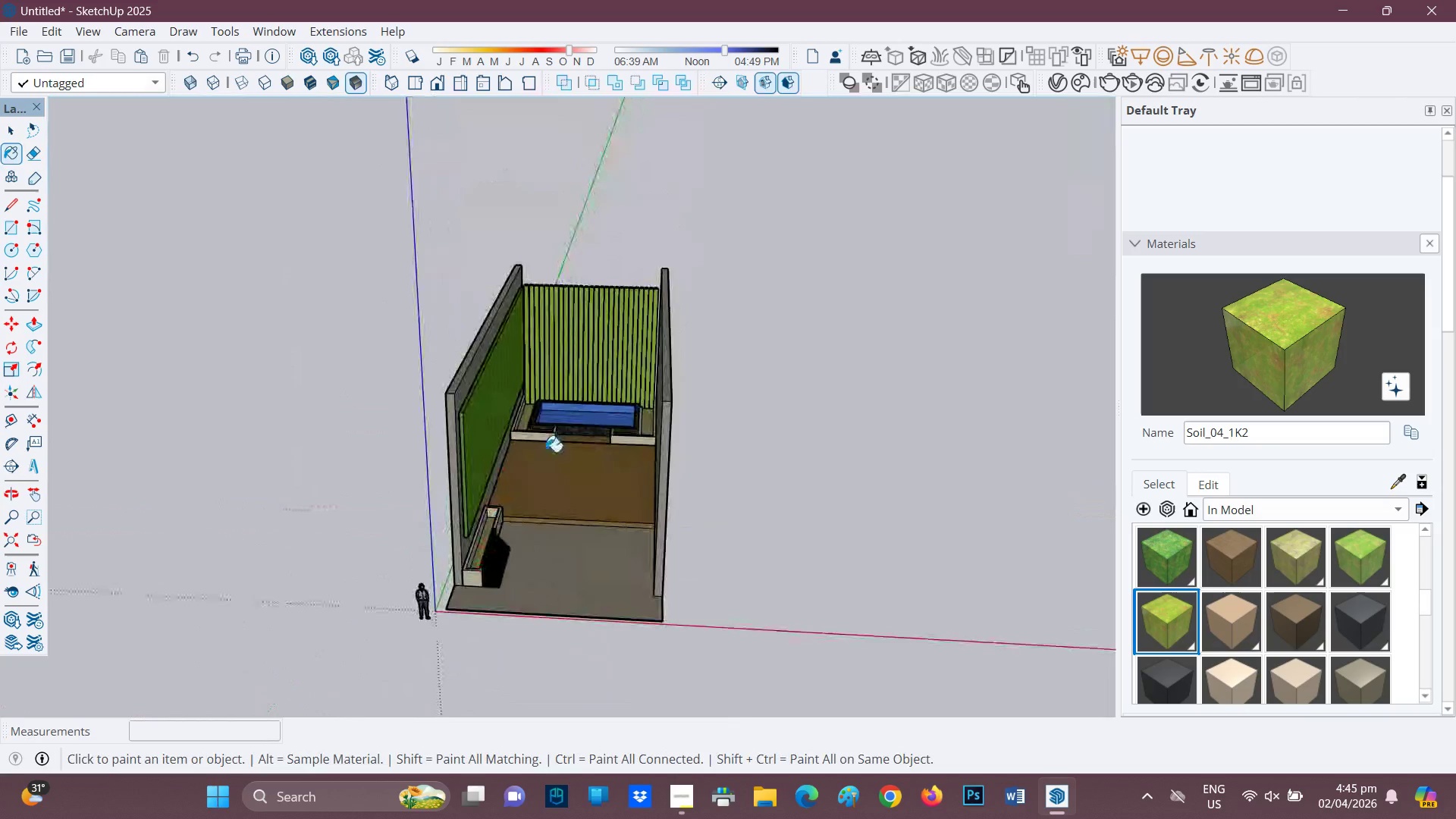 
scroll: coordinate [370, 504], scroll_direction: up, amount: 17.0
 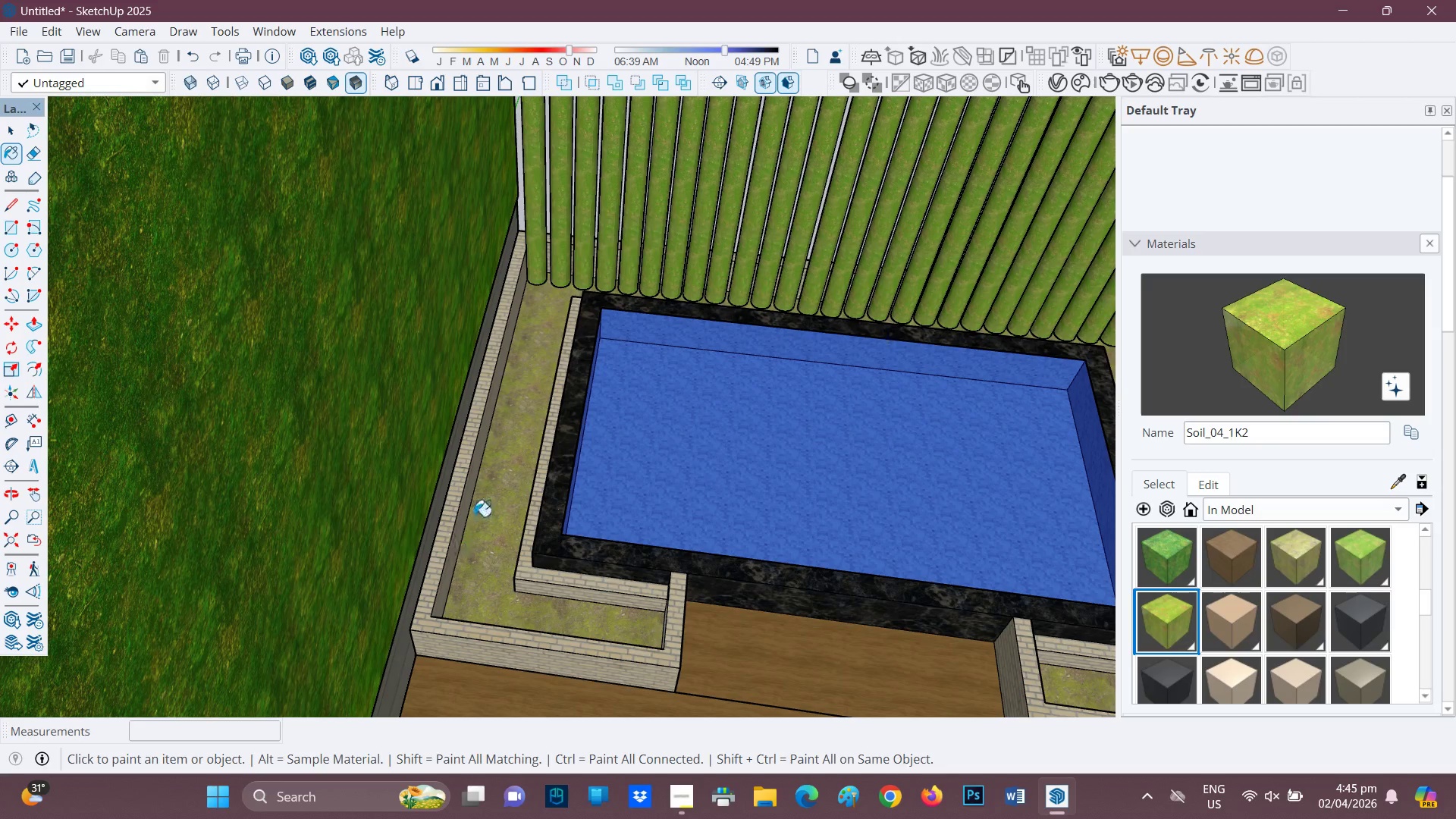 
key(R)
 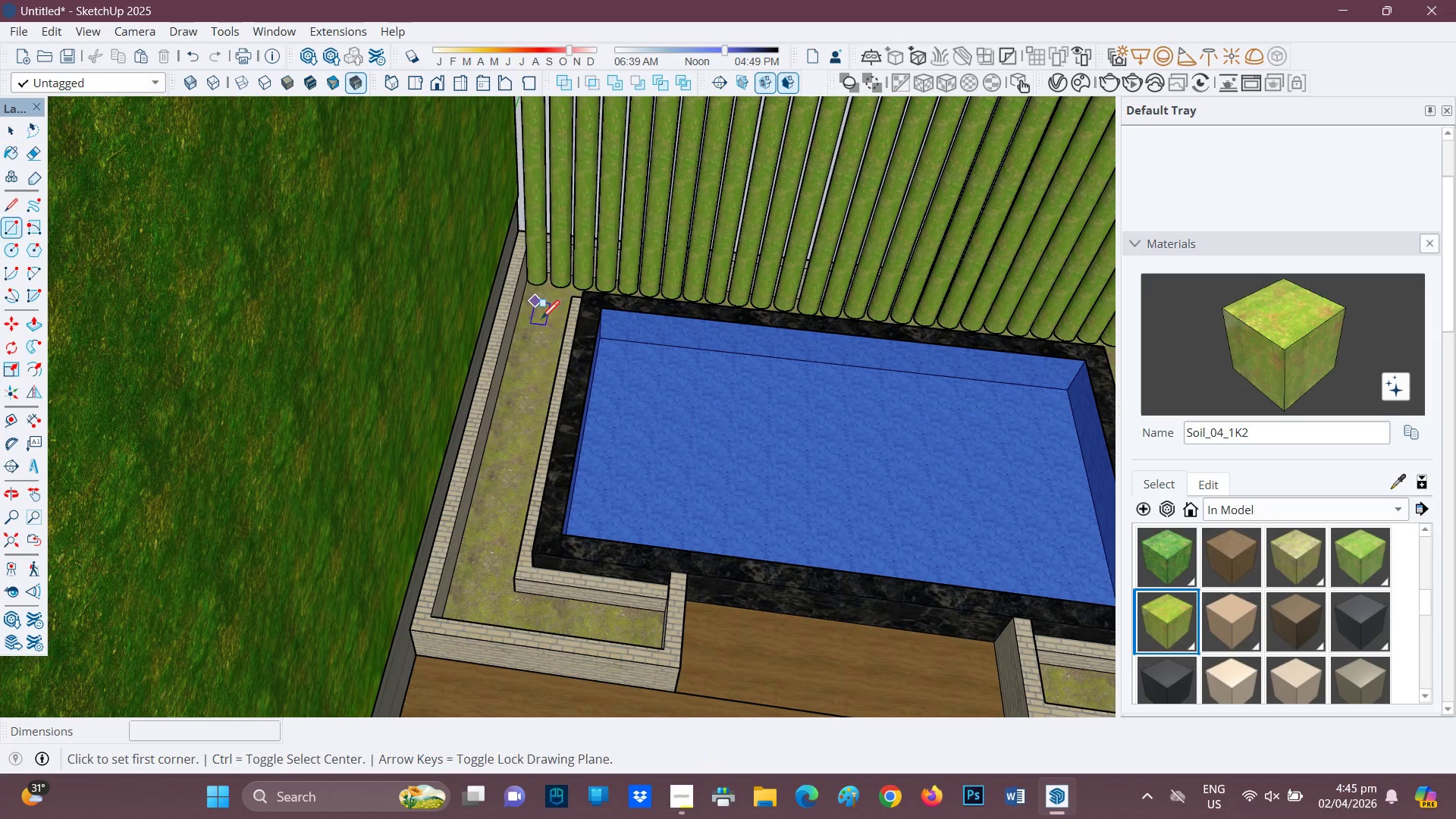 
scroll: coordinate [544, 325], scroll_direction: up, amount: 2.0
 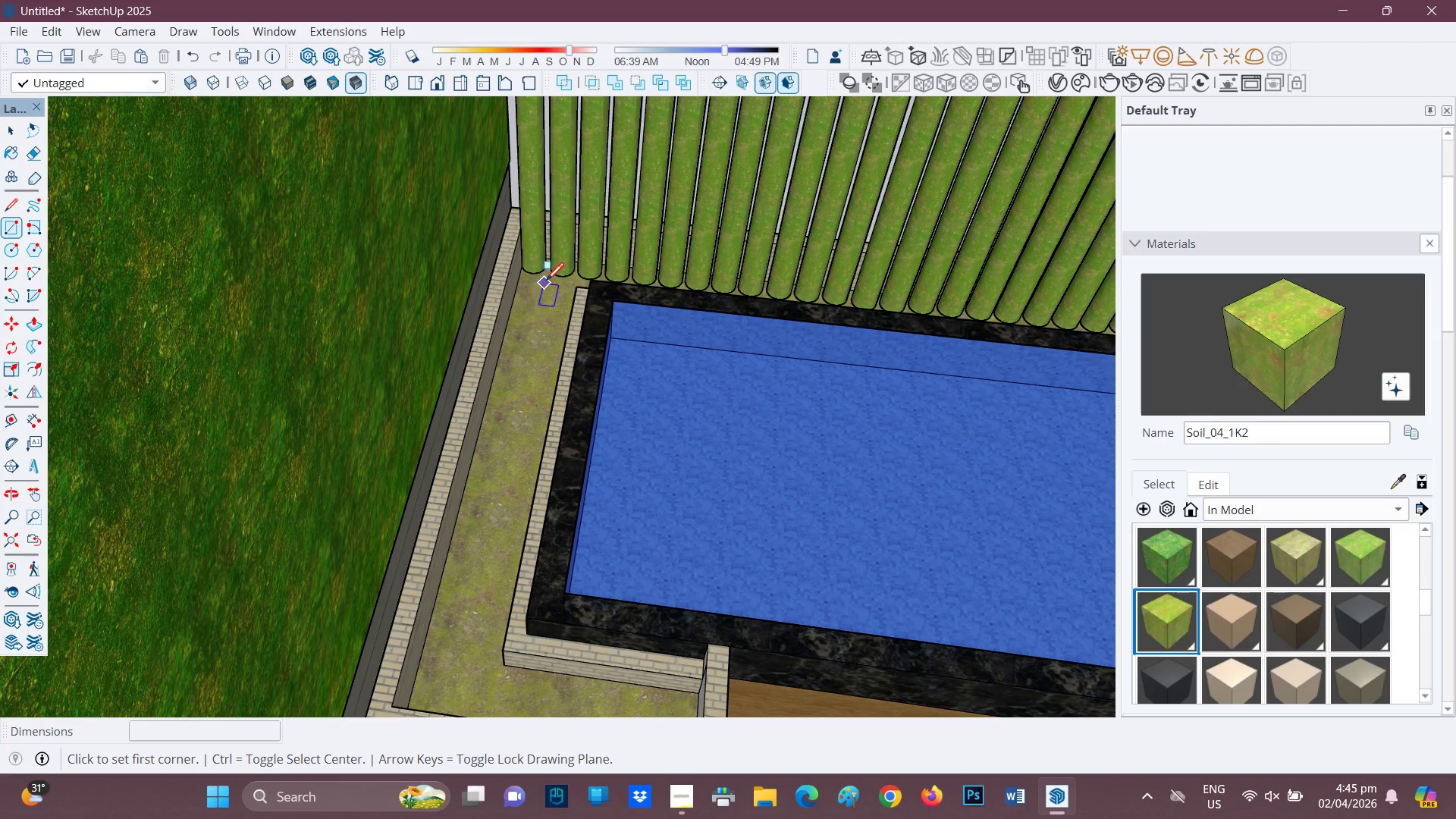 
key(Space)
 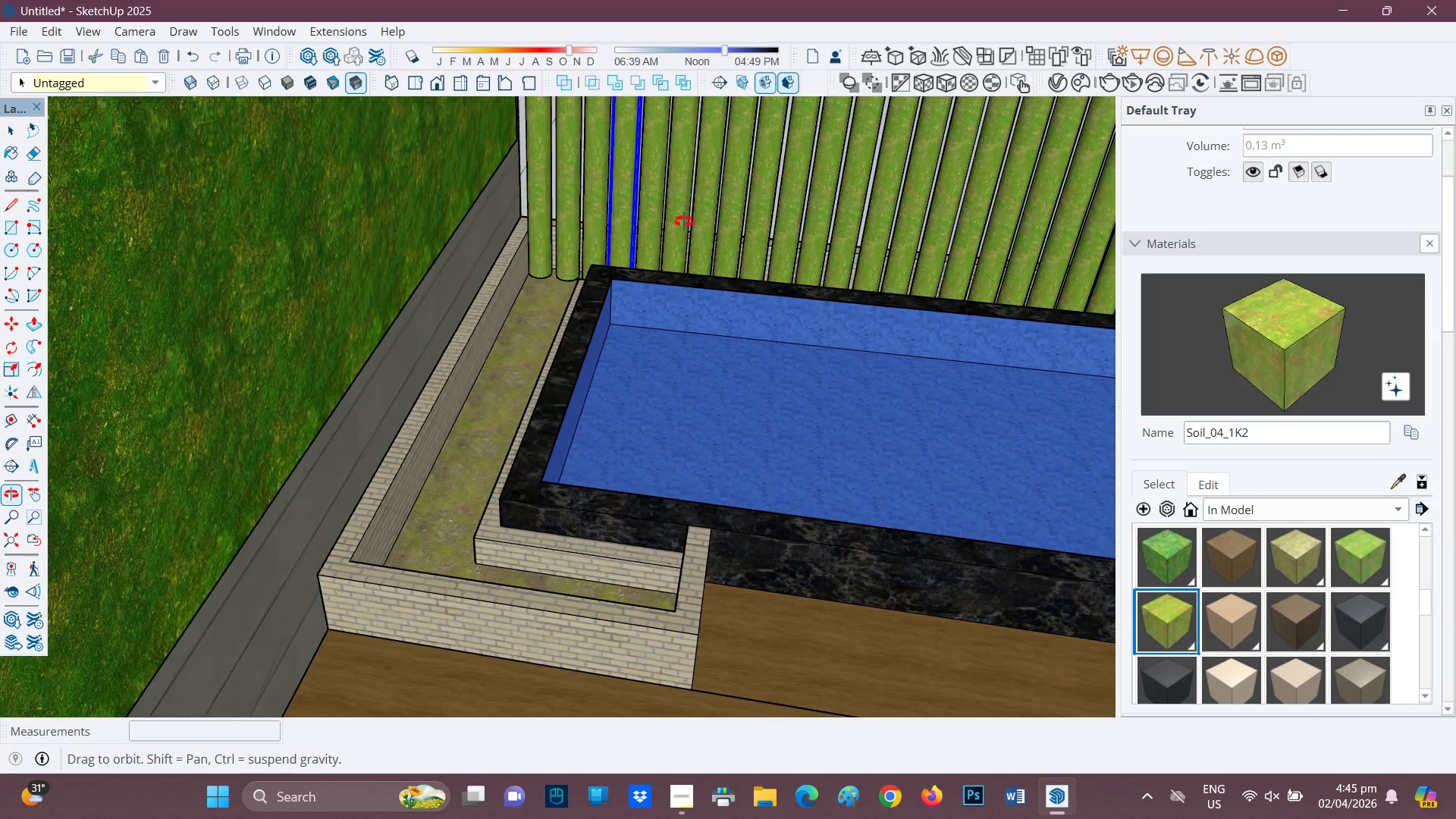 
key(Space)
 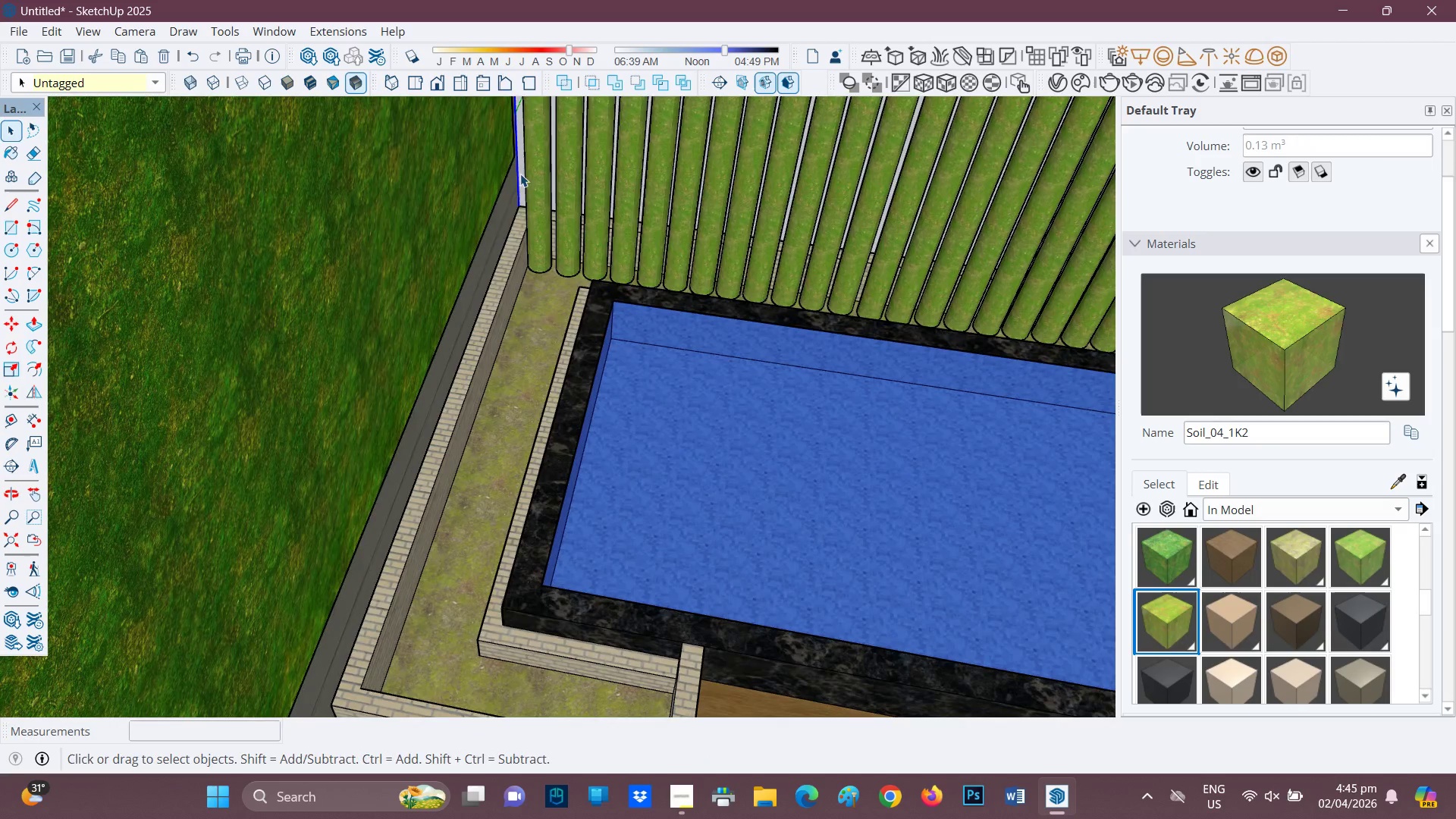 
left_click([537, 363])
 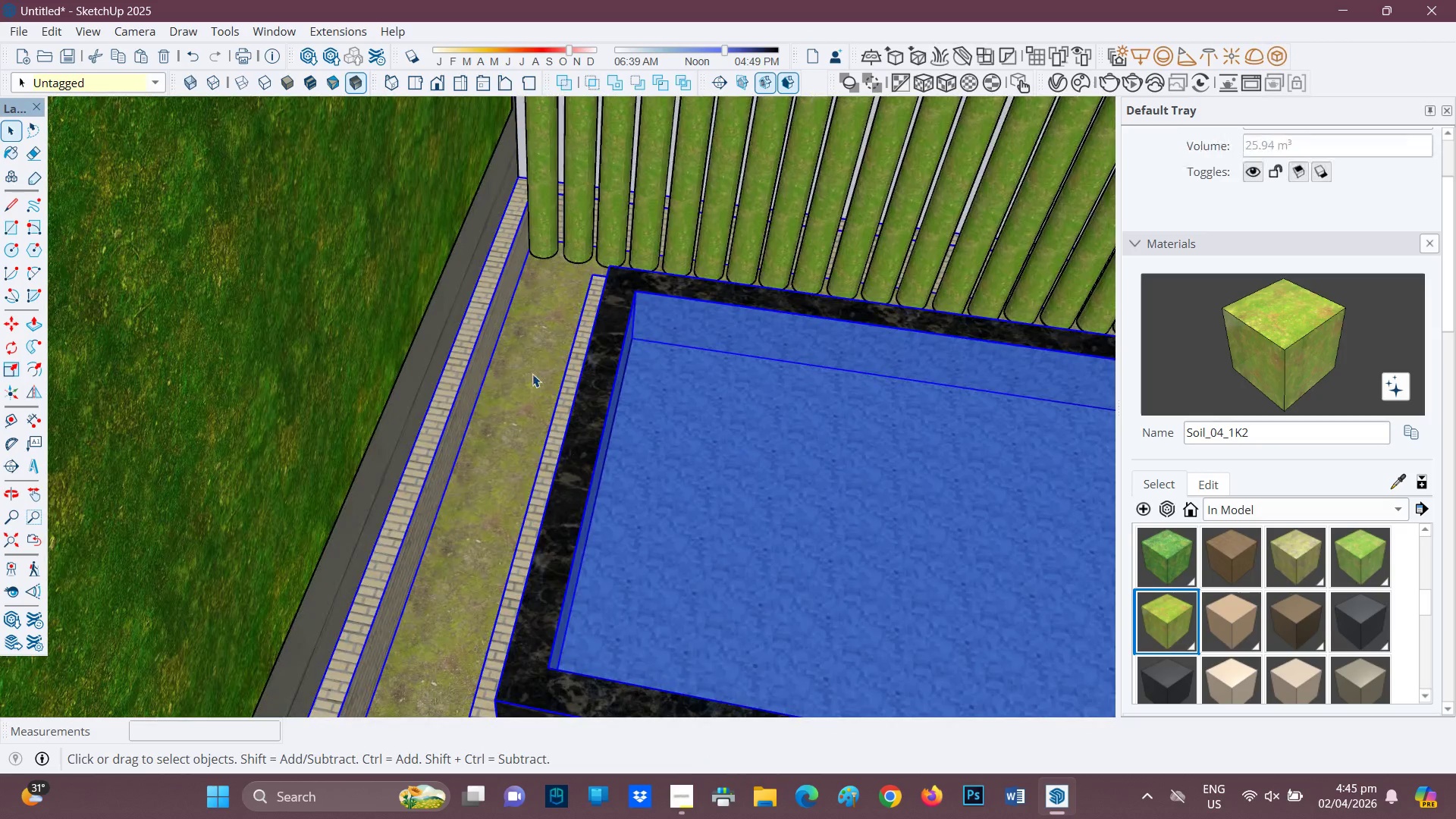 
scroll: coordinate [522, 339], scroll_direction: up, amount: 2.0
 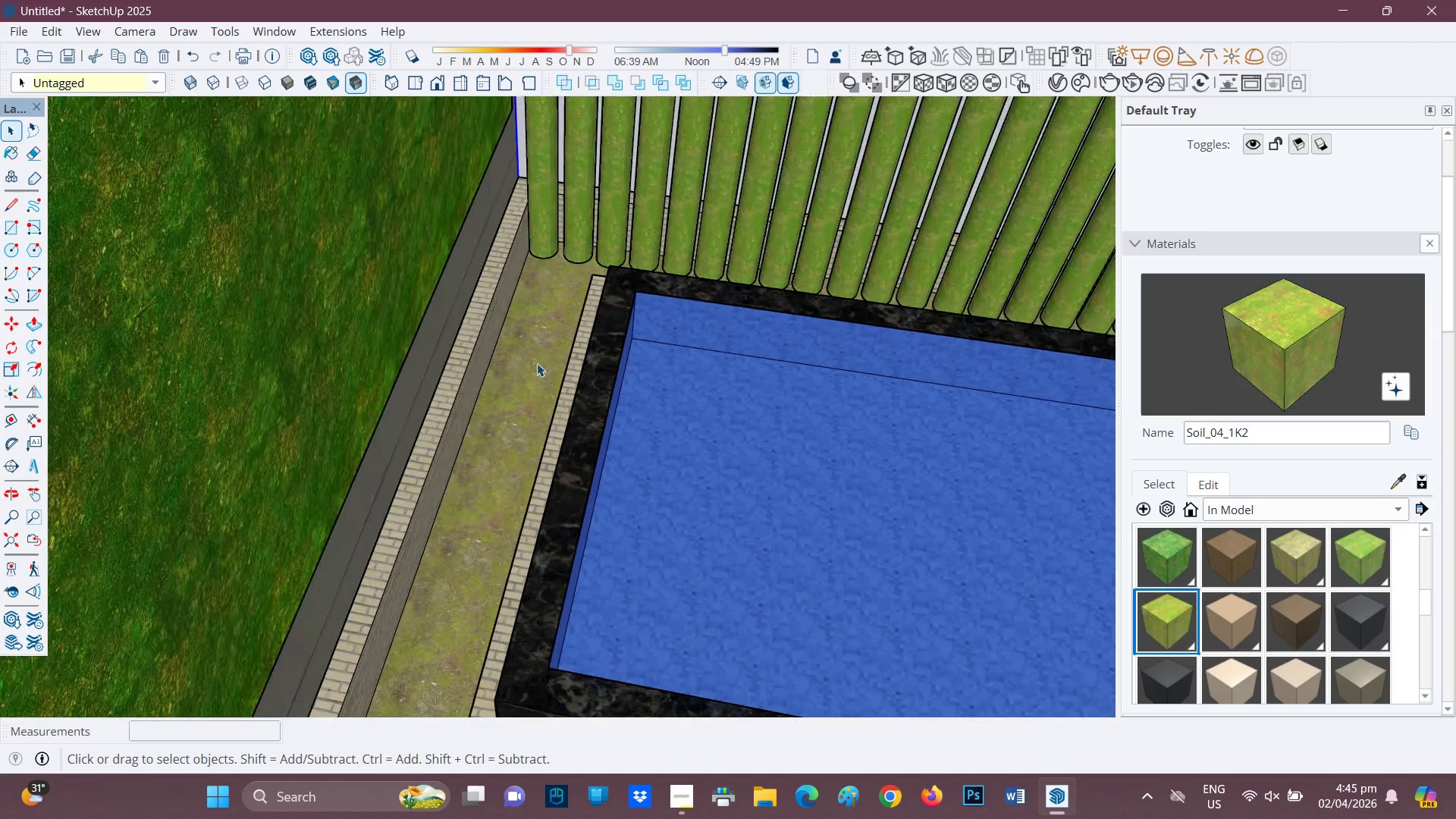 
scroll: coordinate [537, 403], scroll_direction: none, amount: 0.0
 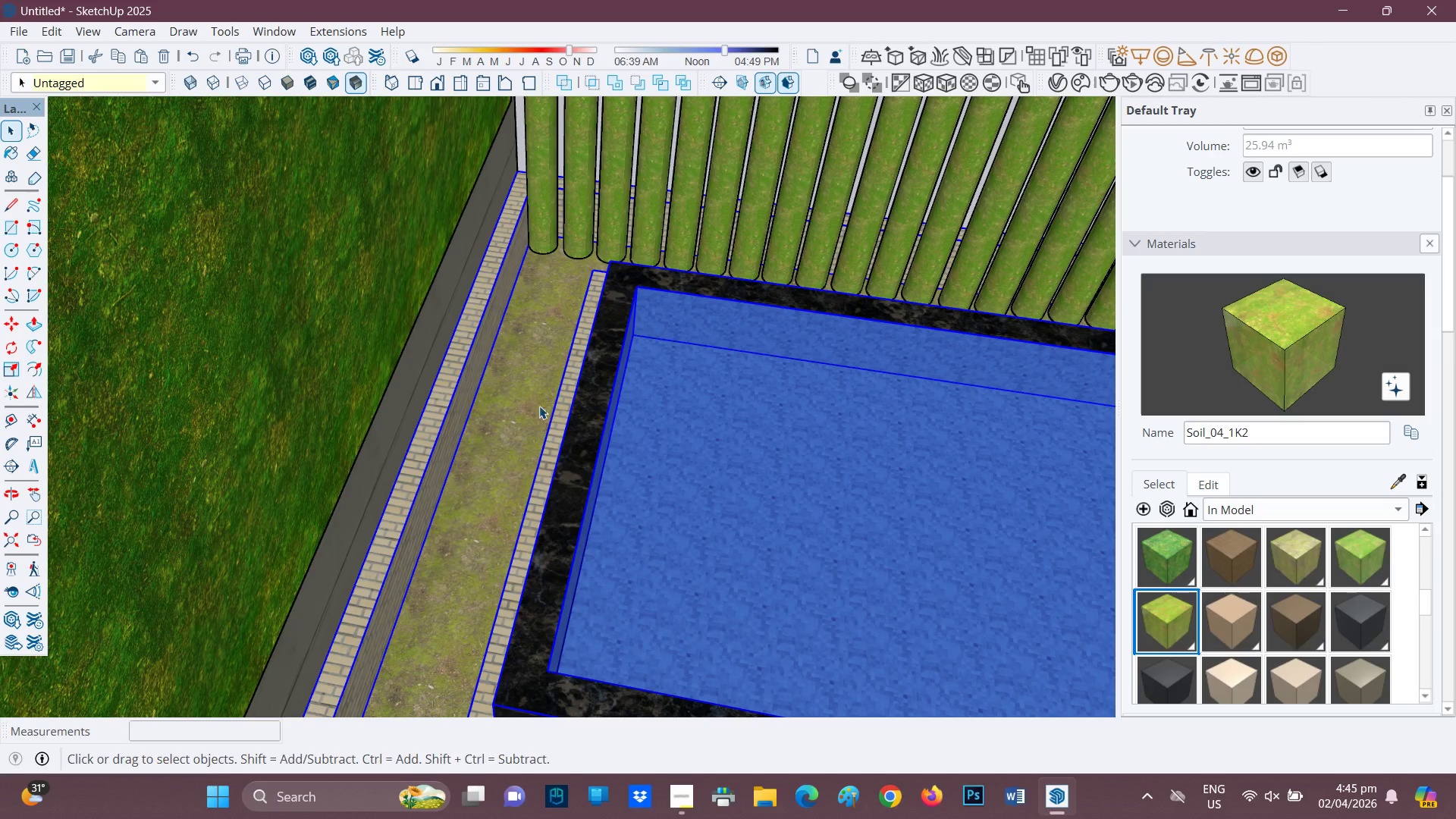 
key(R)
 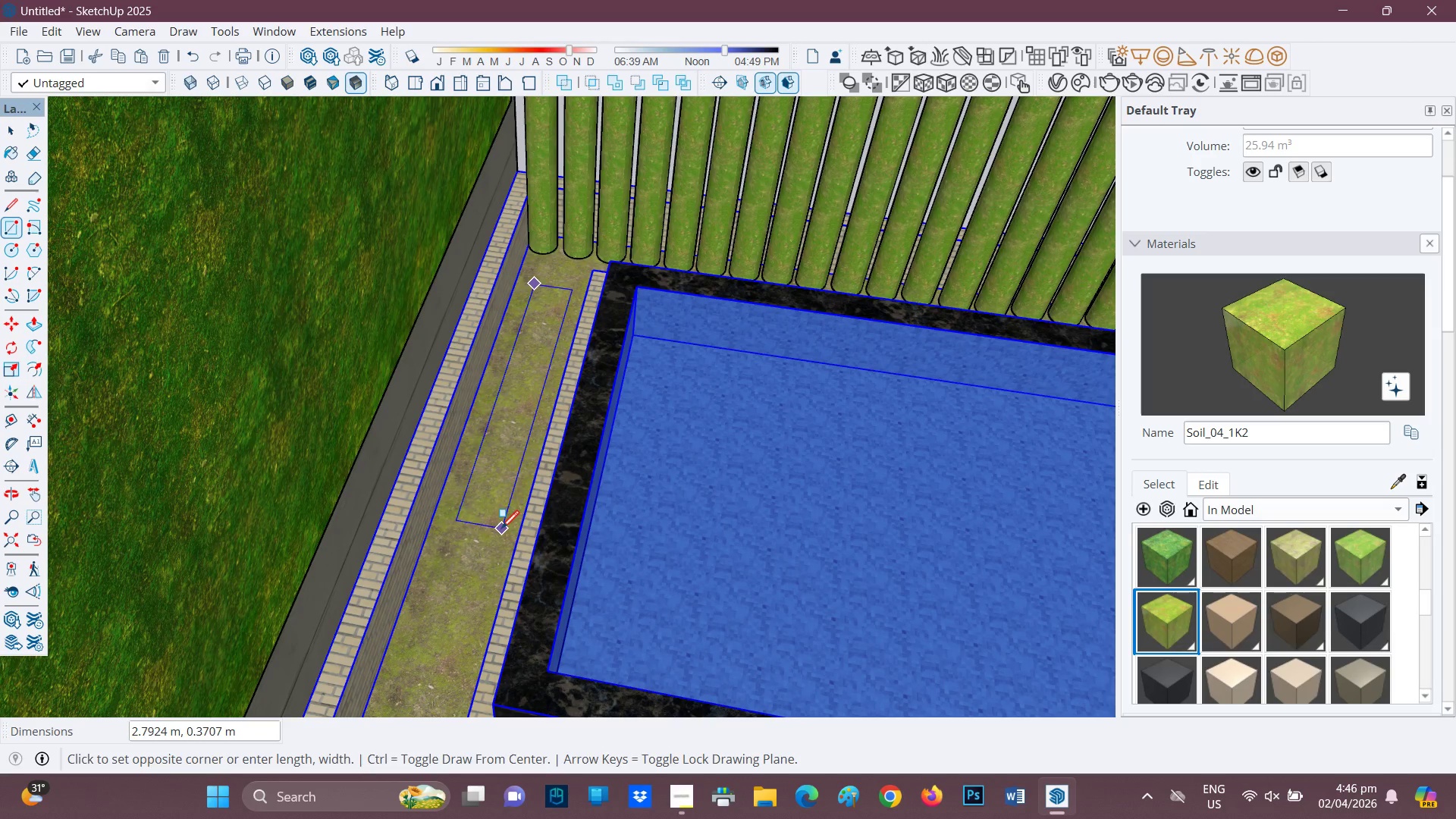 
wait(14.11)
 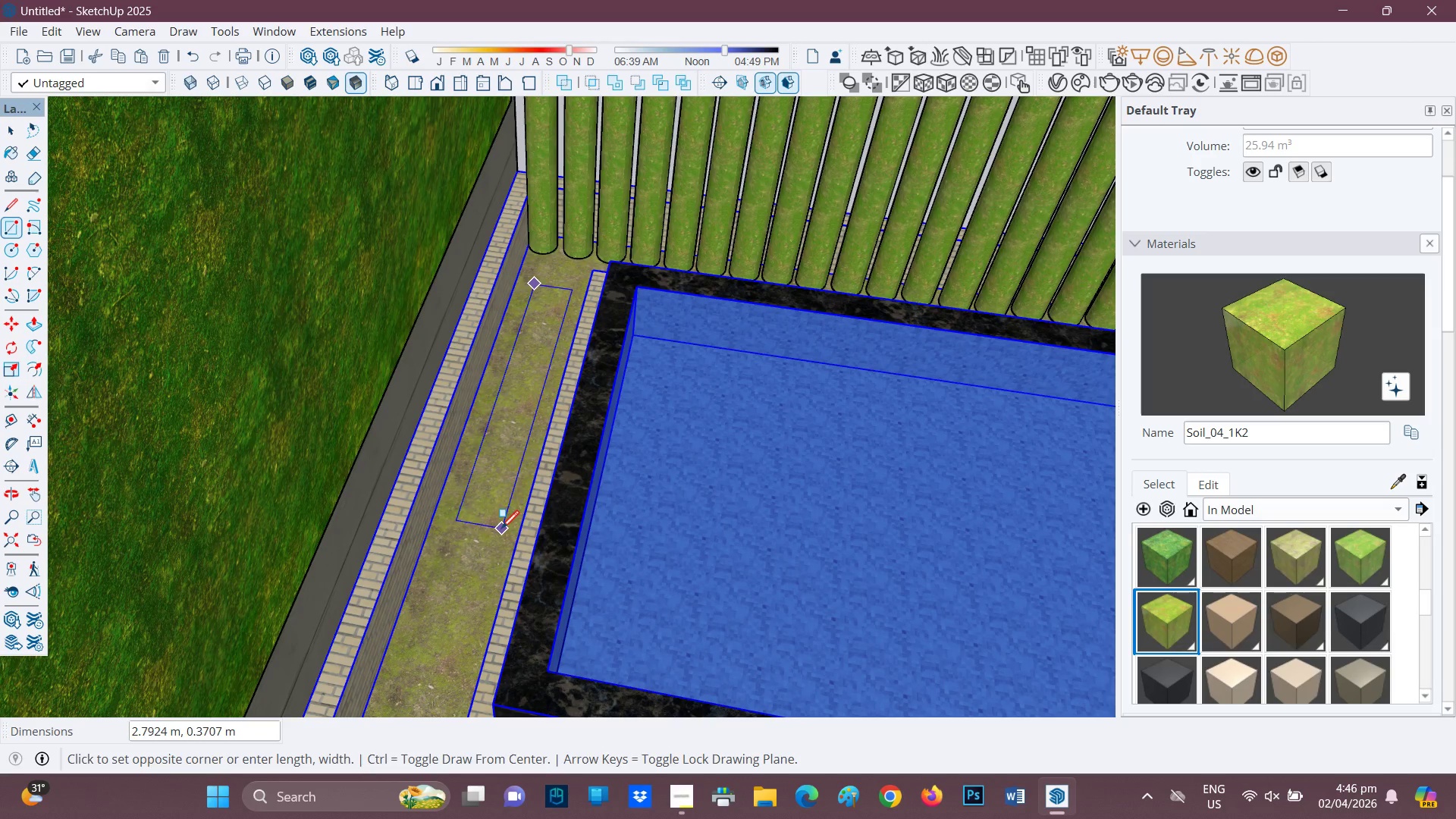 
left_click([441, 704])
 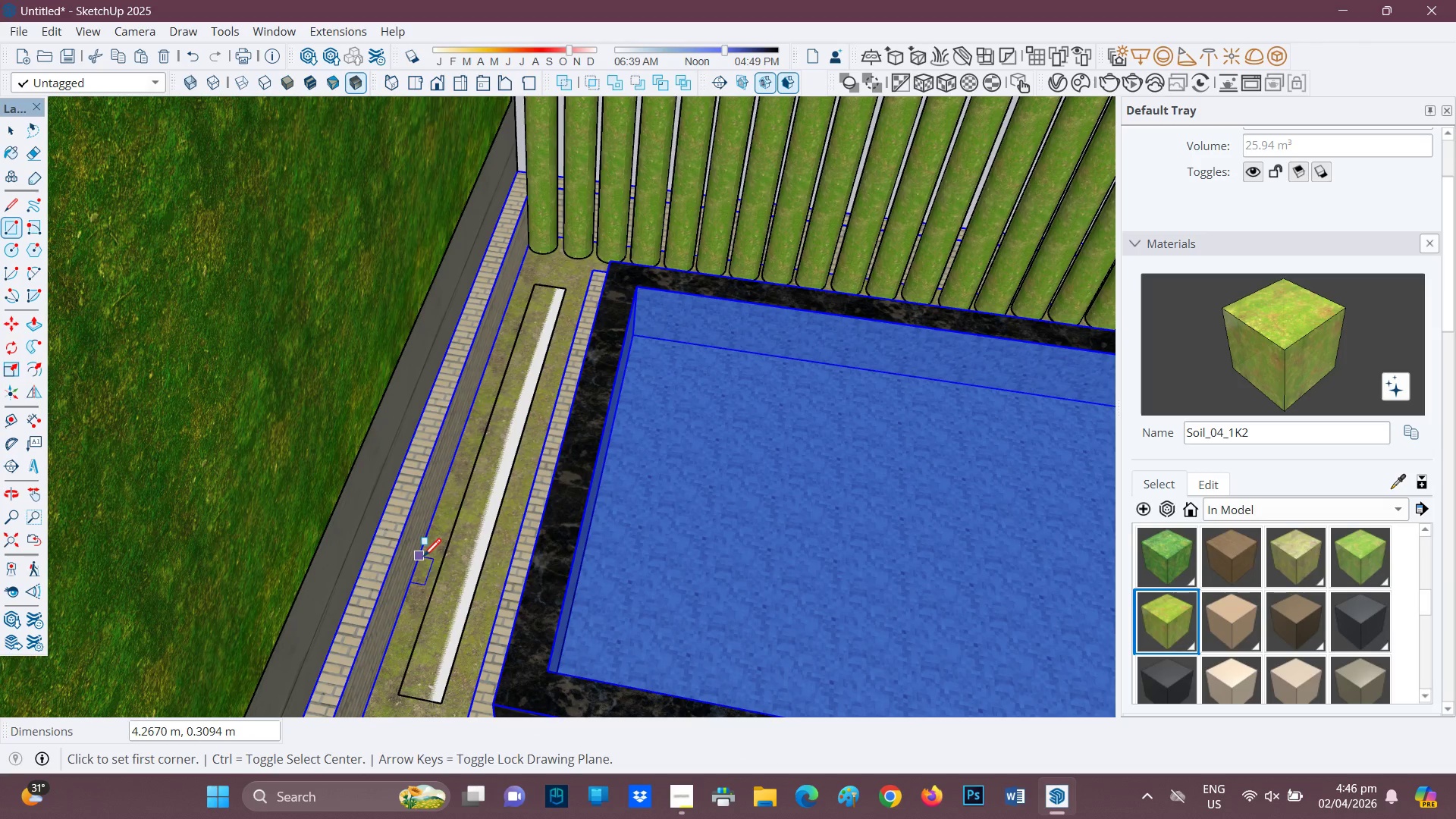 
key(P)
 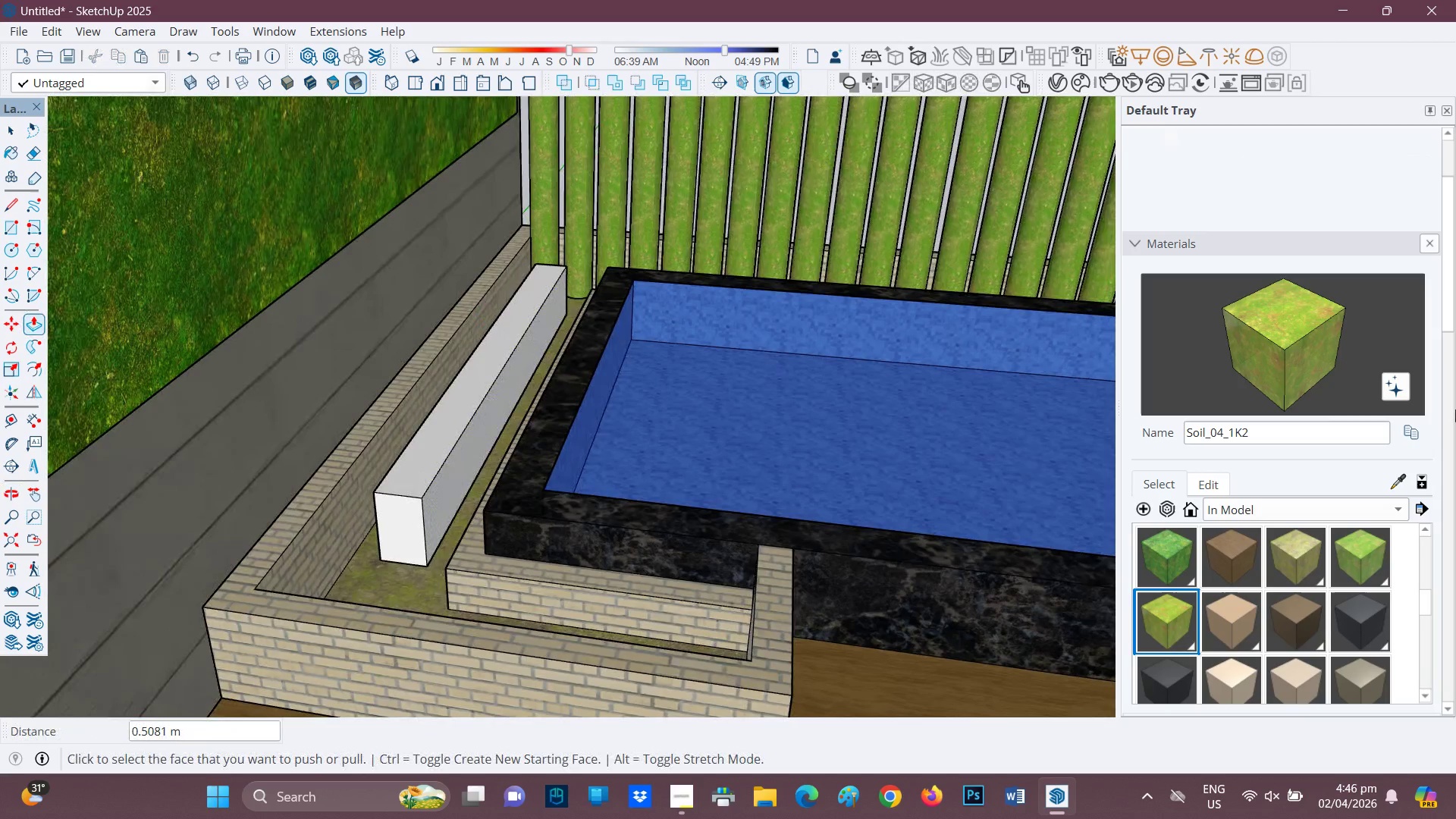 
wait(5.28)
 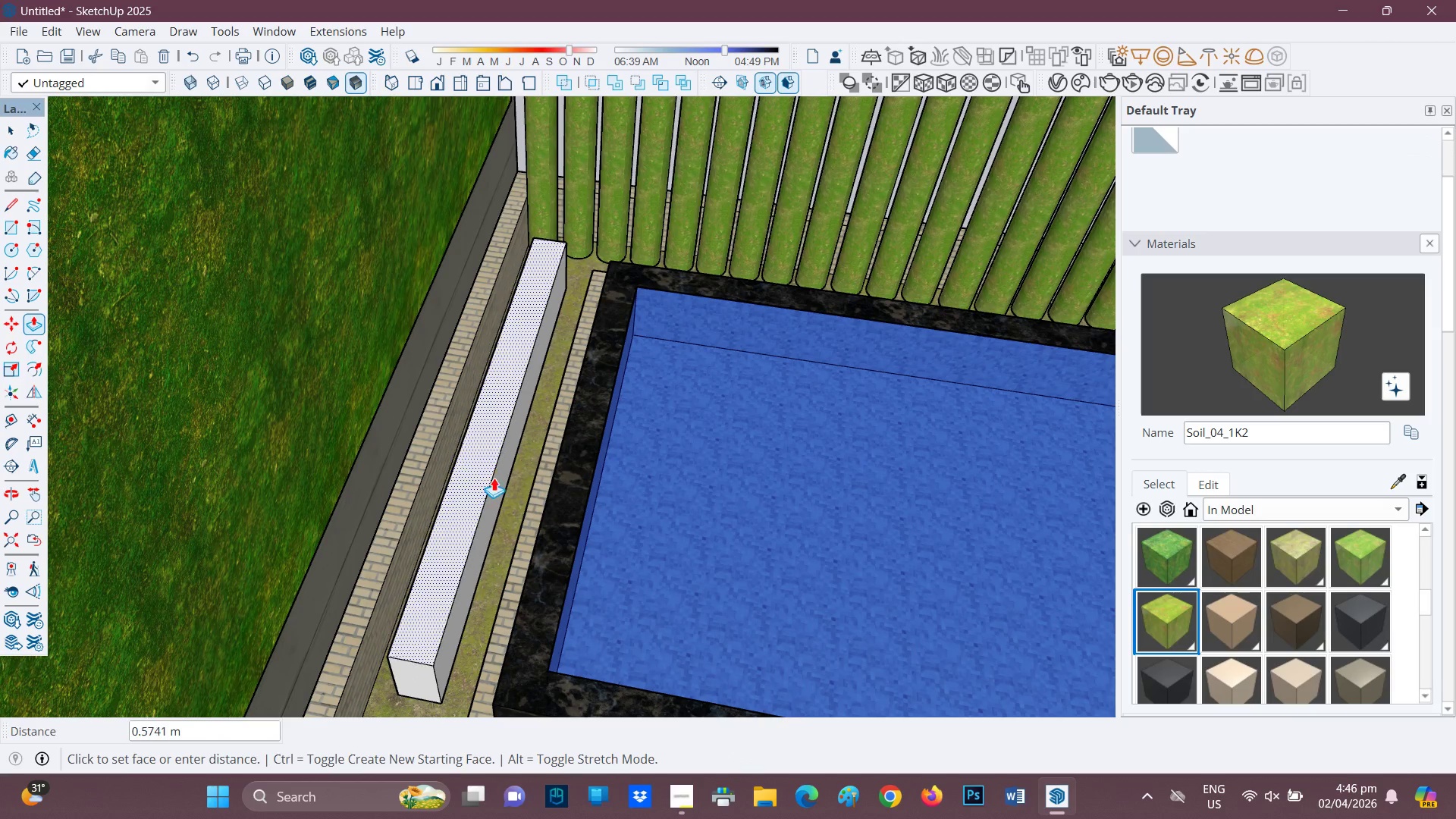 
left_click([1399, 478])
 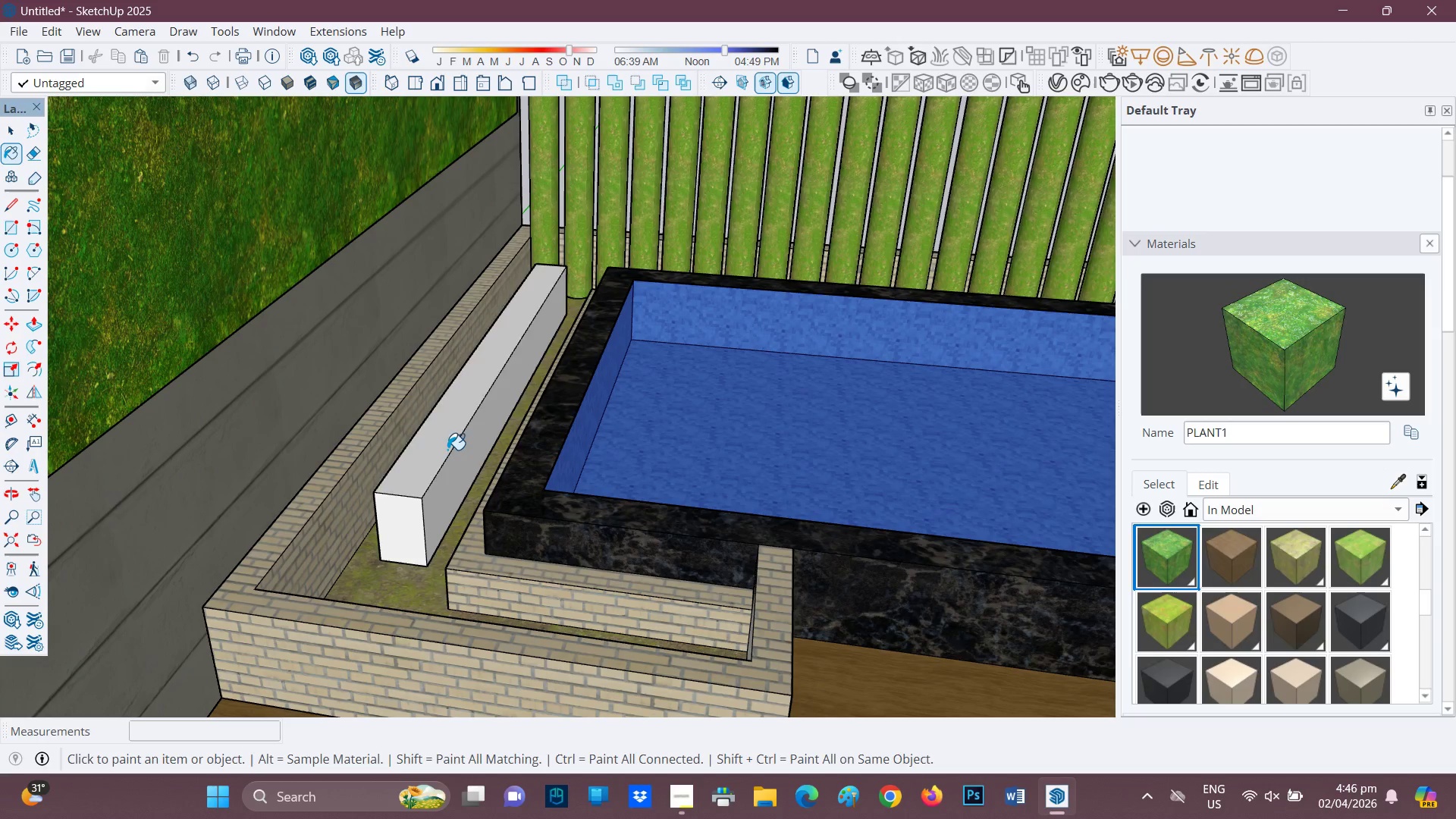 
left_click([446, 473])
 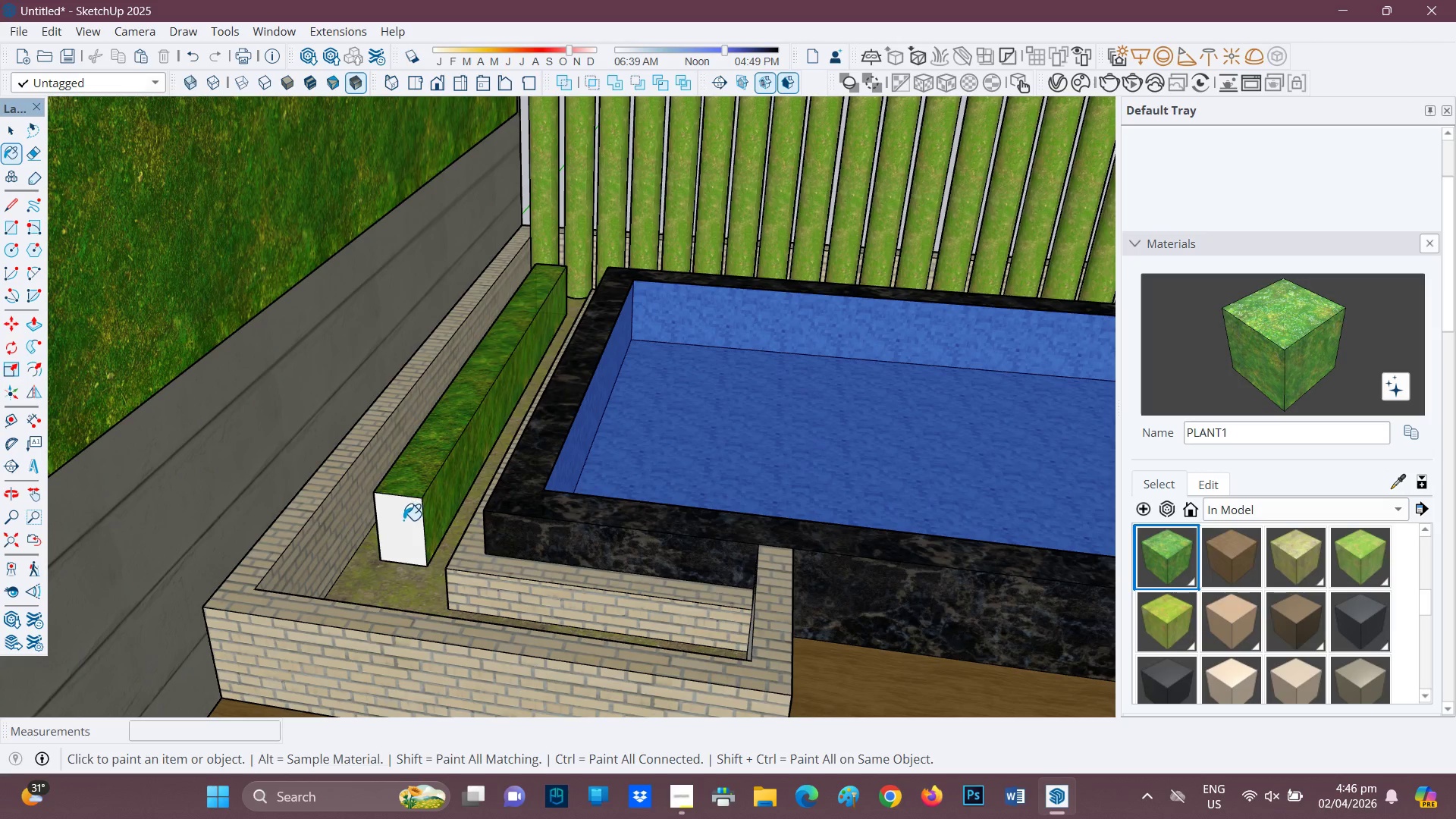 
left_click([403, 520])
 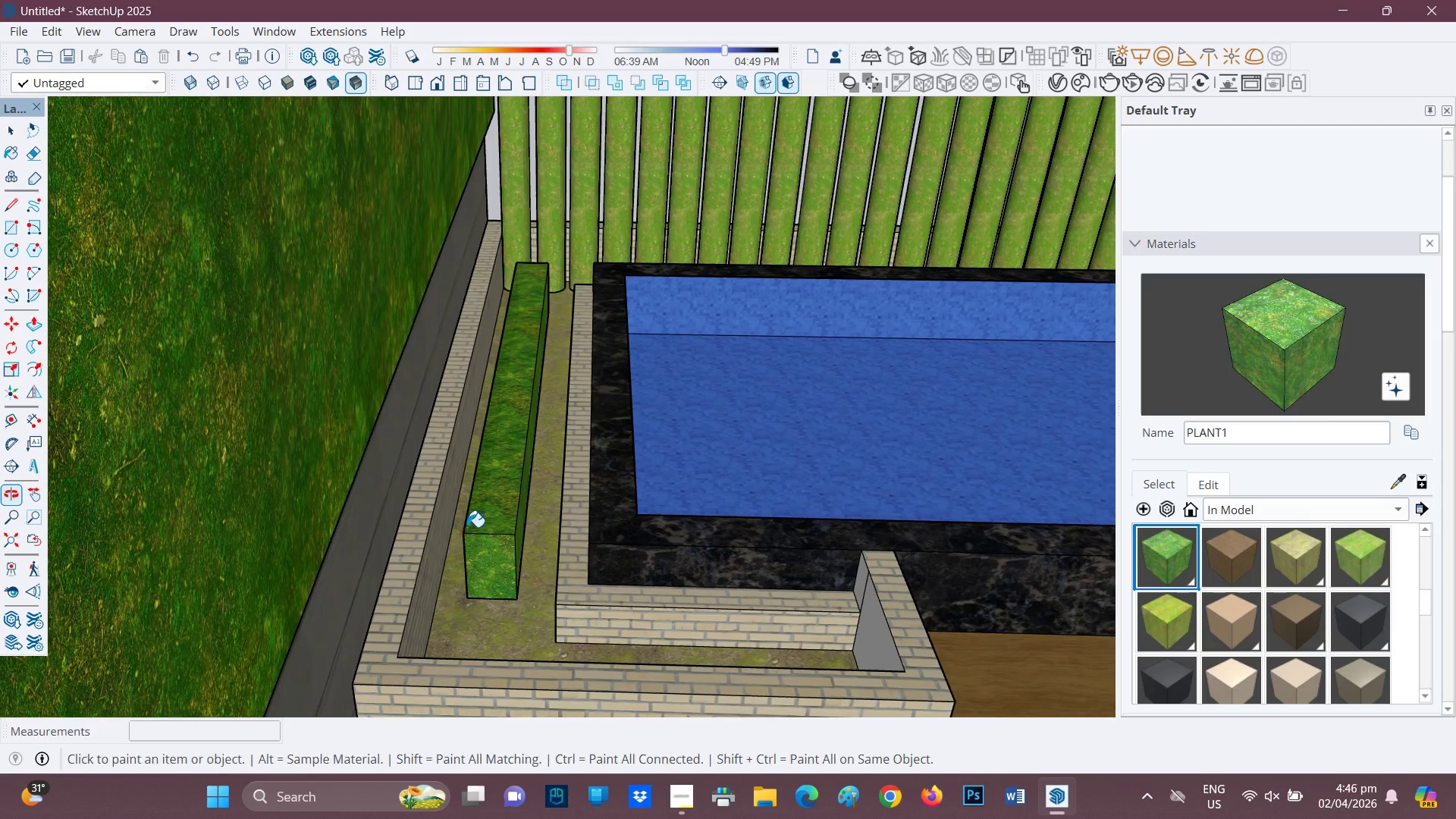 
scroll: coordinate [494, 401], scroll_direction: up, amount: 6.0
 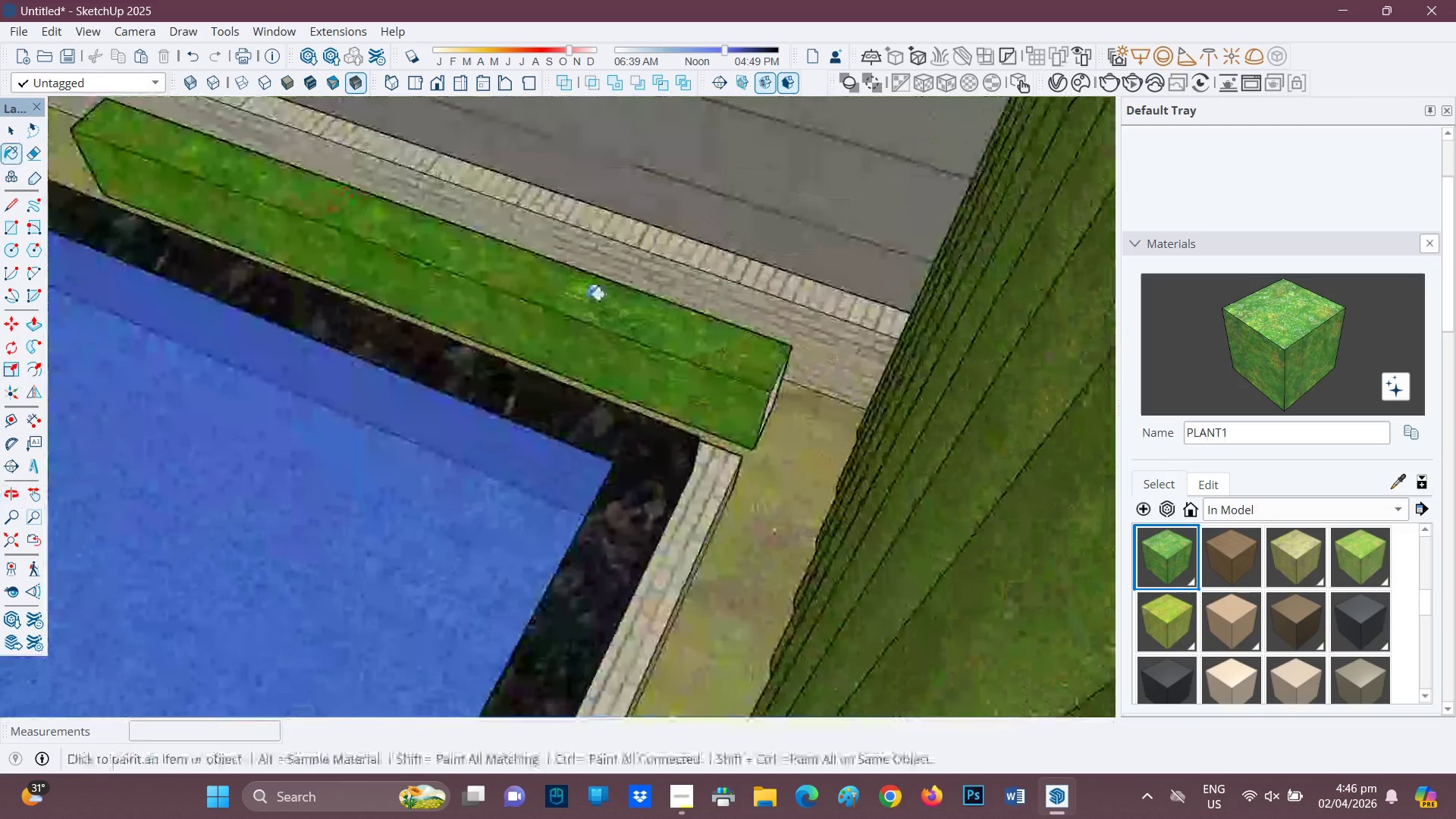 
wait(7.16)
 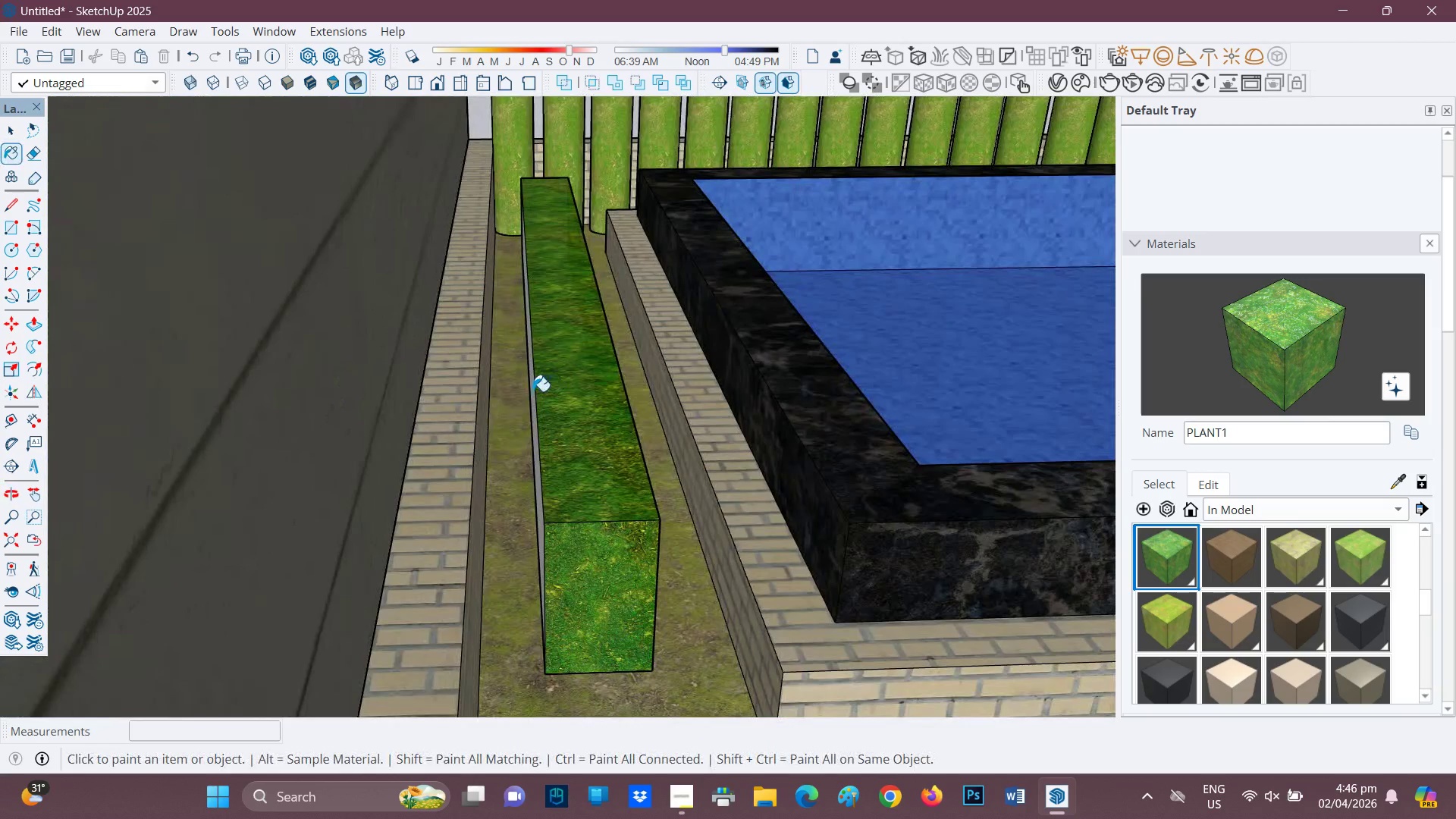 
left_click([775, 386])
 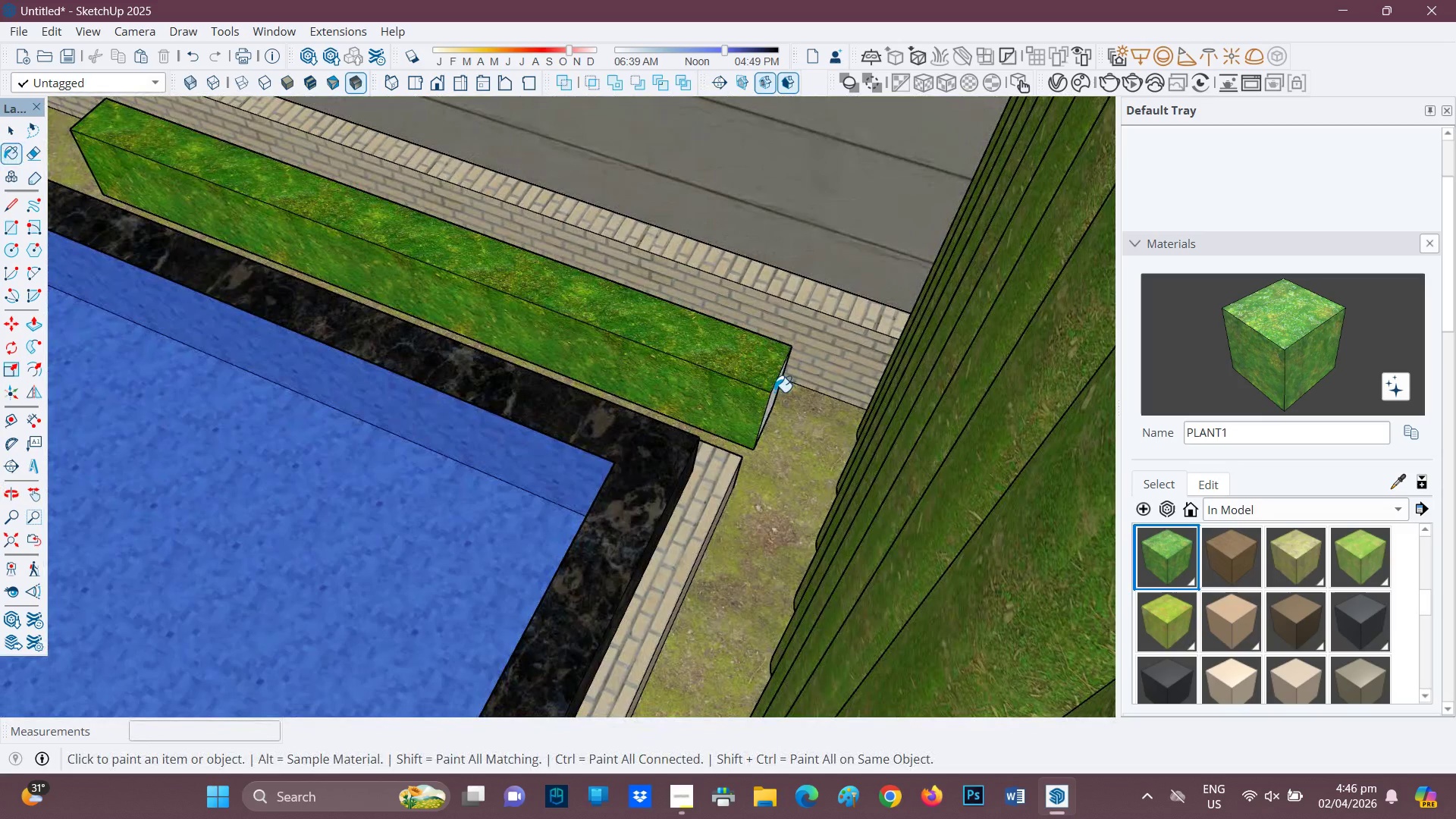 
left_click([774, 392])
 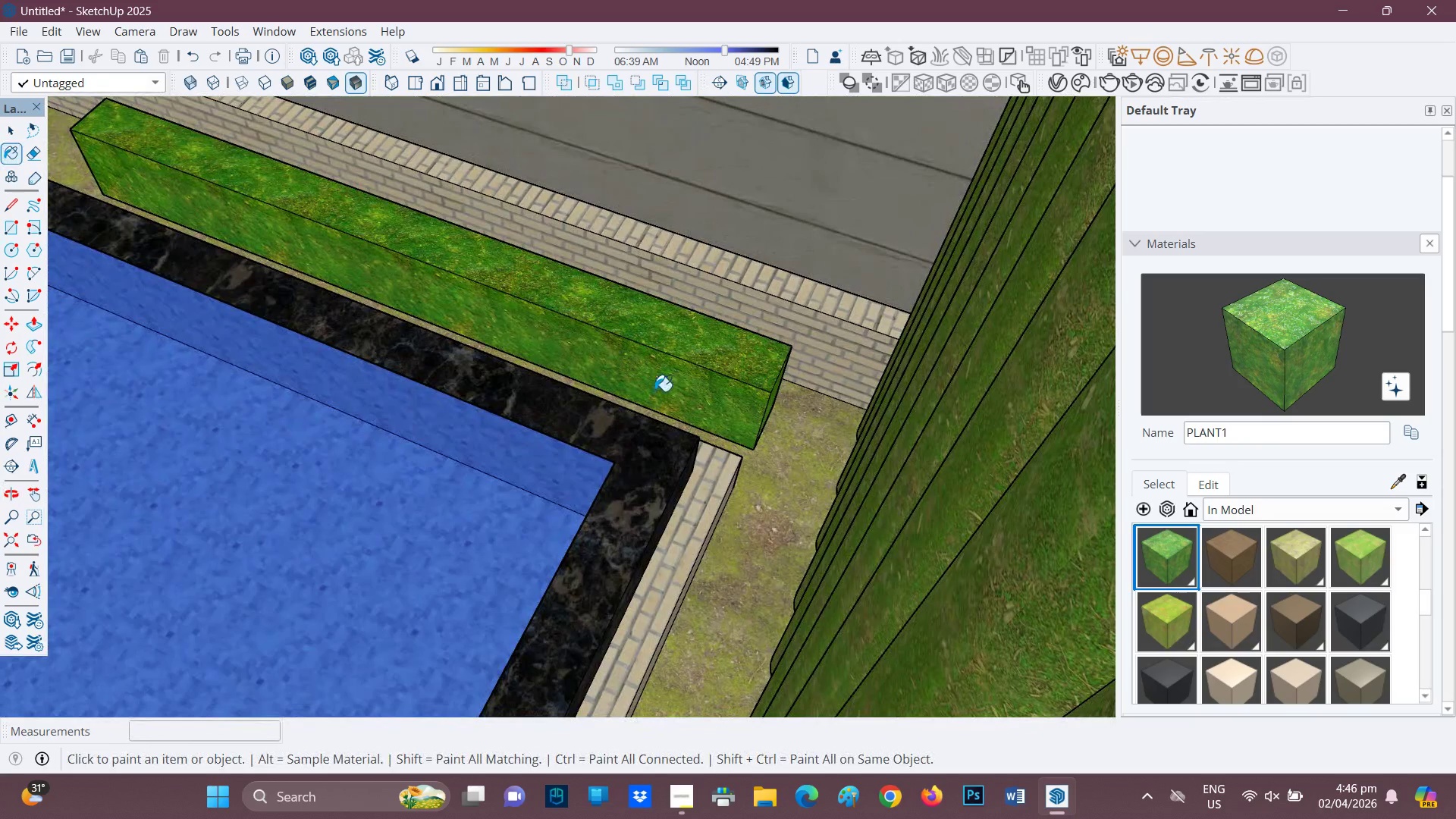 
key(Space)
 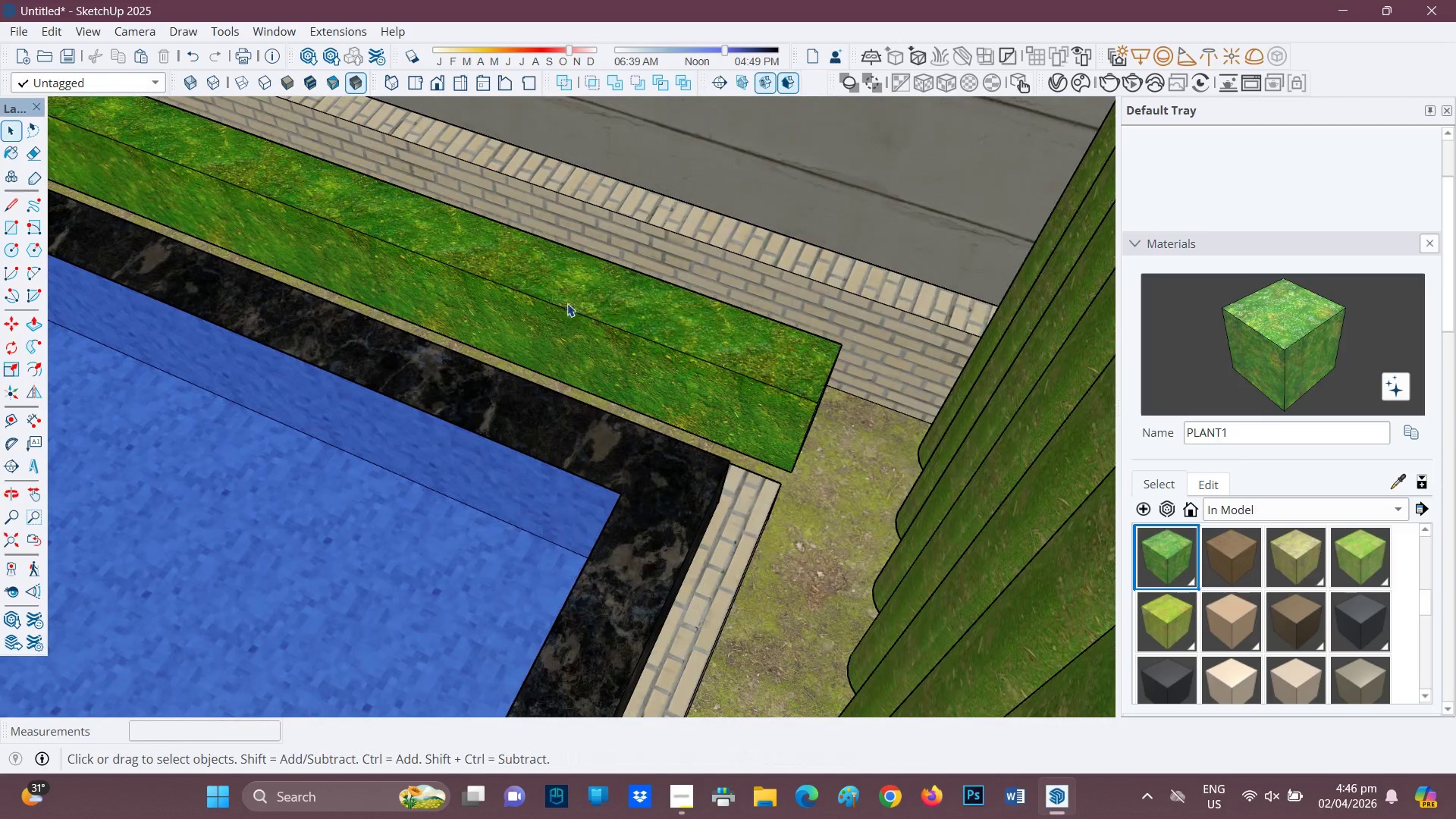 
scroll: coordinate [585, 348], scroll_direction: up, amount: 2.0
 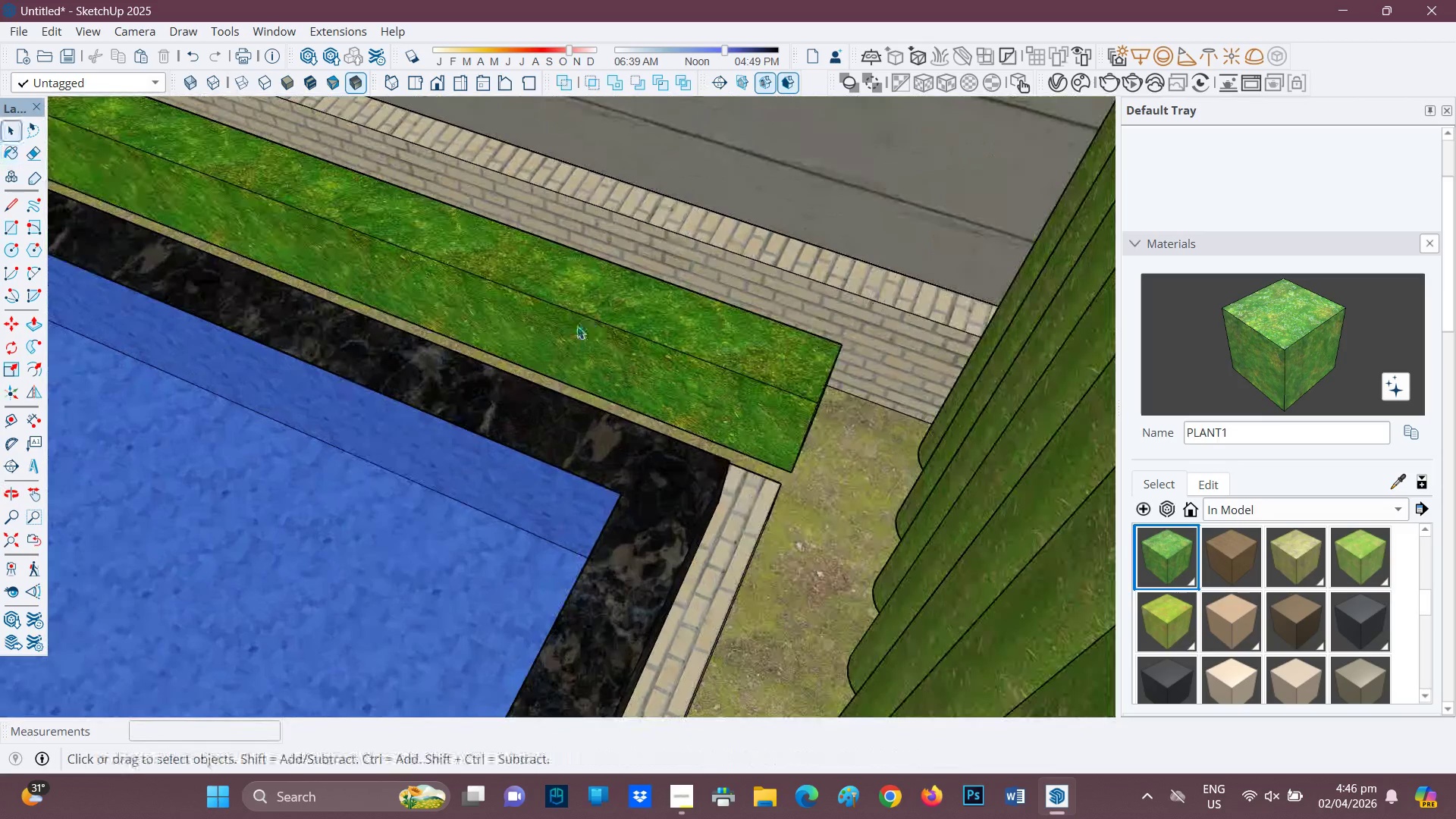 
double_click([567, 303])
 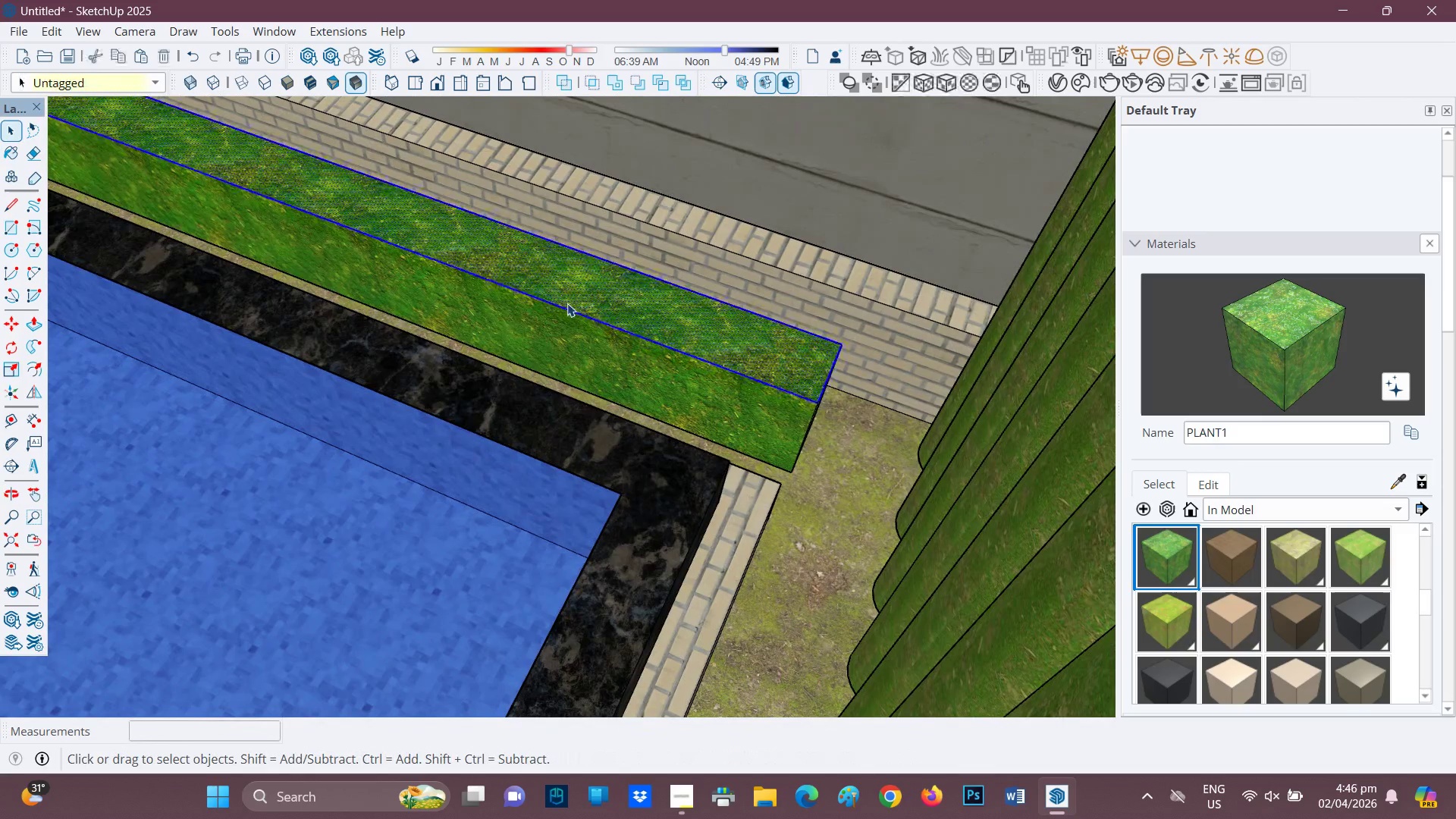 
triple_click([567, 303])
 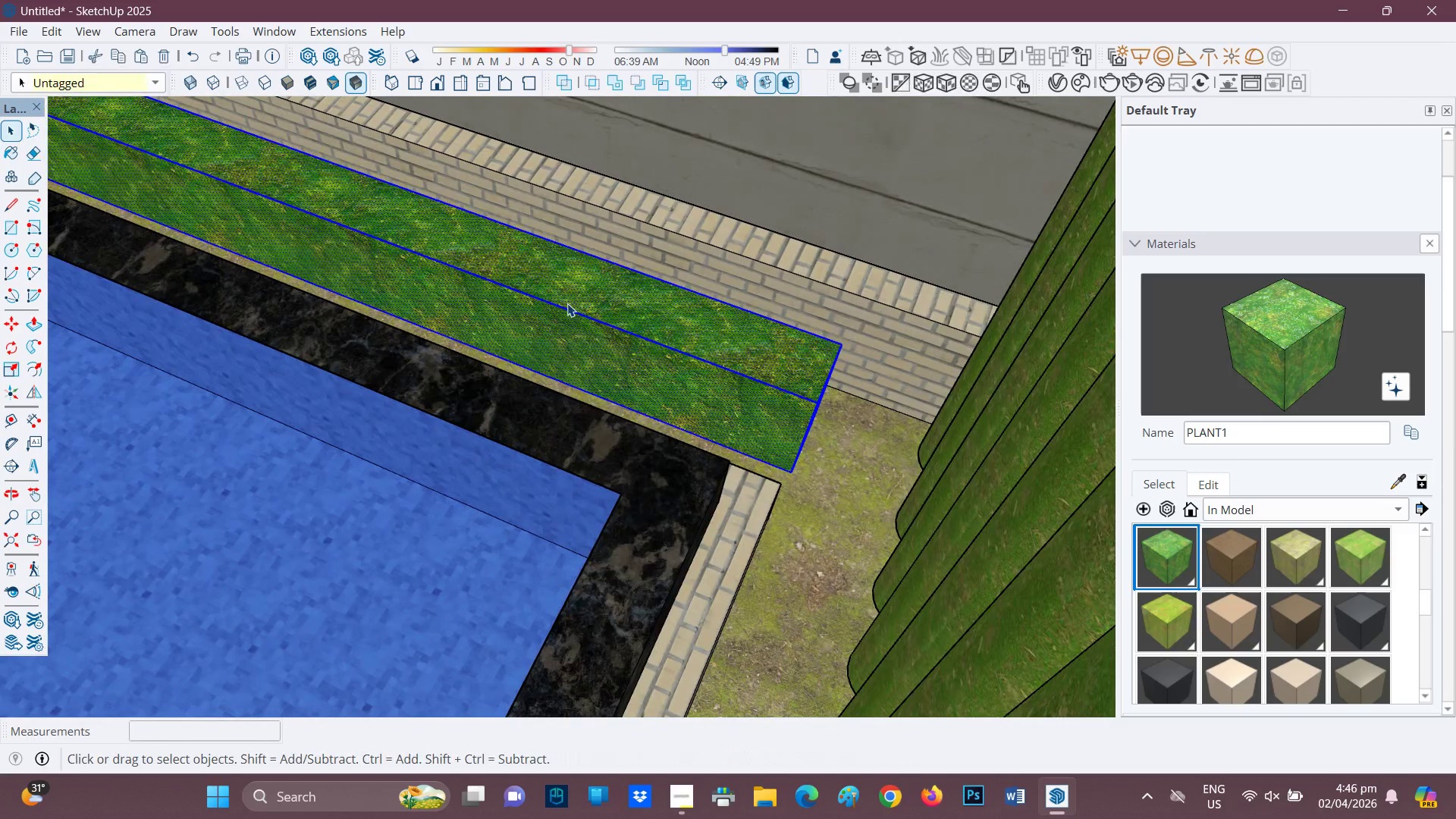 
right_click([567, 303])
 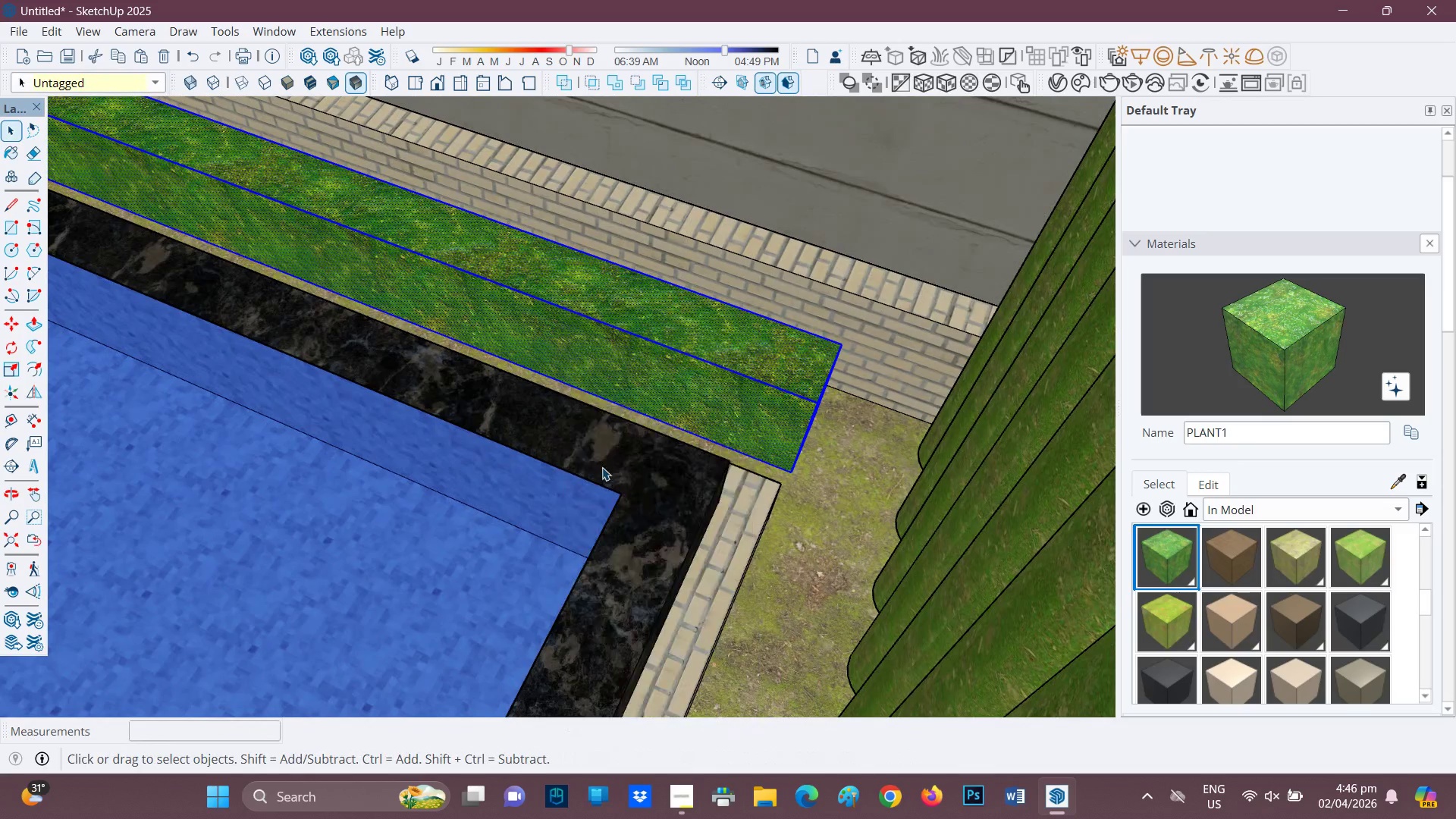 
scroll: coordinate [158, 209], scroll_direction: down, amount: 4.0
 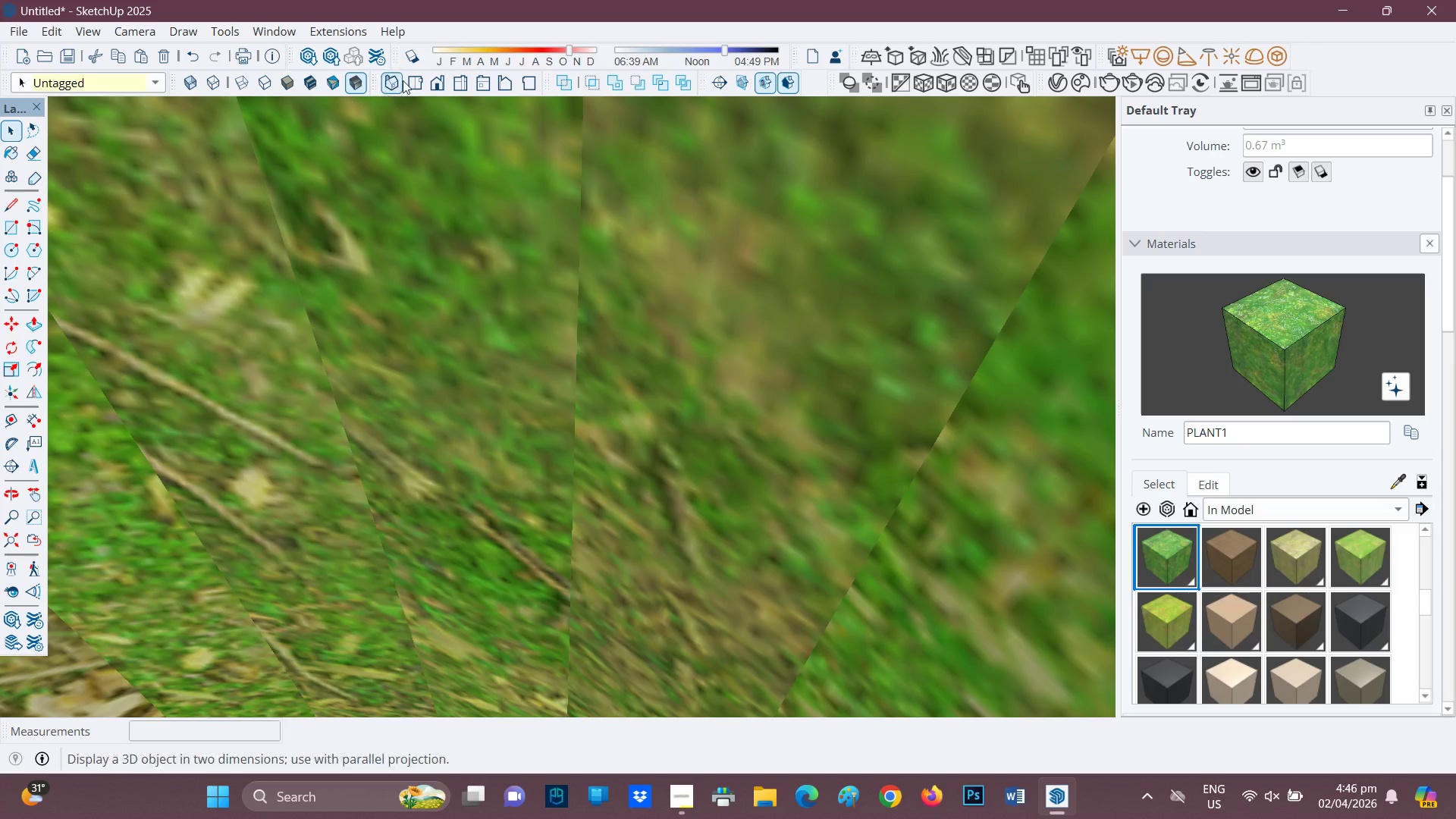 
left_click([434, 77])
 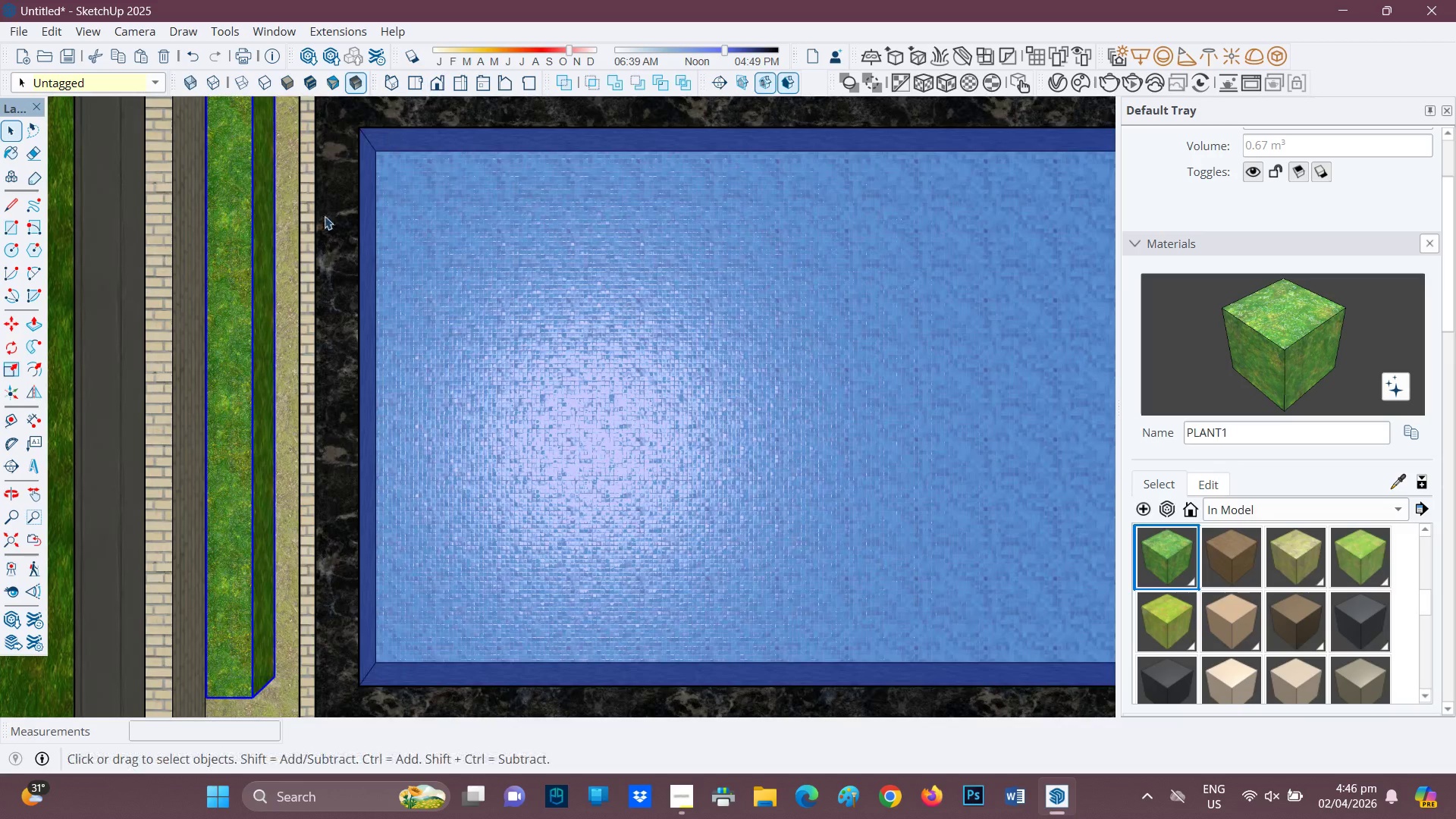 
scroll: coordinate [456, 342], scroll_direction: down, amount: 6.0
 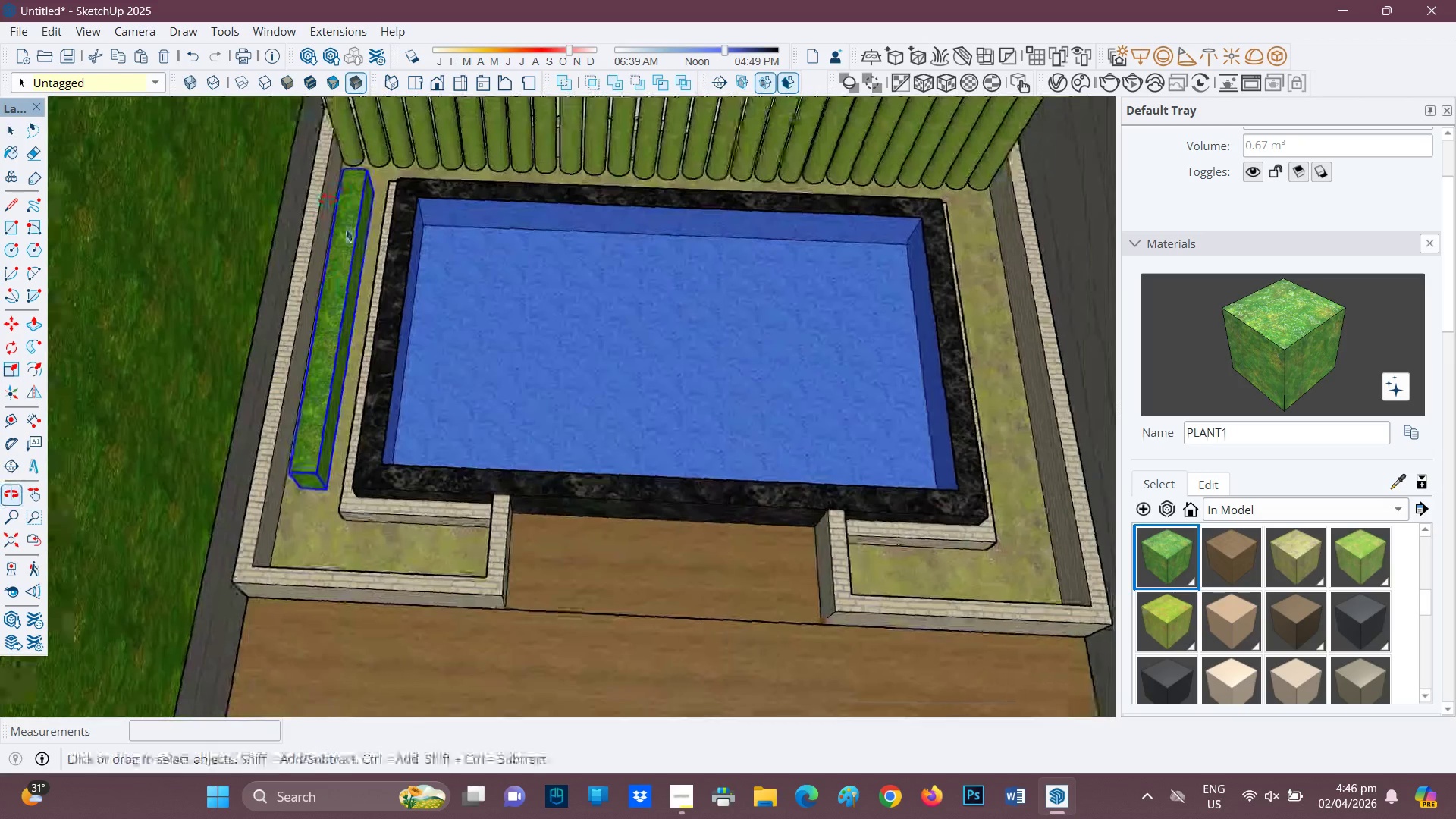 
scroll: coordinate [265, 494], scroll_direction: up, amount: 10.0
 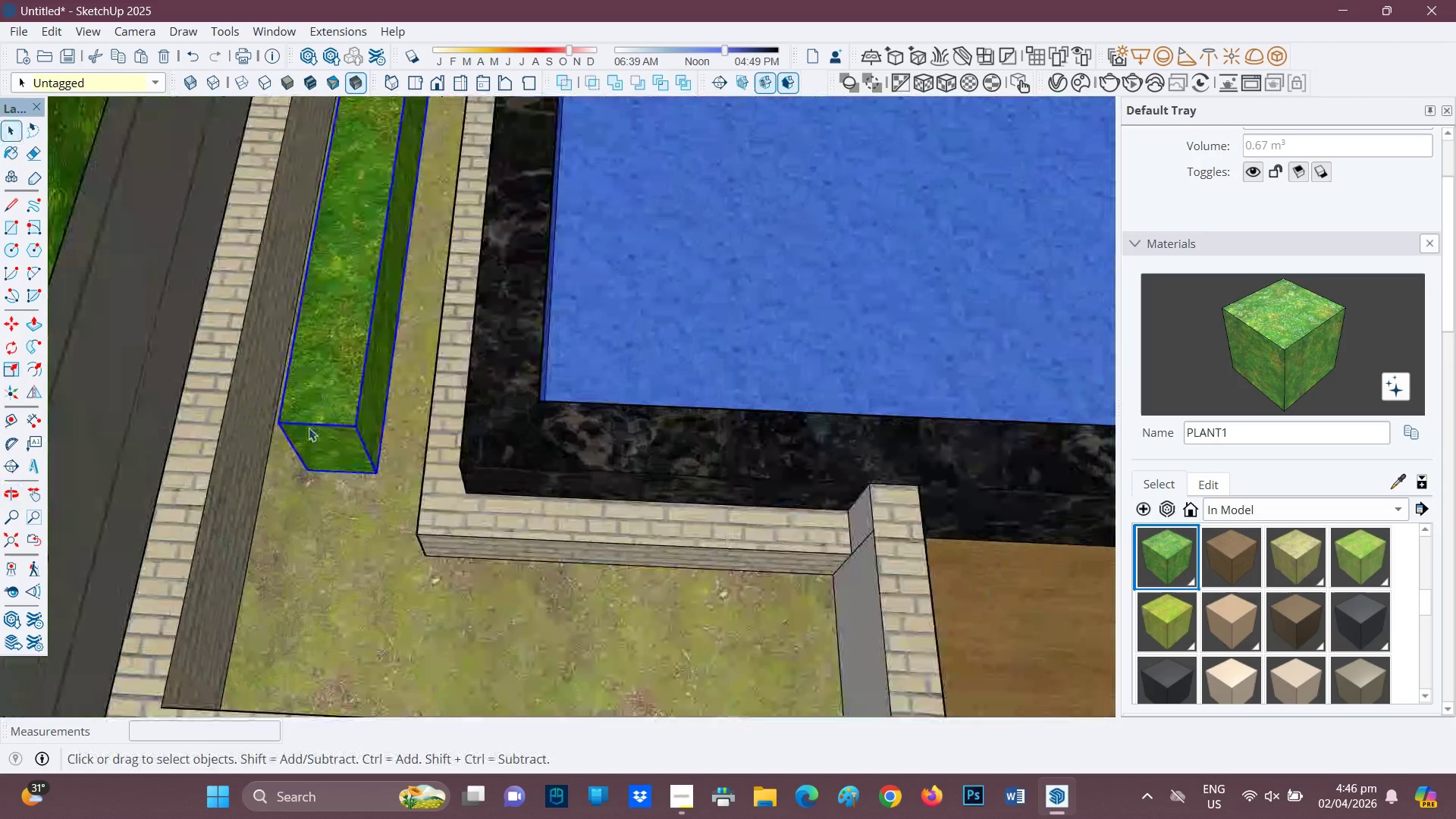 
key(Space)
 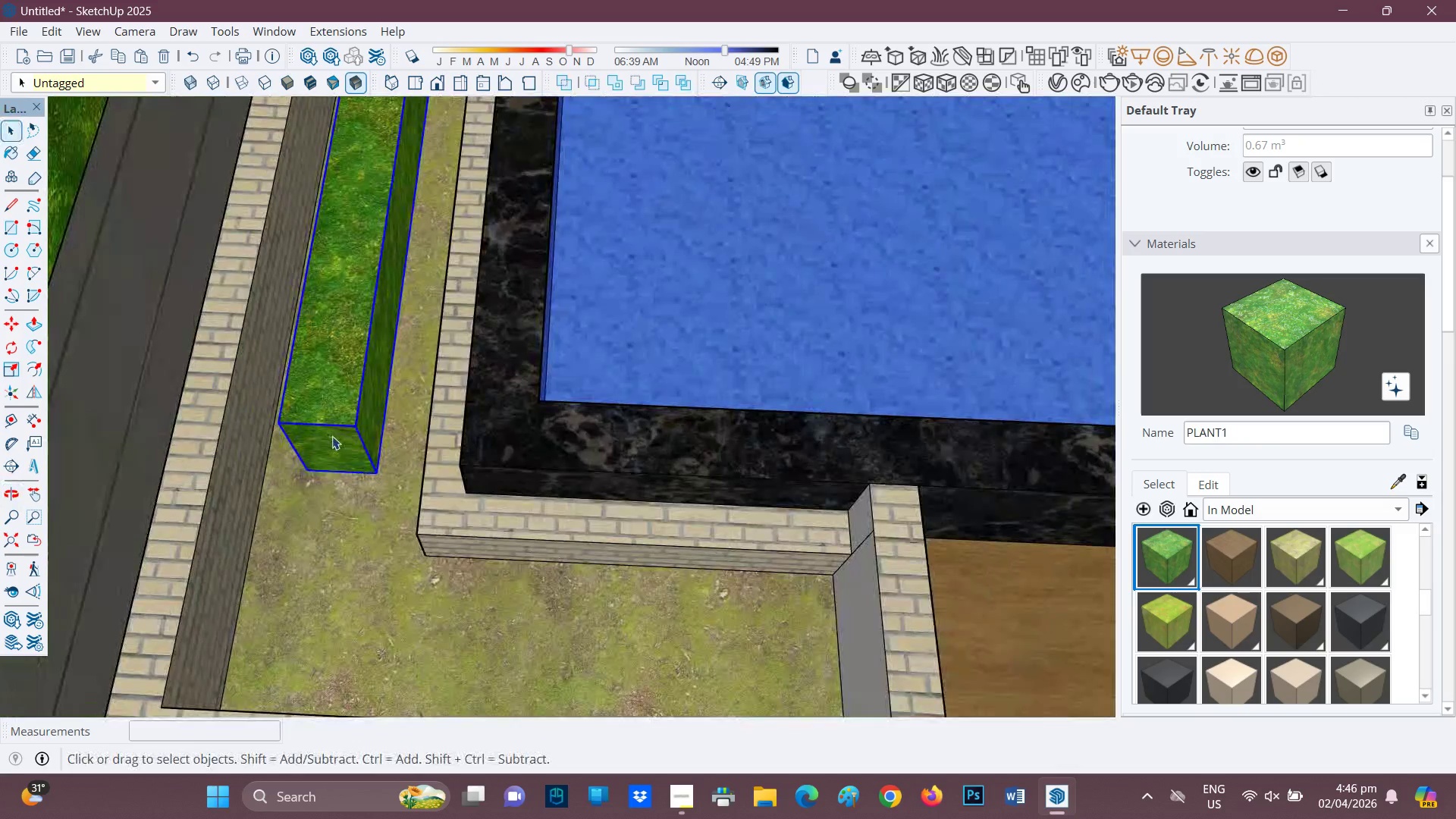 
double_click([332, 436])
 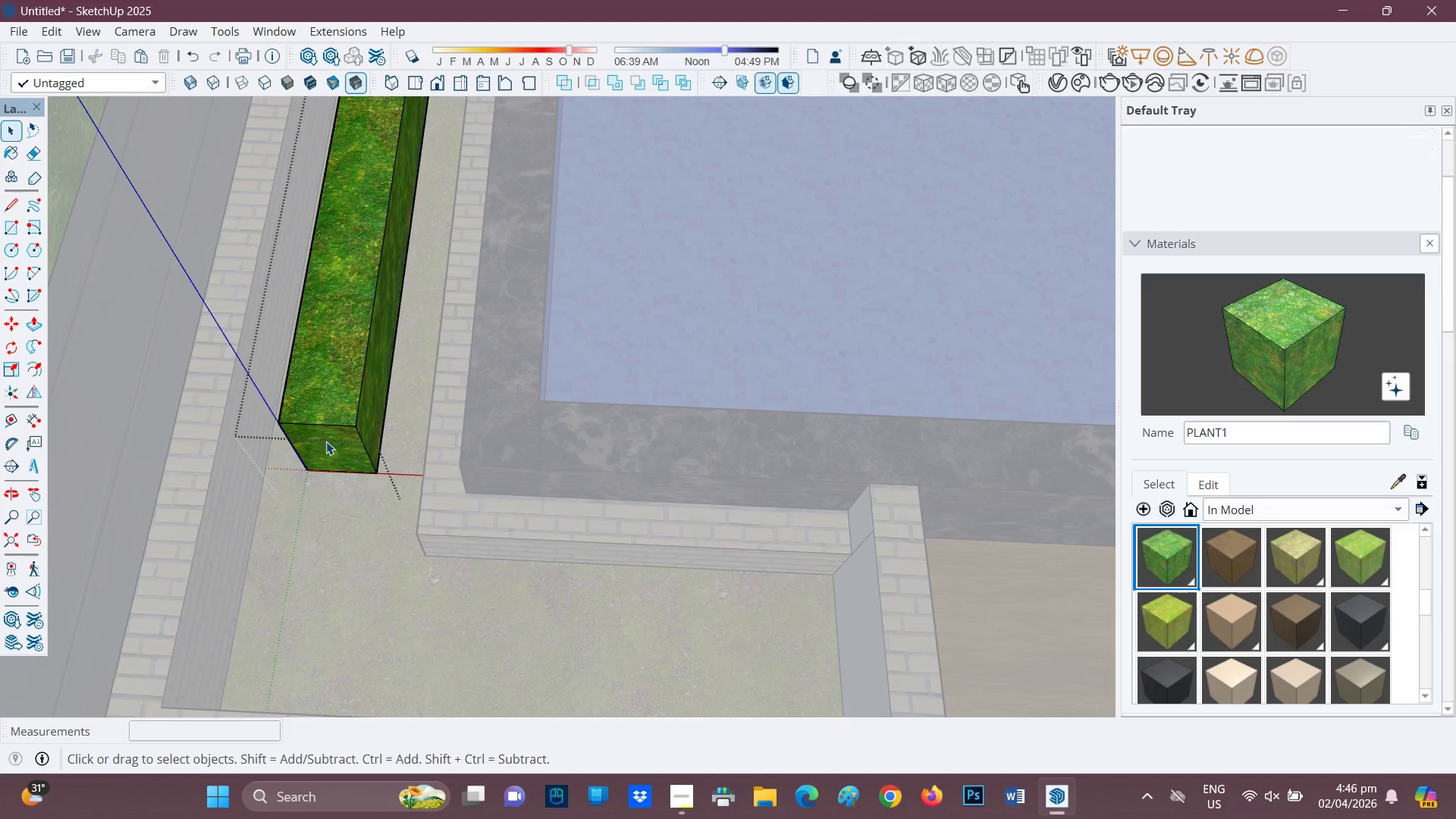 
key(P)
 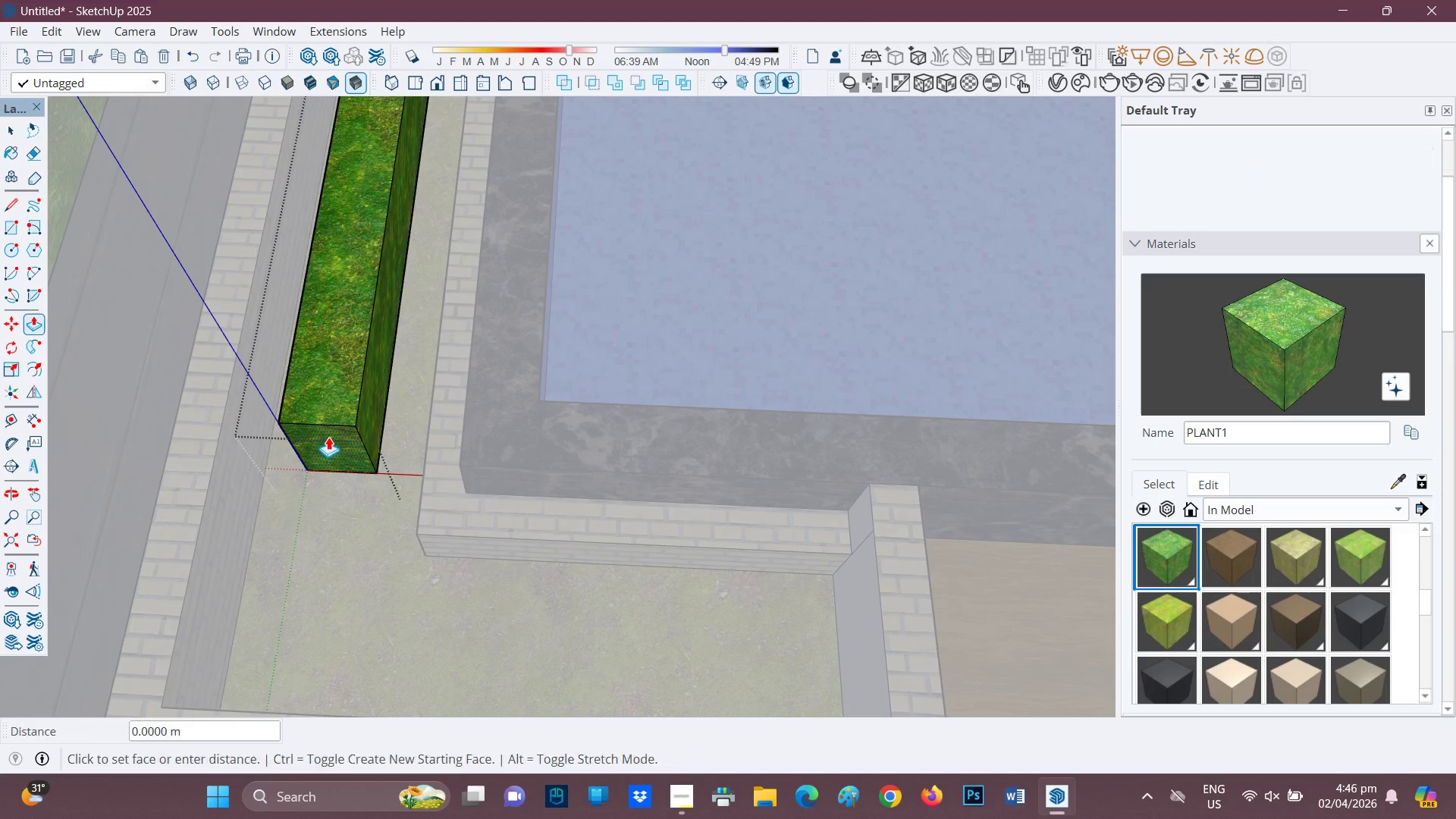 
left_click([328, 437])
 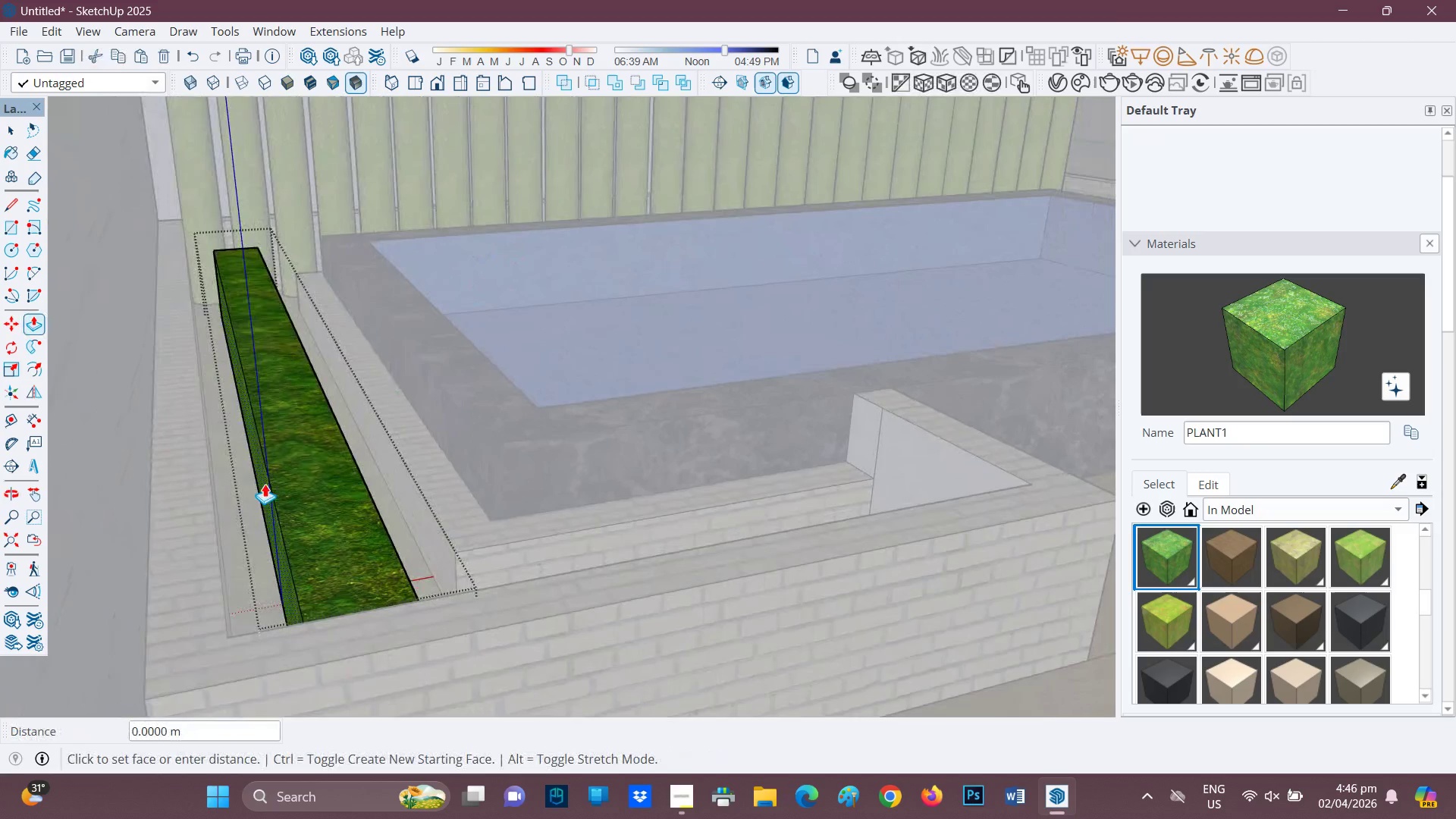 
wait(11.61)
 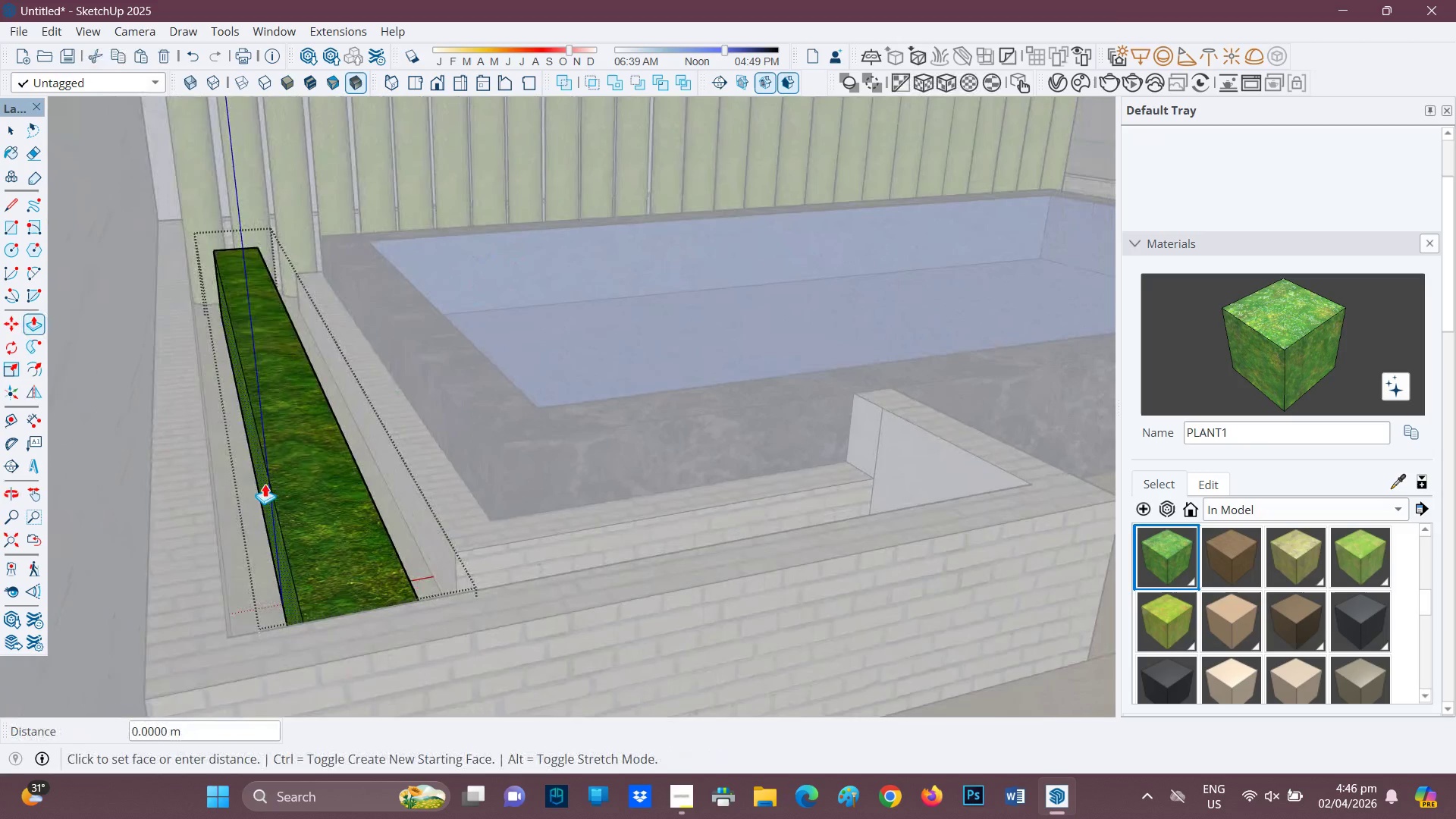 
left_click([215, 527])
 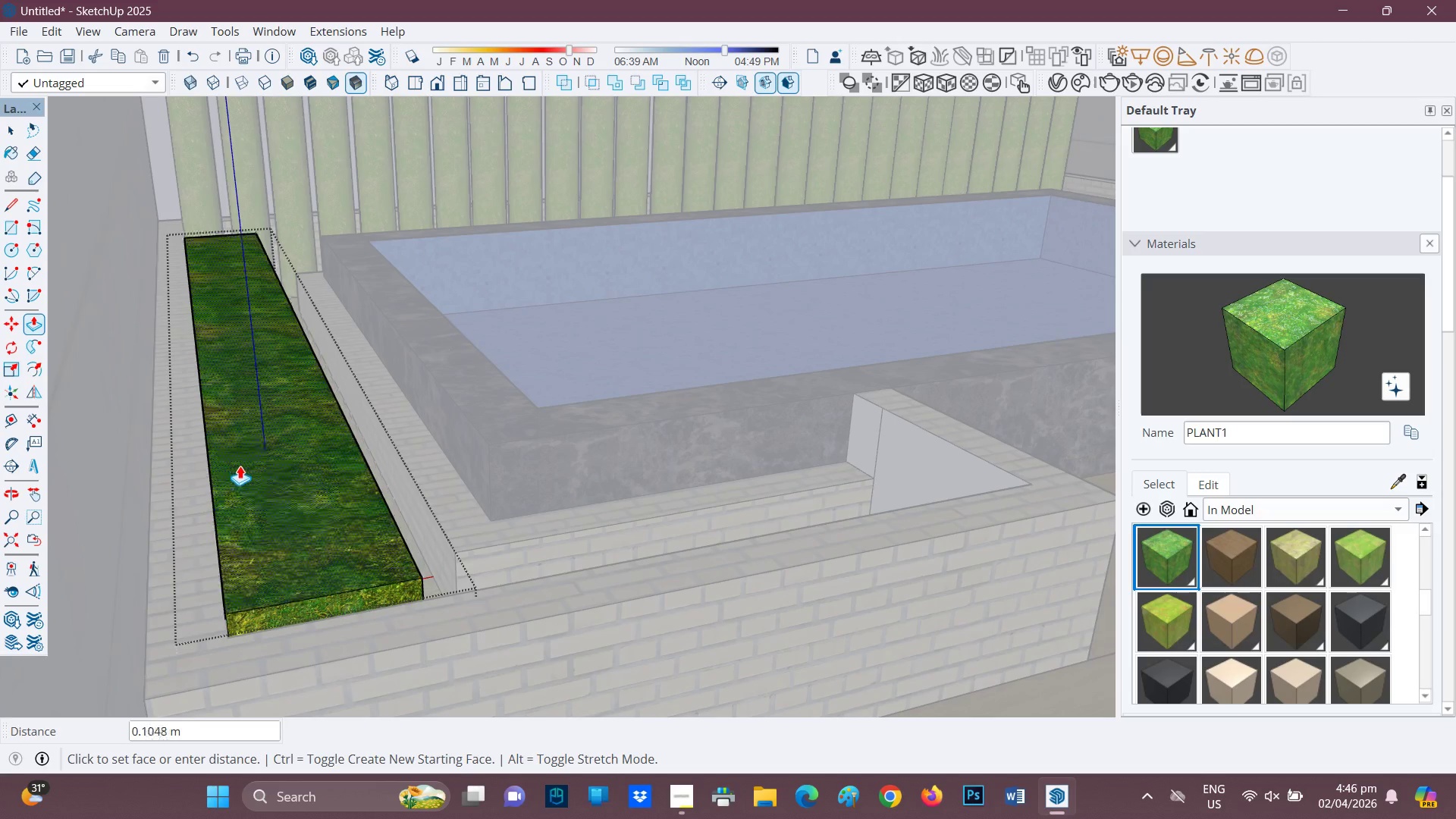 
left_click([240, 469])
 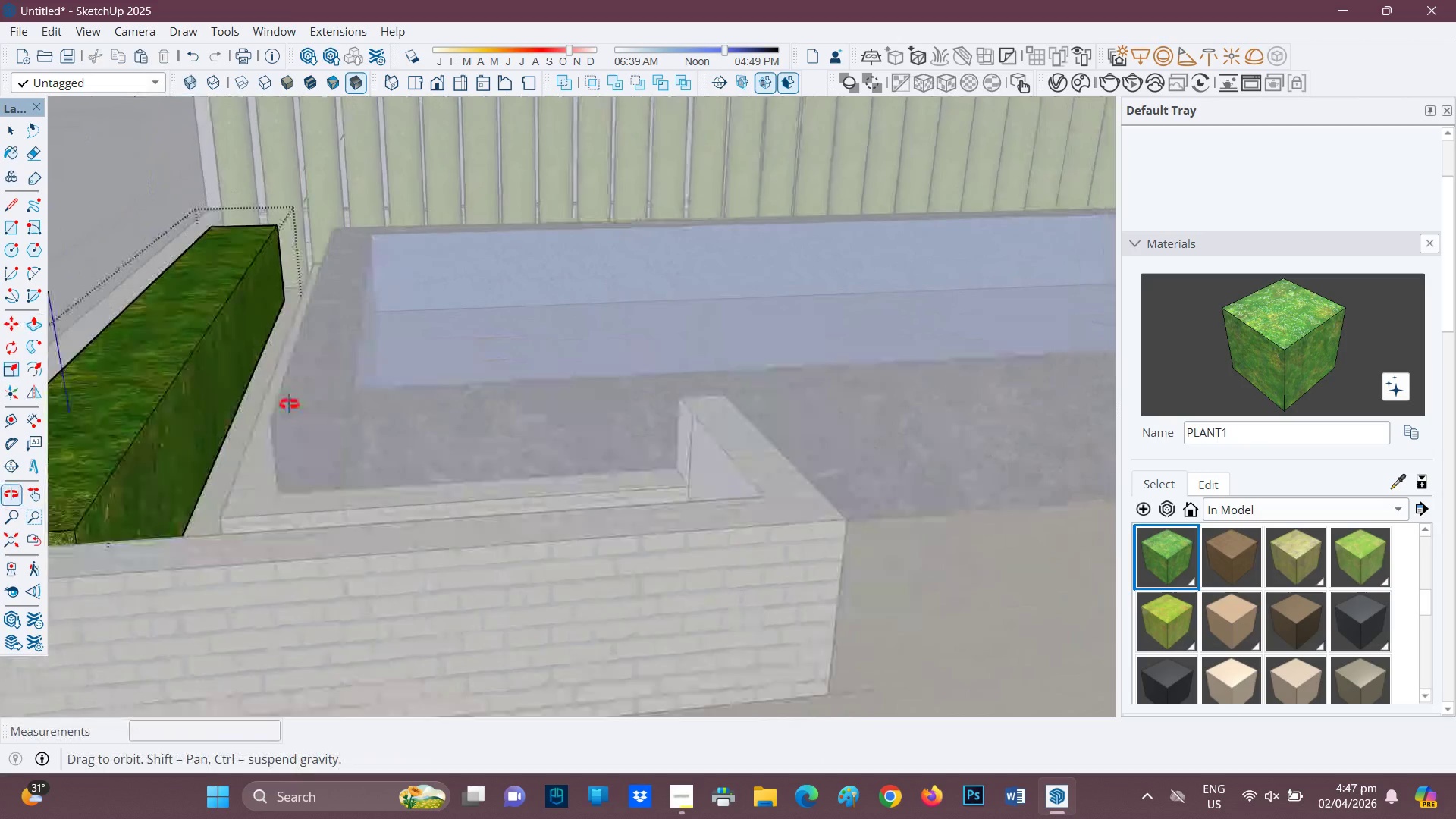 
wait(5.92)
 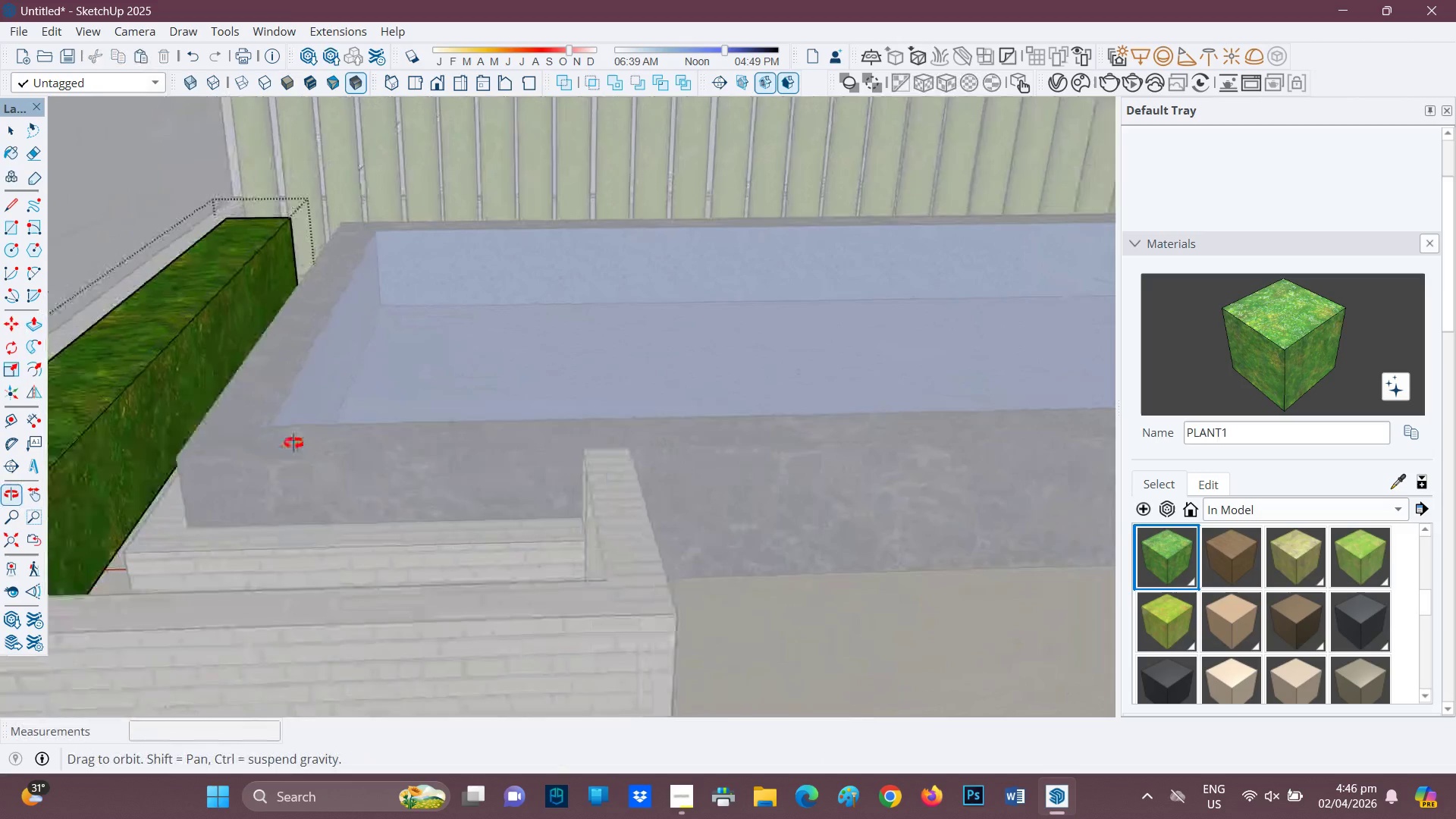 
left_click([212, 438])
 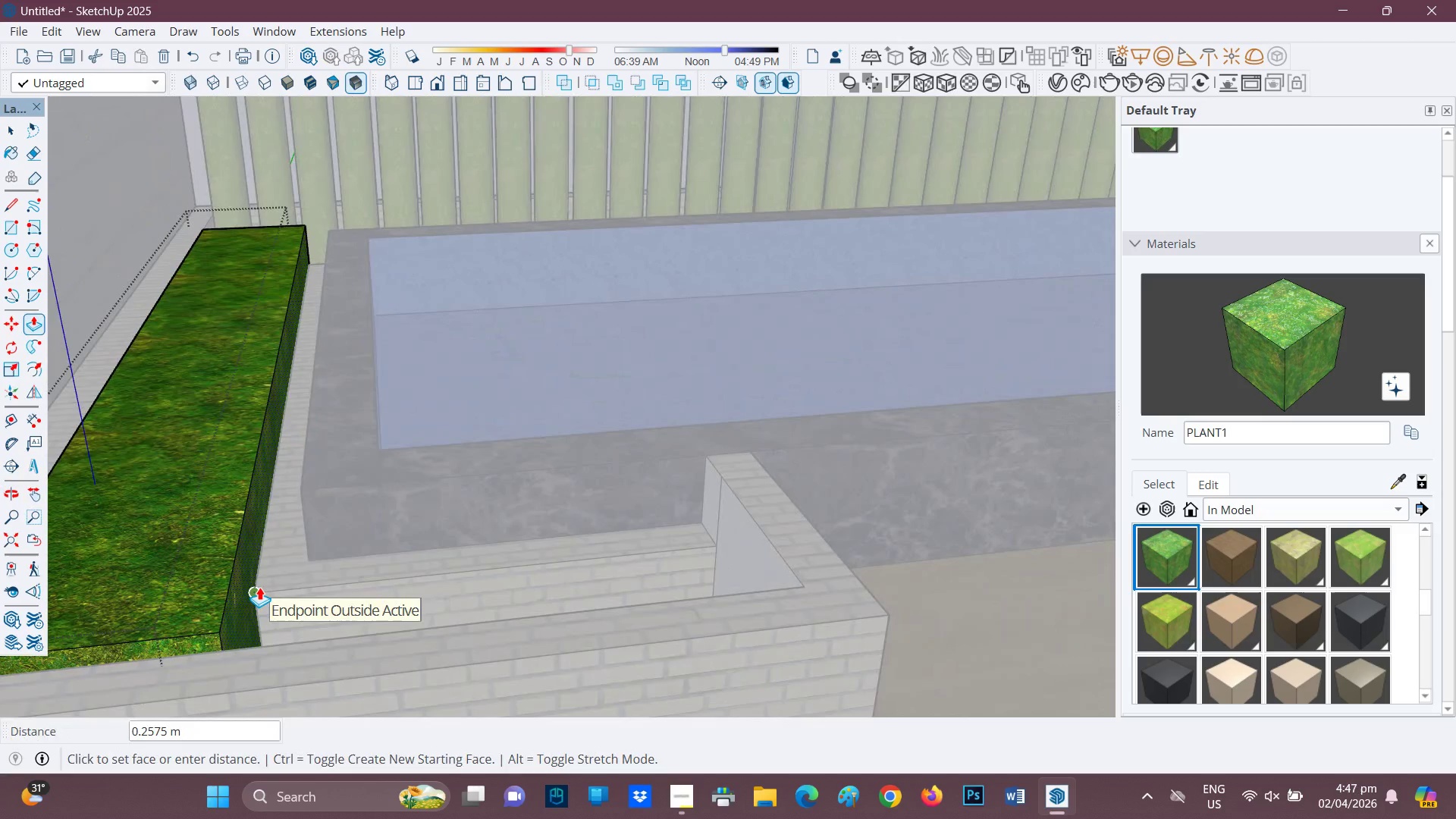 
left_click([259, 587])
 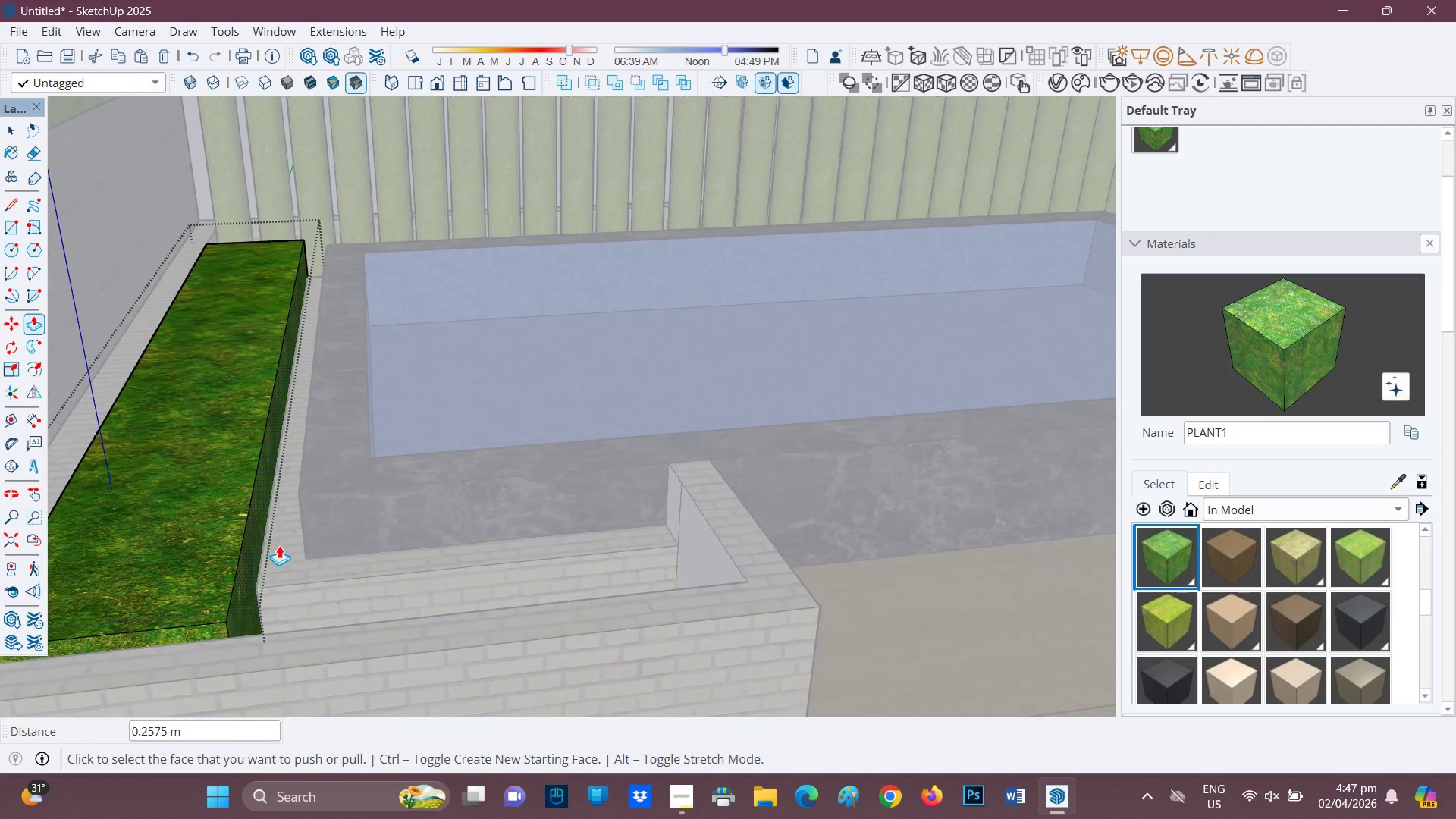 
scroll: coordinate [300, 505], scroll_direction: down, amount: 9.0
 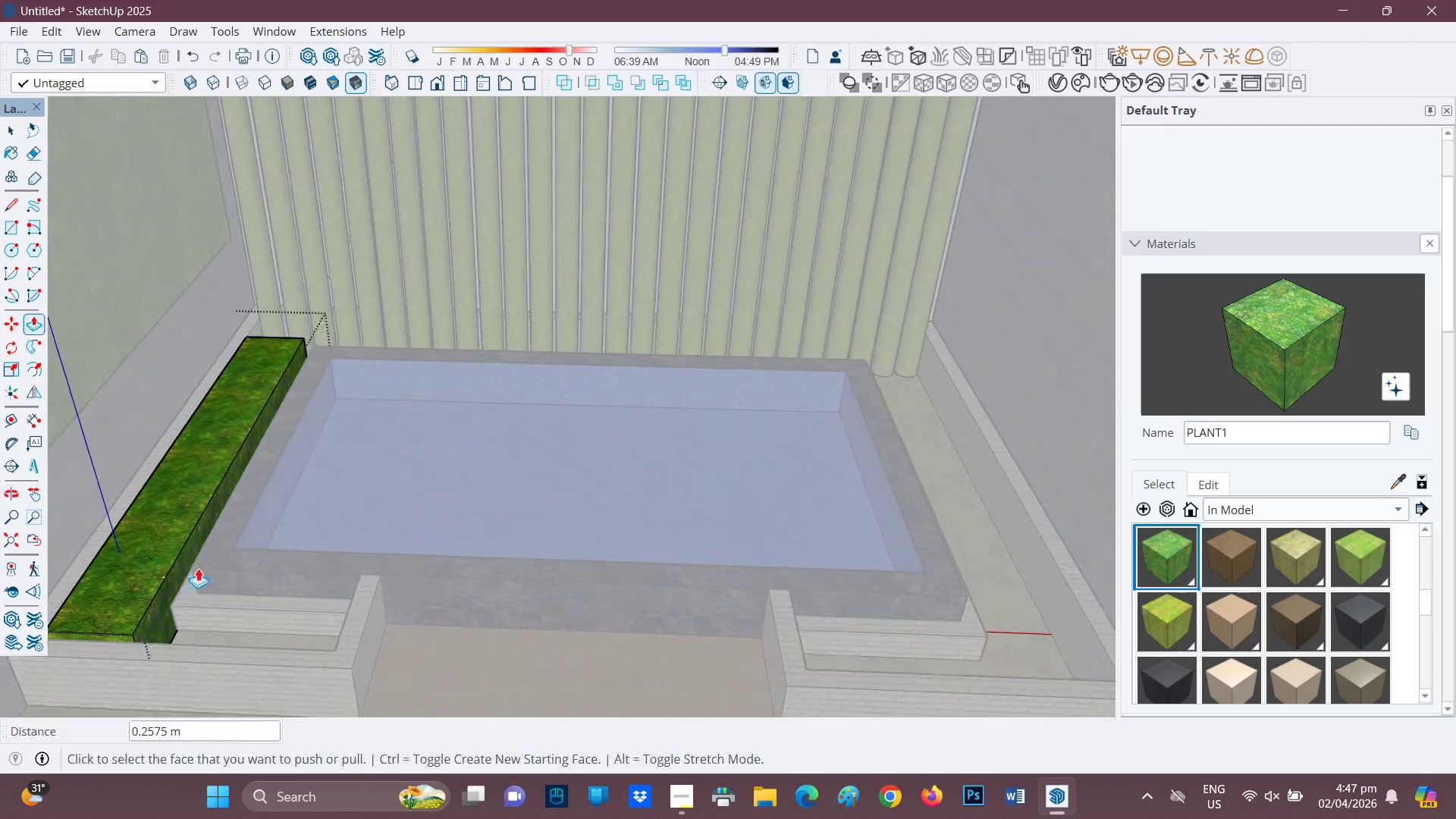 
key(H)
 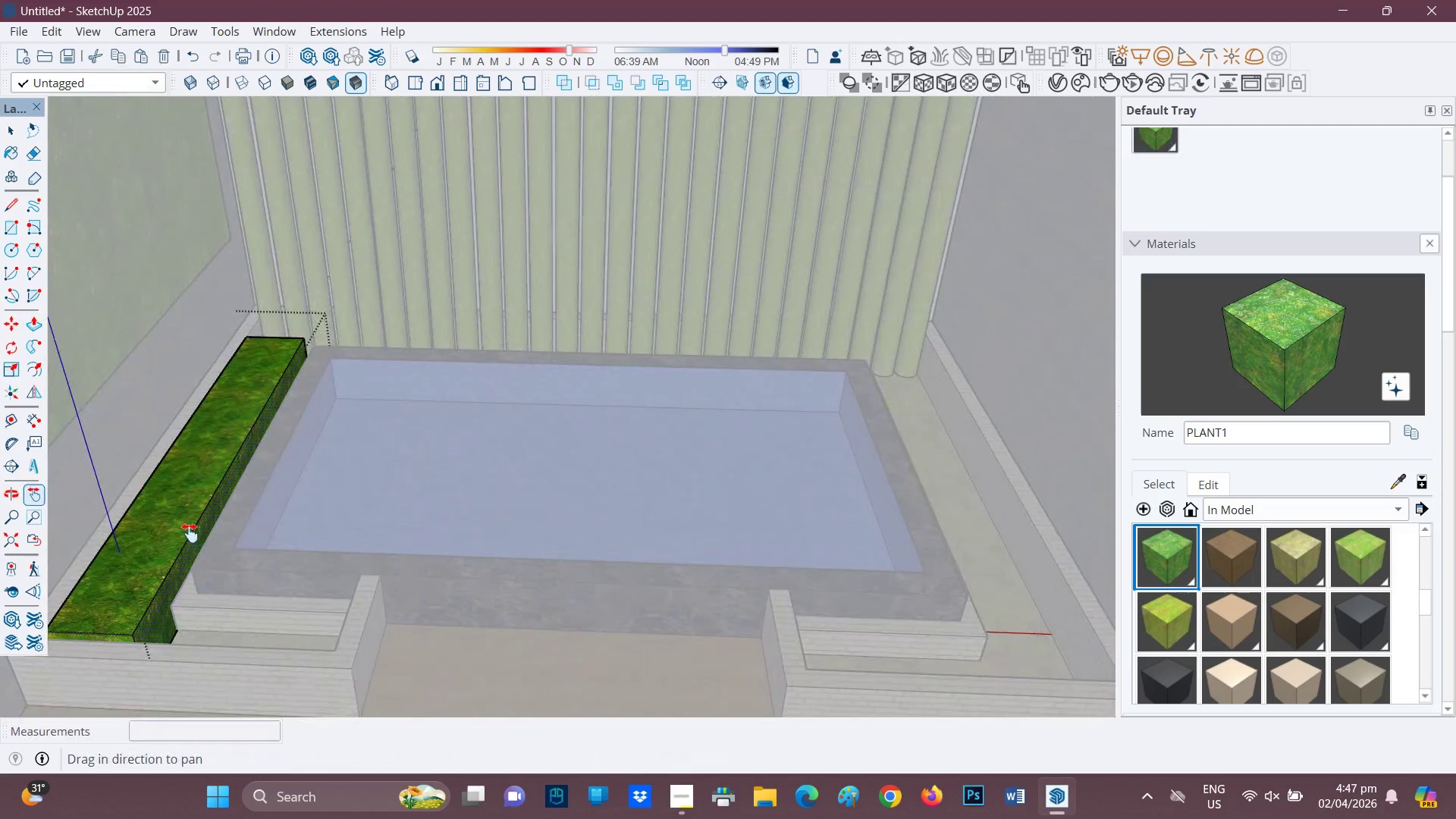 
left_click_drag(start_coordinate=[190, 533], to_coordinate=[405, 388])
 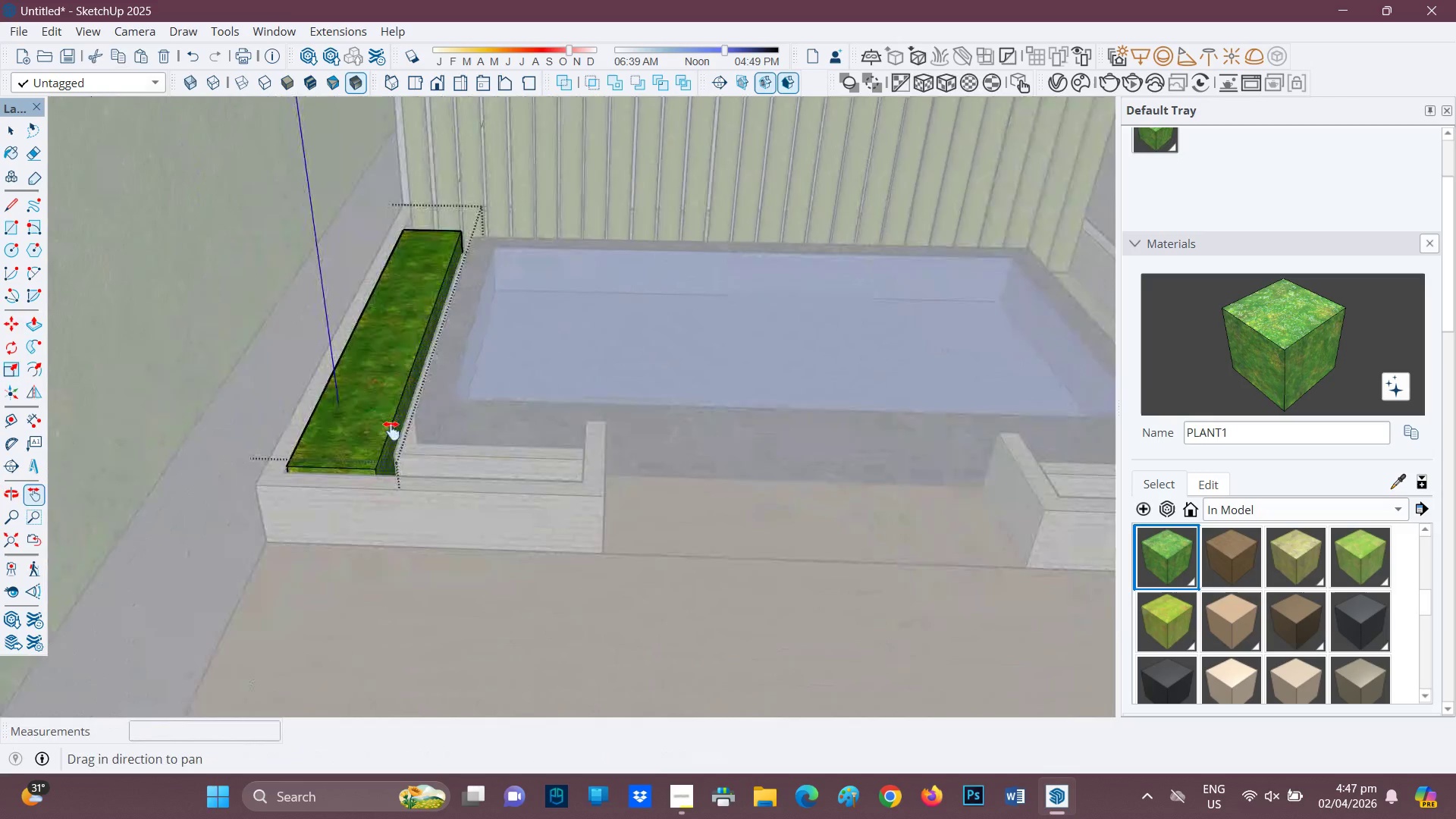 
scroll: coordinate [381, 403], scroll_direction: up, amount: 4.0
 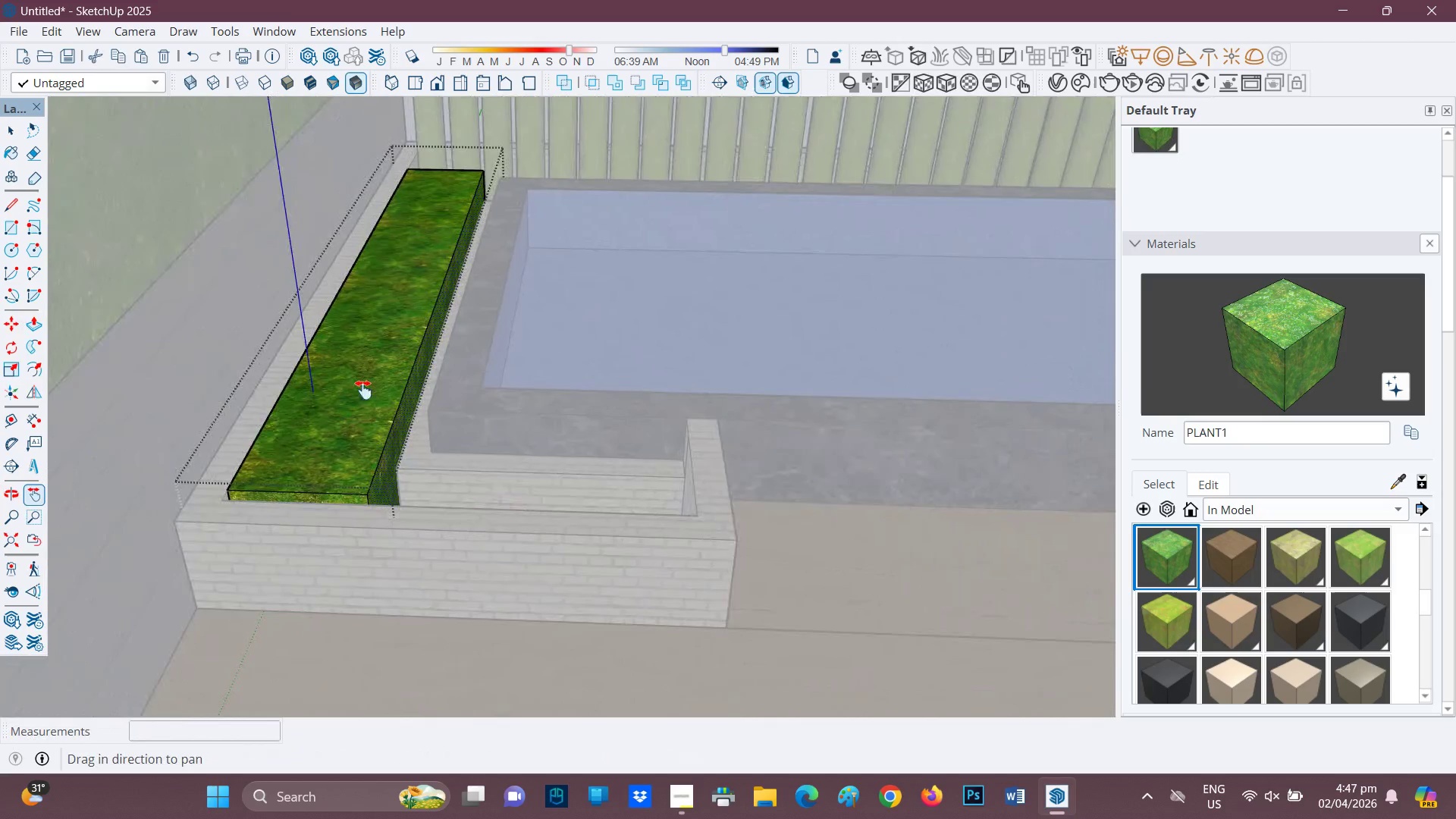 
key(P)
 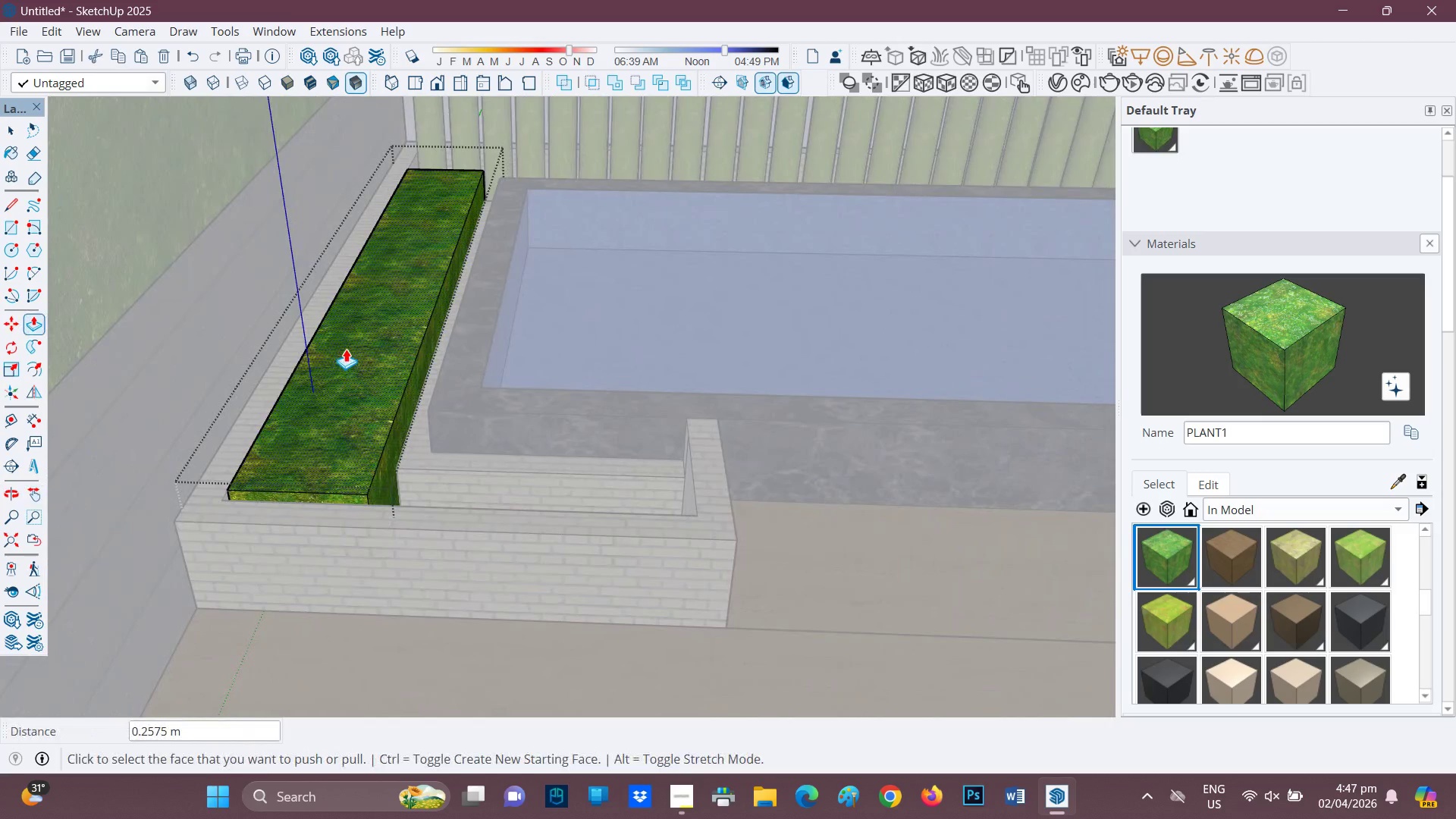 
left_click([346, 349])
 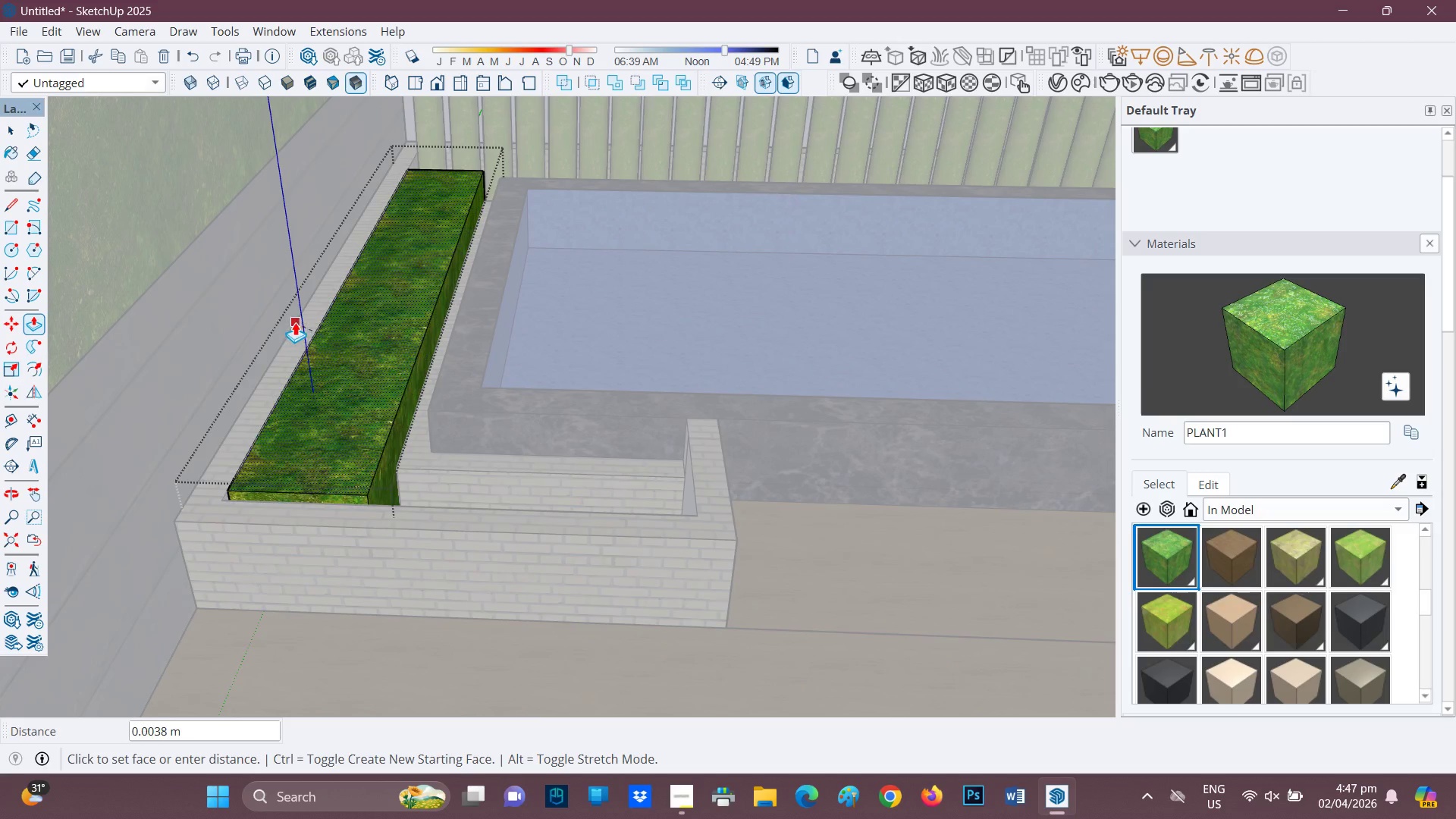 
wait(7.59)
 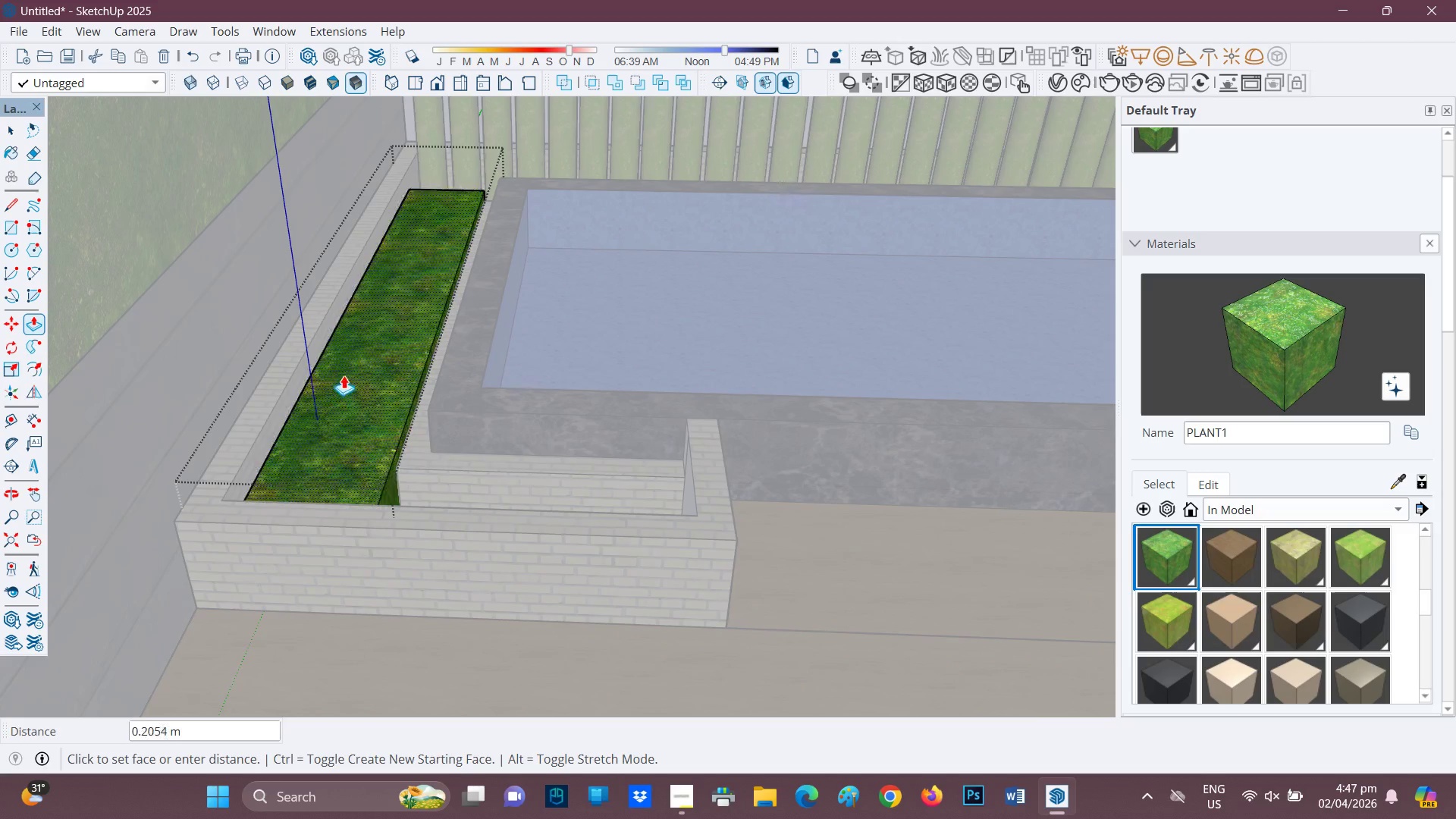 
left_click([342, 339])
 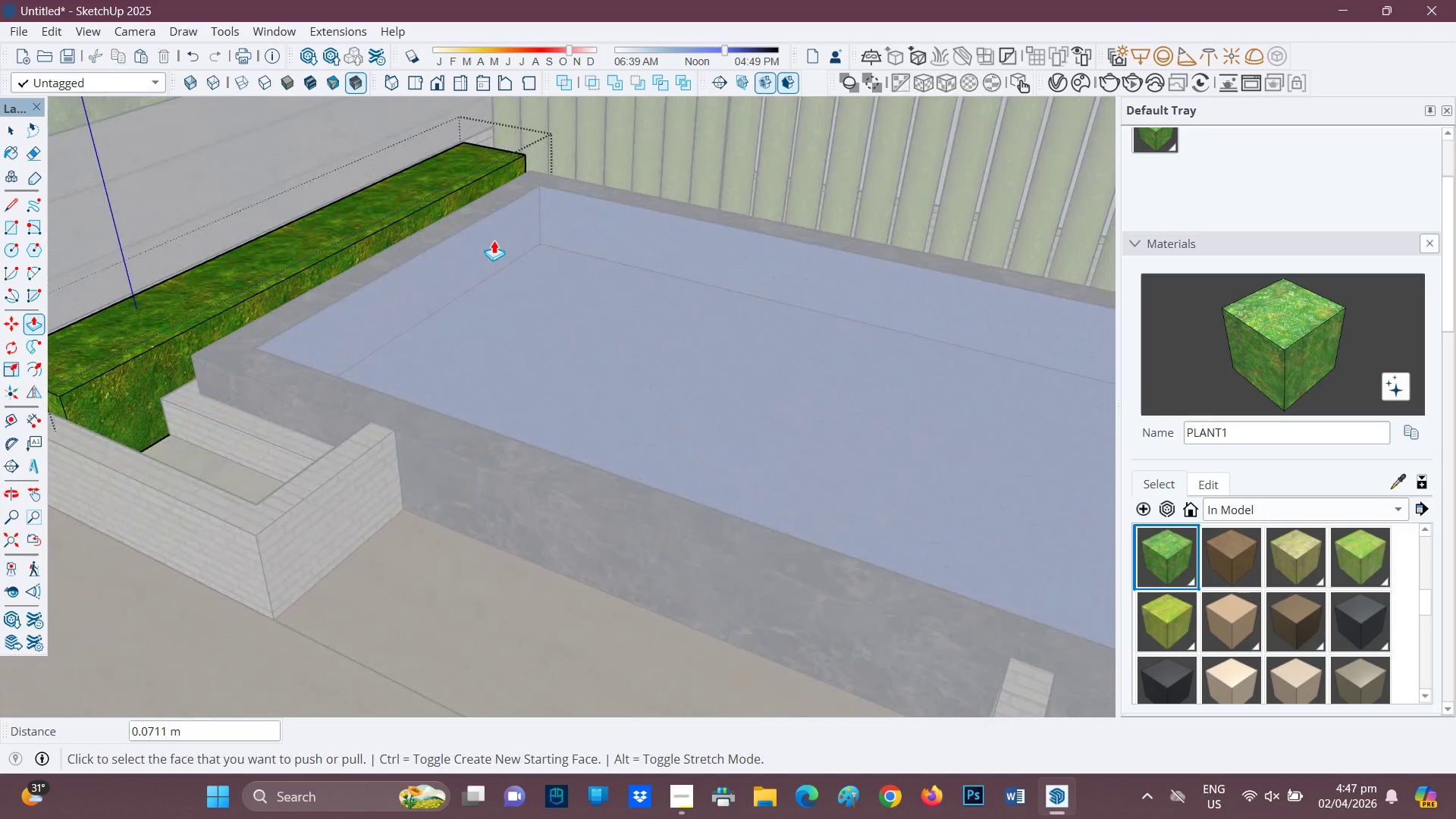 
scroll: coordinate [273, 385], scroll_direction: up, amount: 2.0
 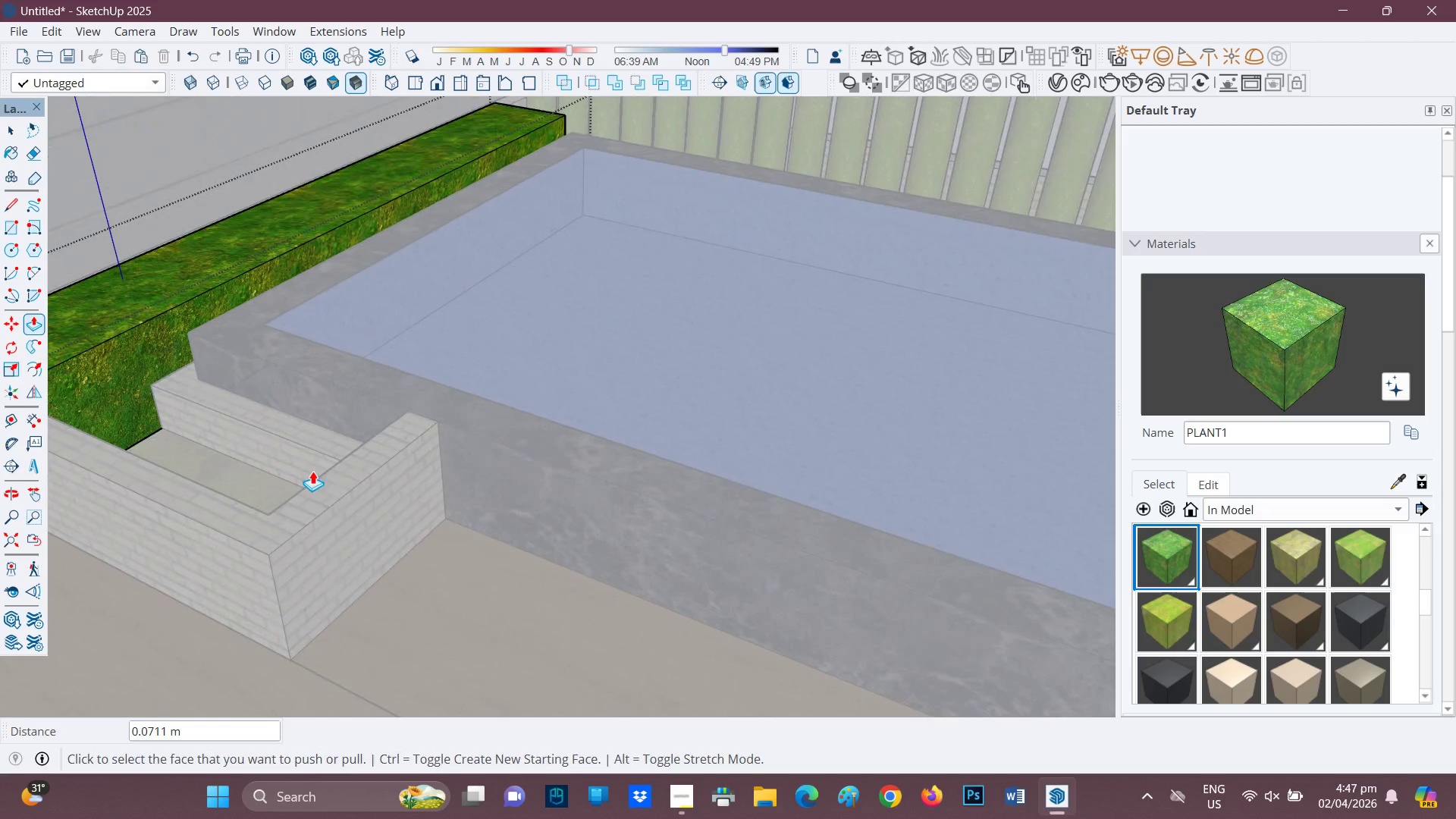 
key(H)
 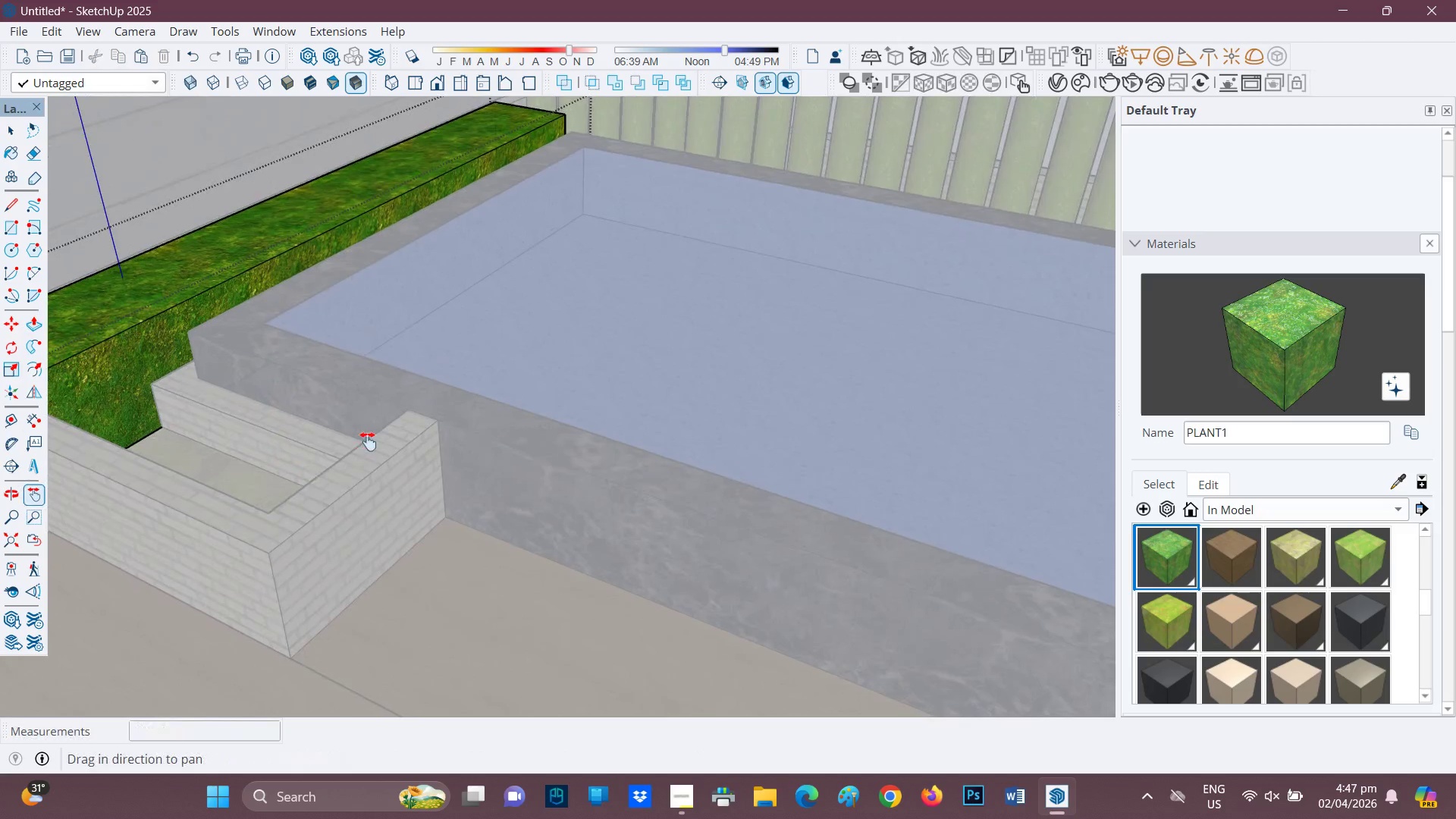 
left_click_drag(start_coordinate=[363, 457], to_coordinate=[778, 301])
 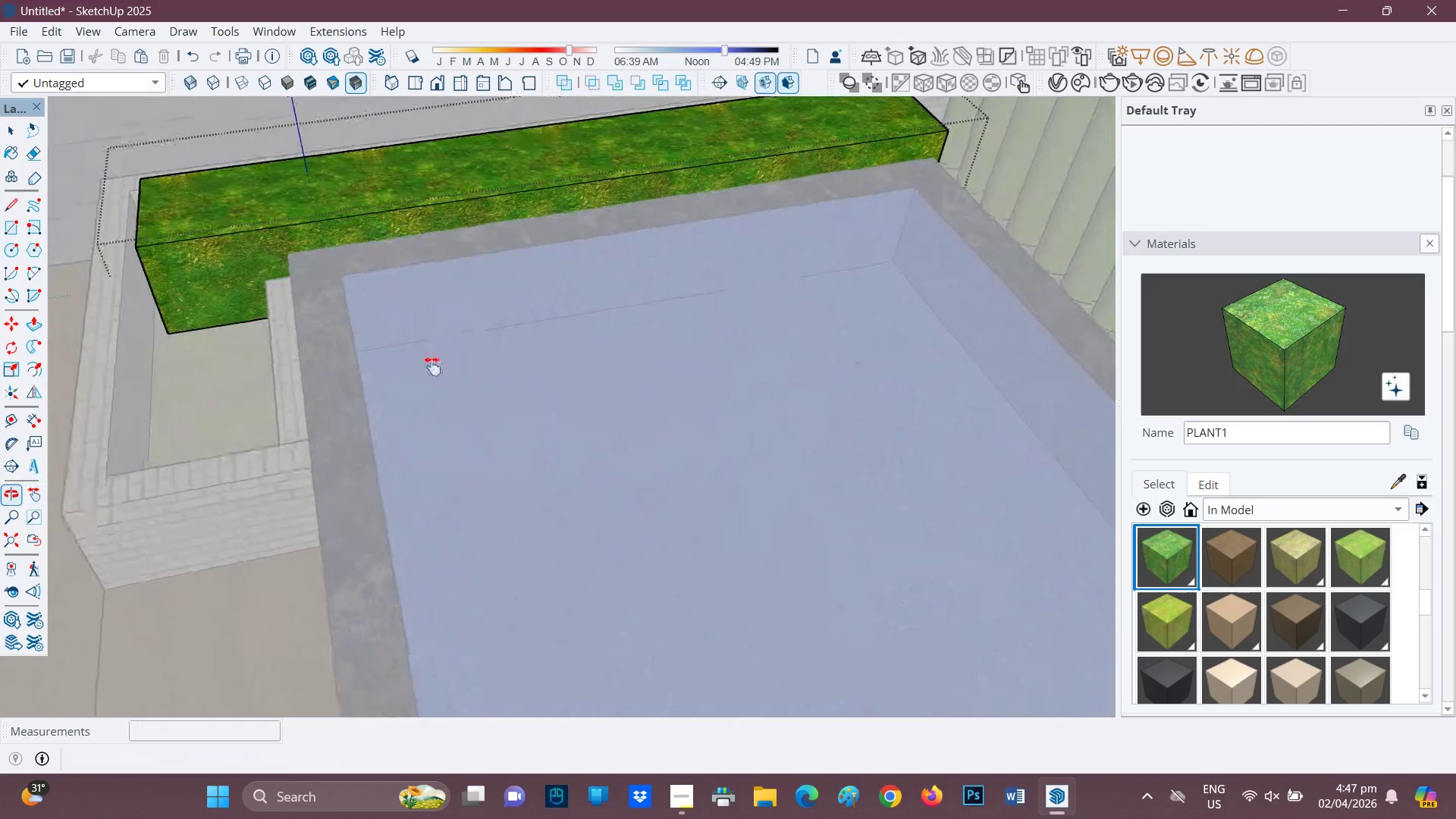 
scroll: coordinate [146, 294], scroll_direction: up, amount: 6.0
 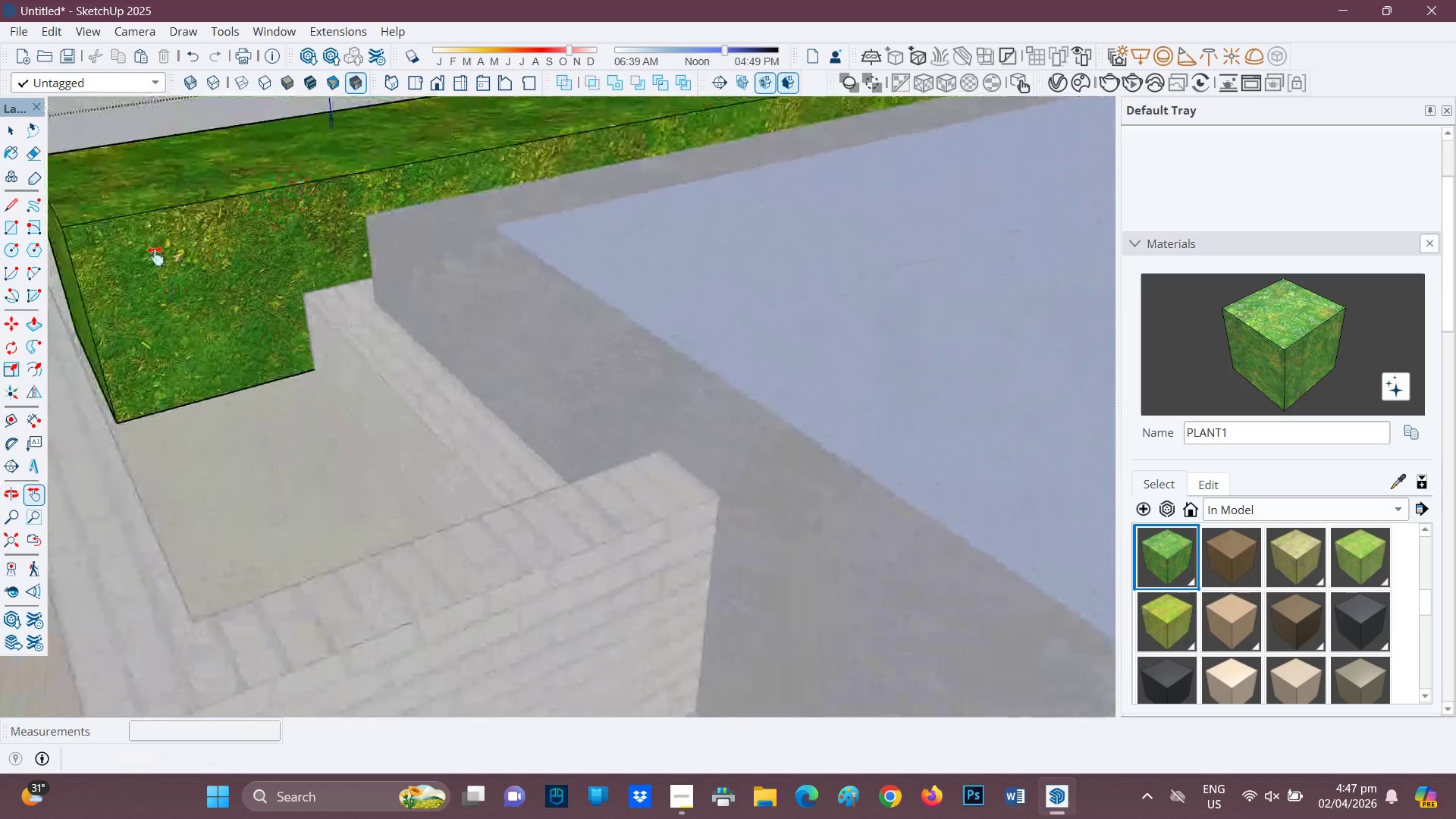 
key(P)
 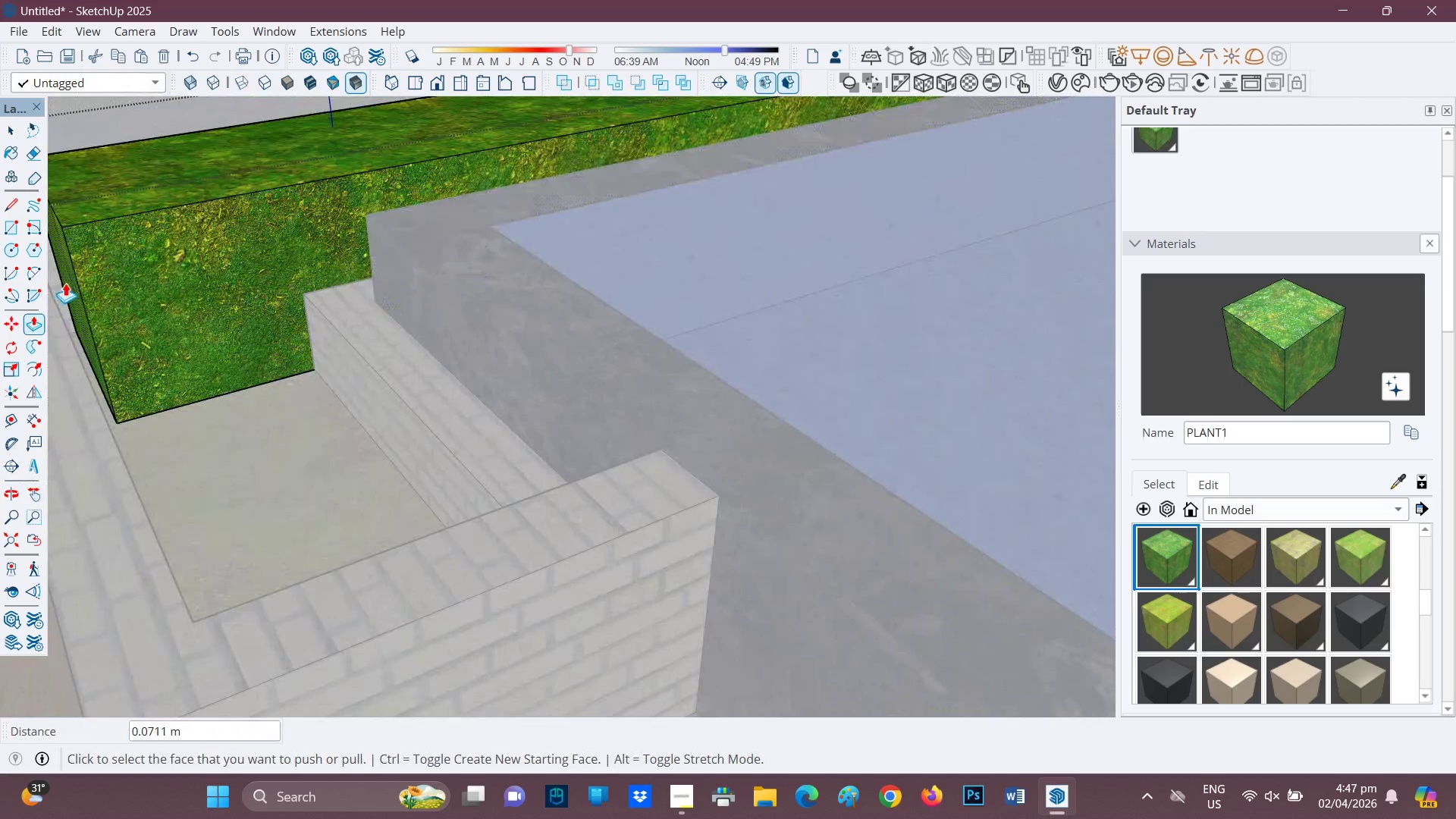 
left_click([67, 284])
 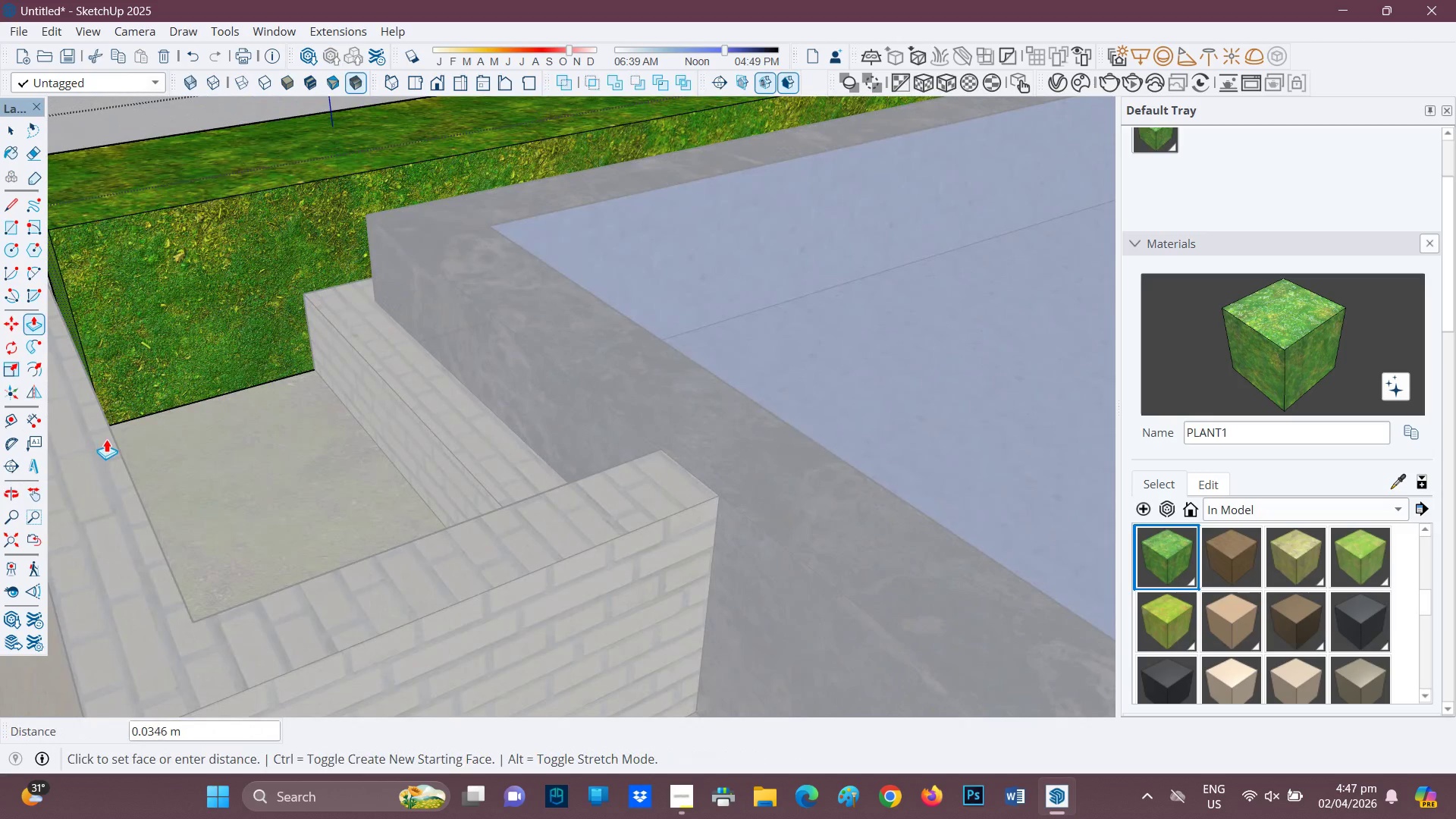 
left_click([111, 431])
 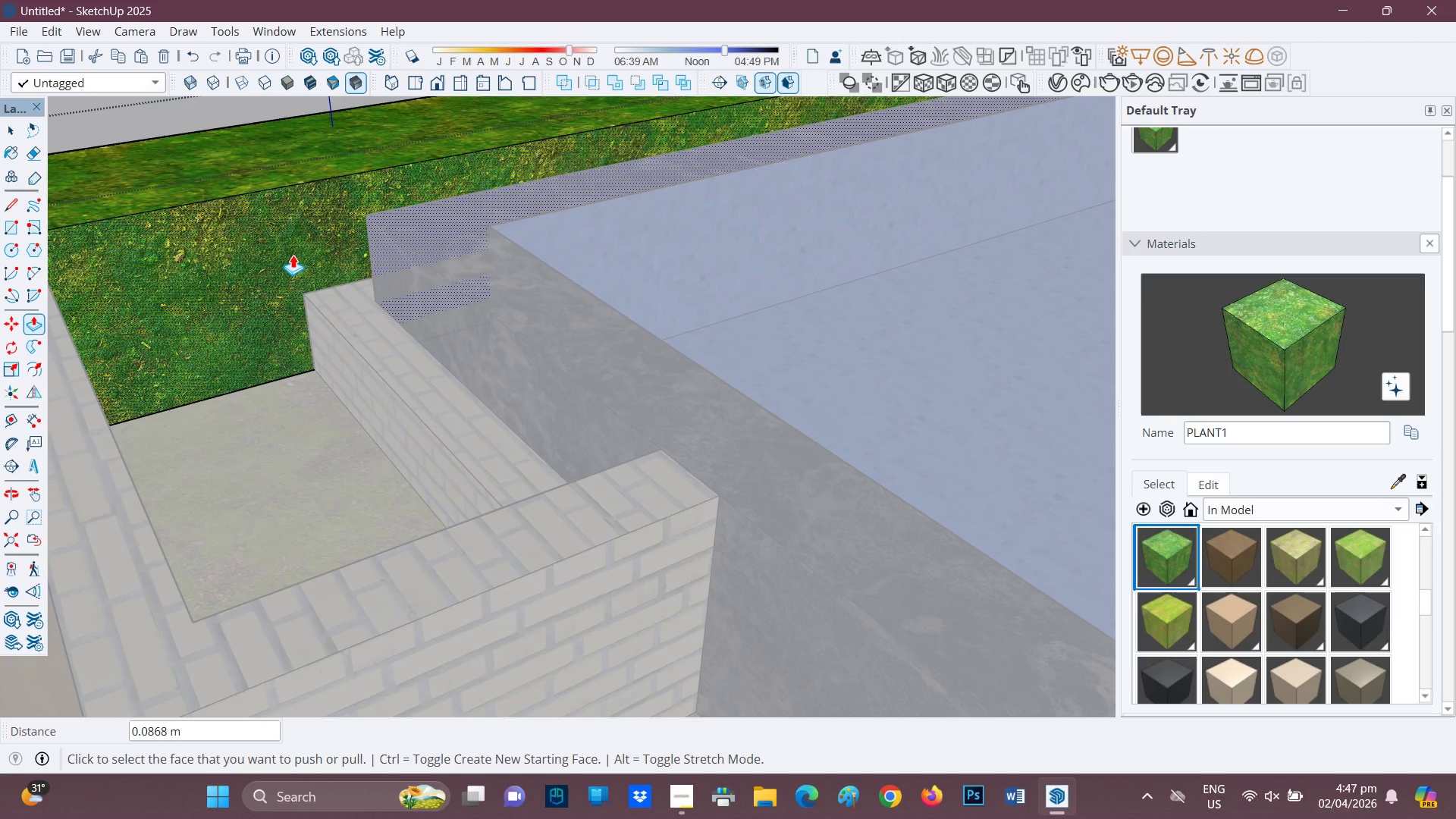 
key(L)
 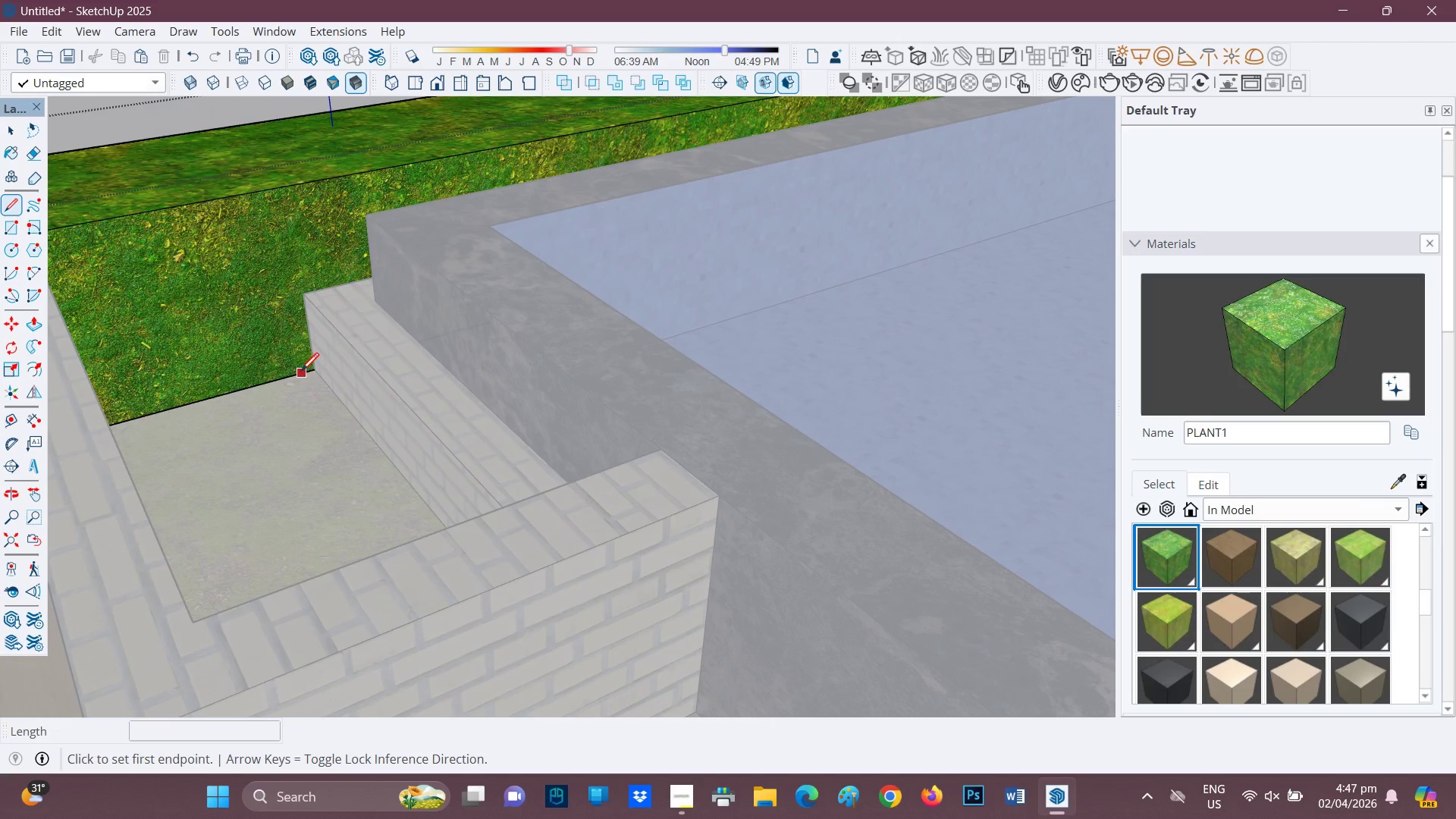 
left_click_drag(start_coordinate=[301, 372], to_coordinate=[297, 367])
 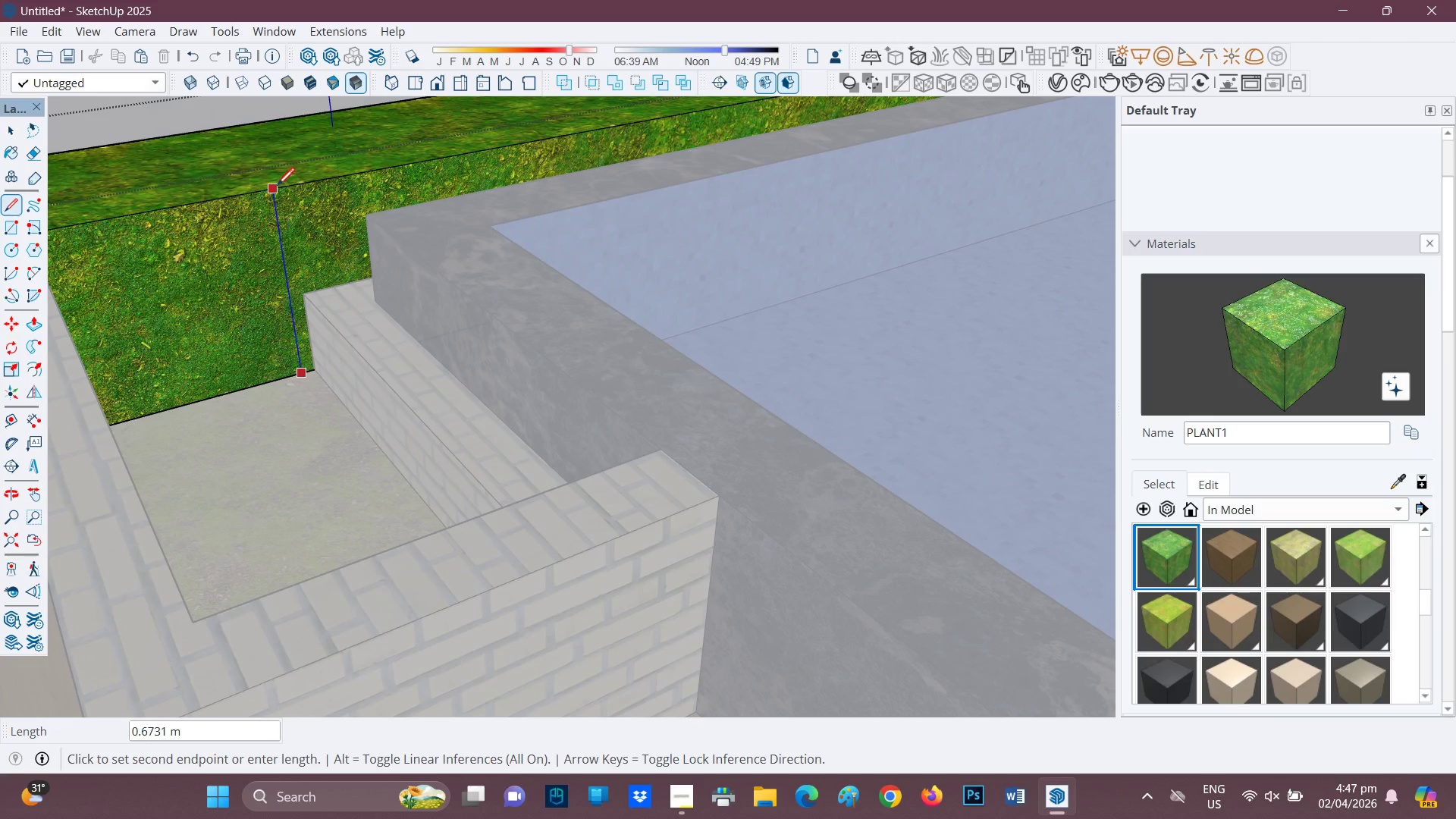 
left_click([276, 189])
 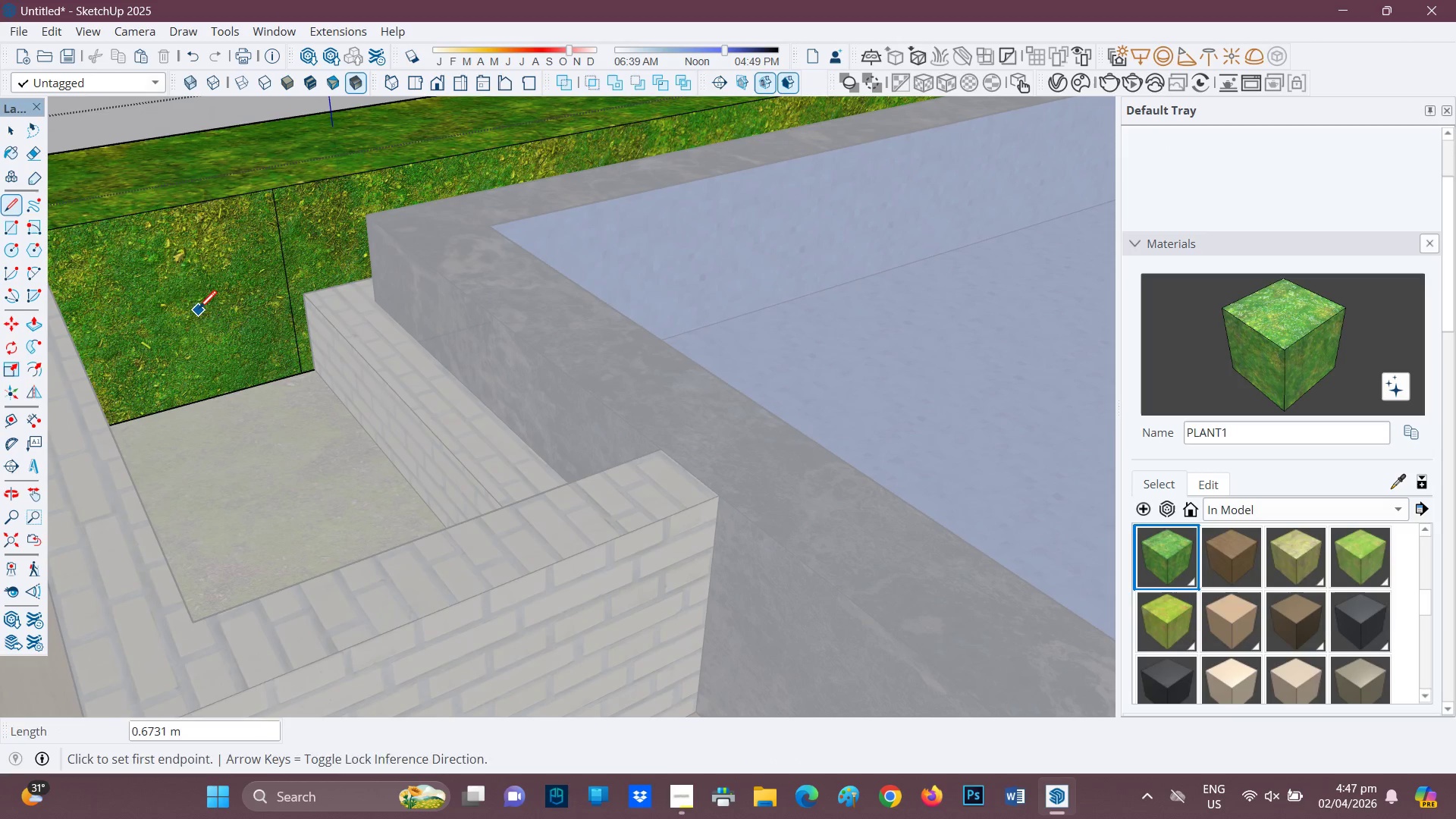 
key(P)
 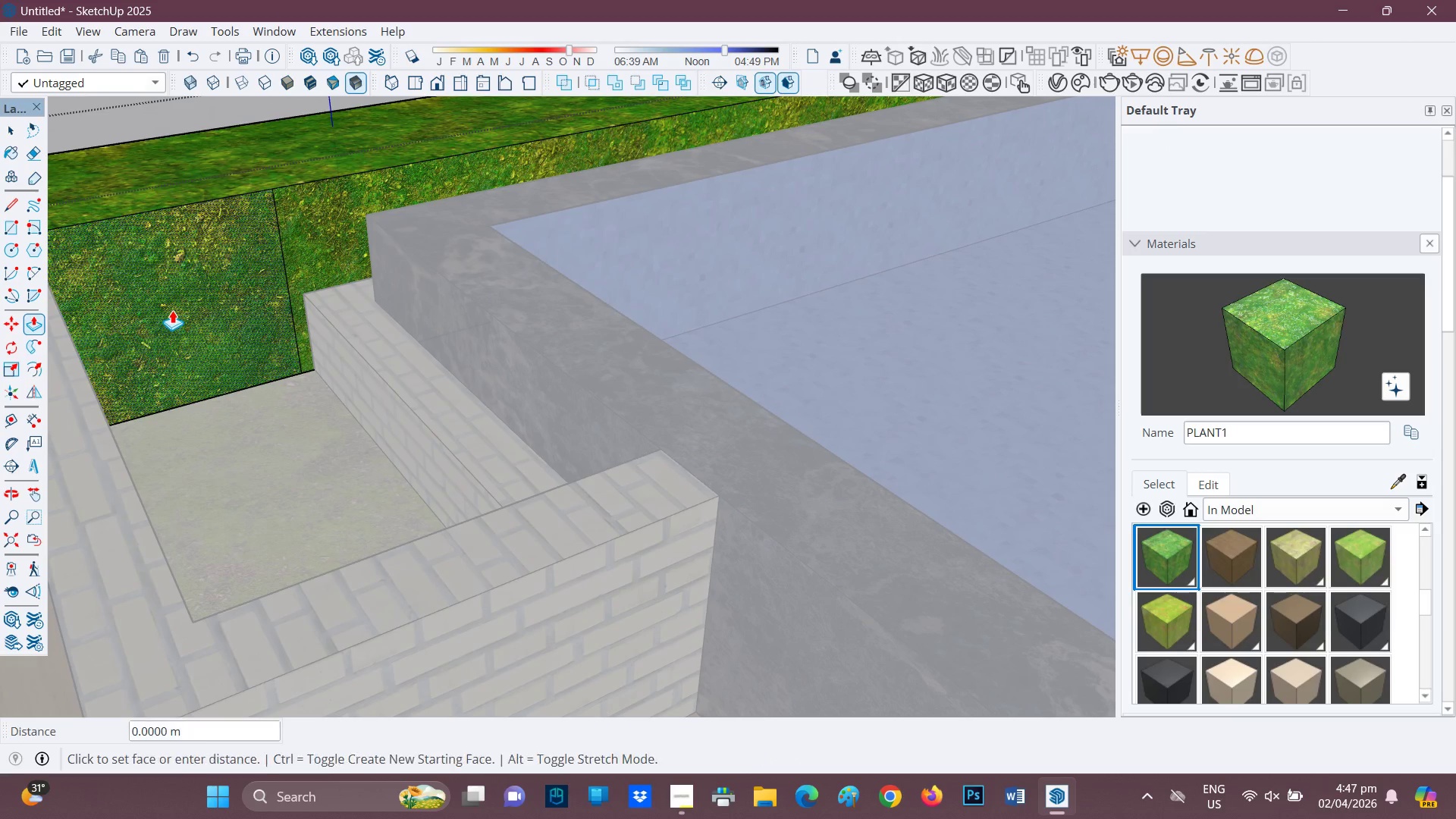 
left_click([172, 310])
 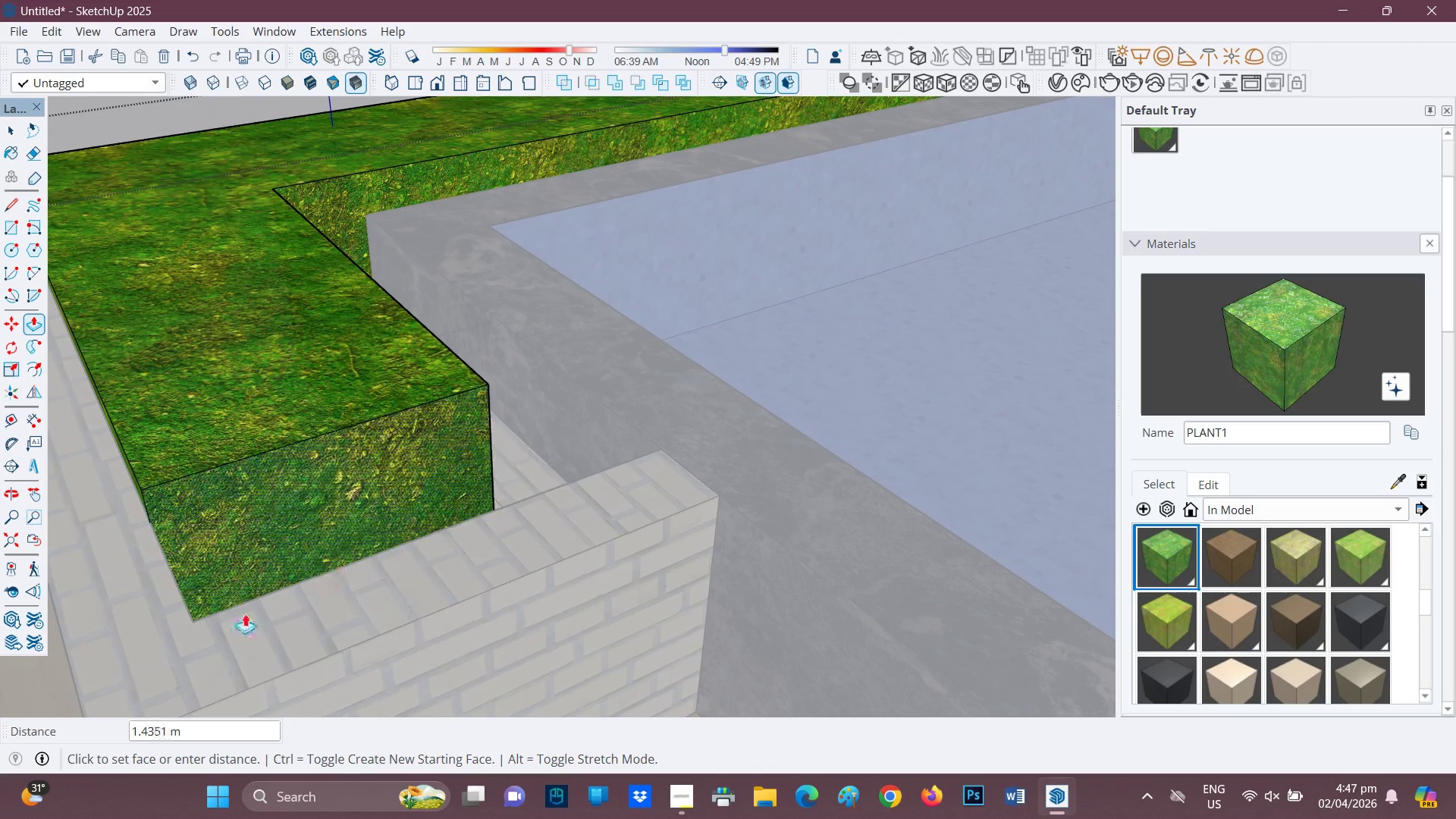 
left_click([242, 603])
 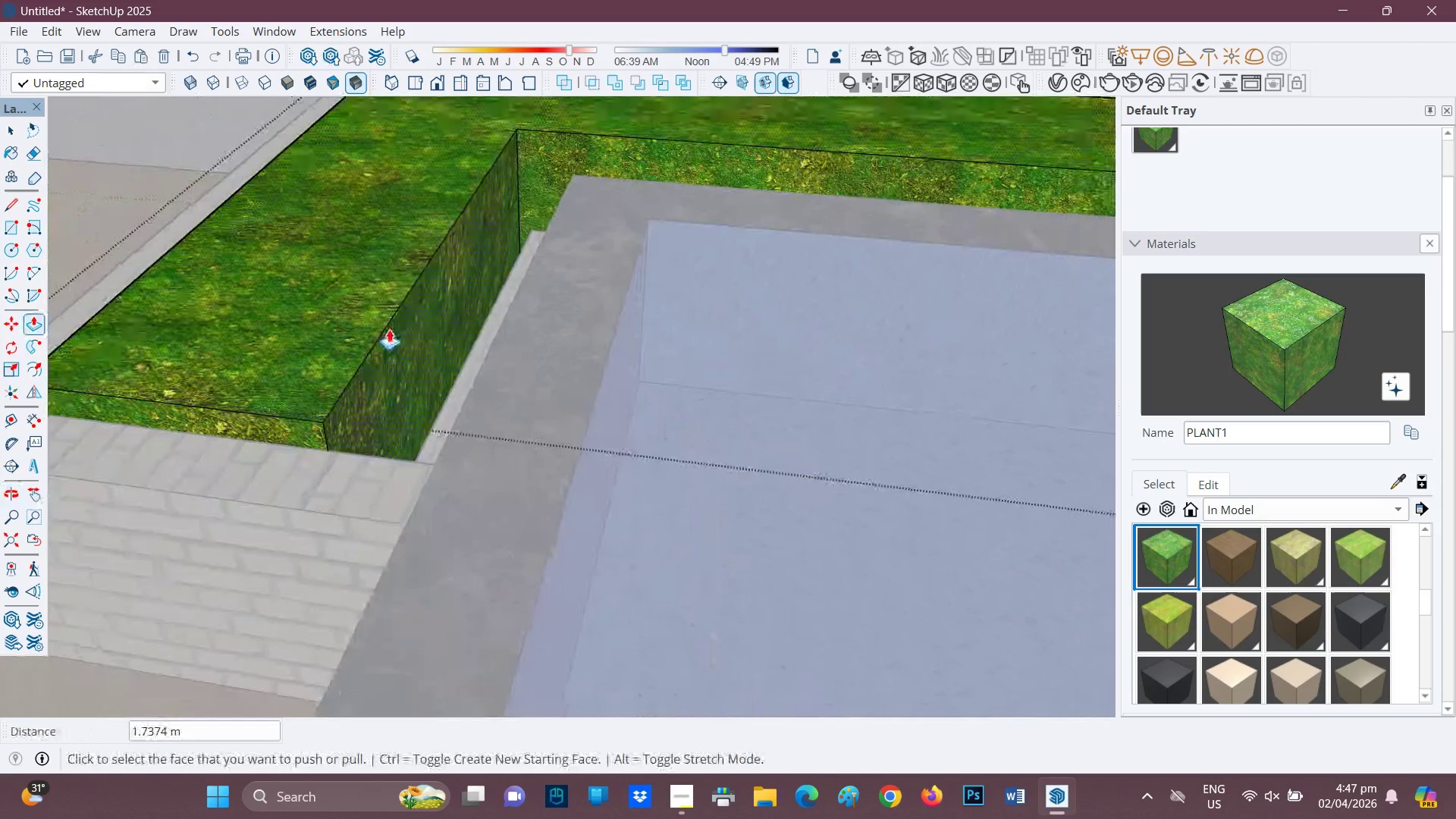 
left_click_drag(start_coordinate=[403, 356], to_coordinate=[403, 360])
 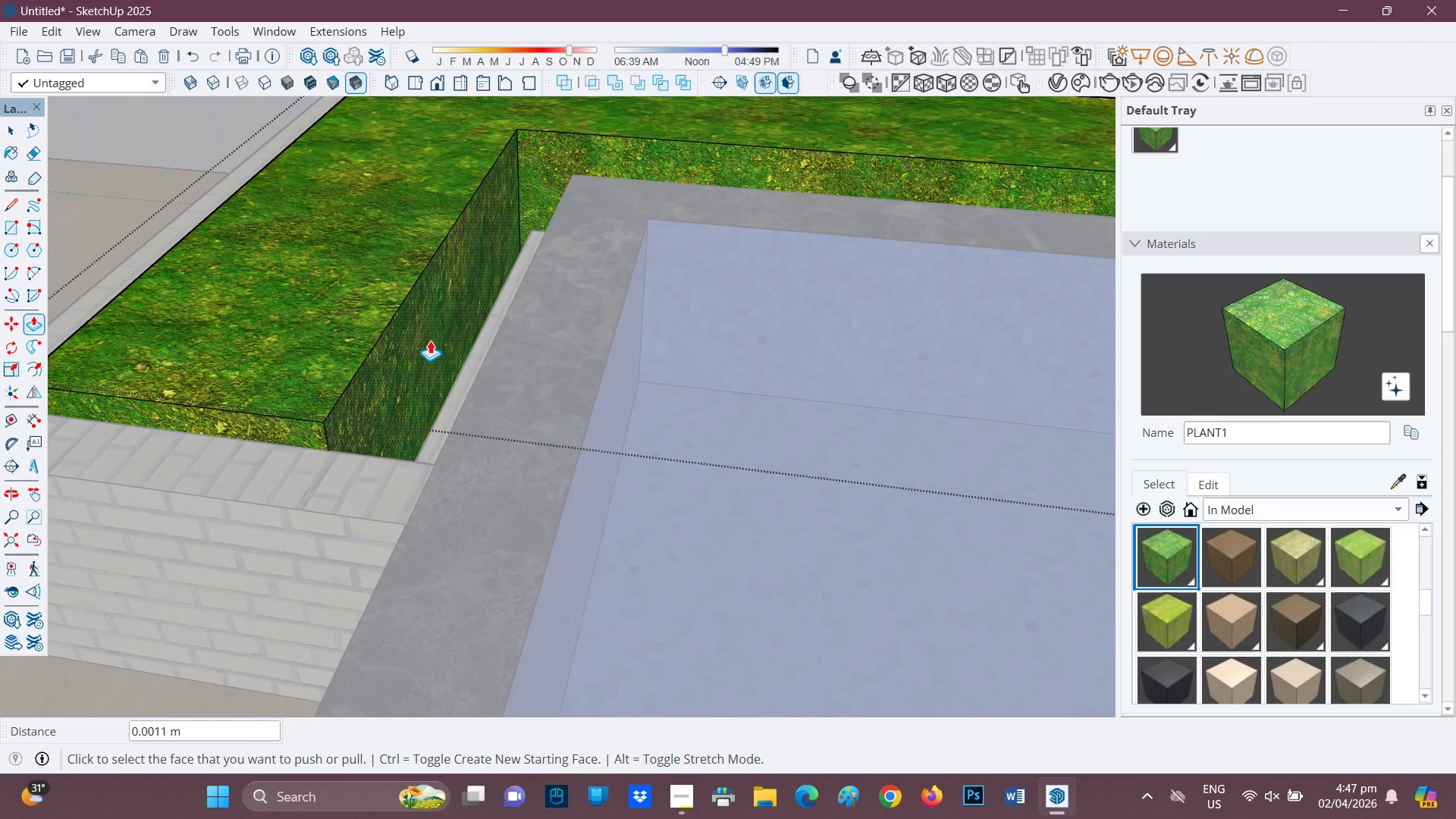 
left_click([430, 339])
 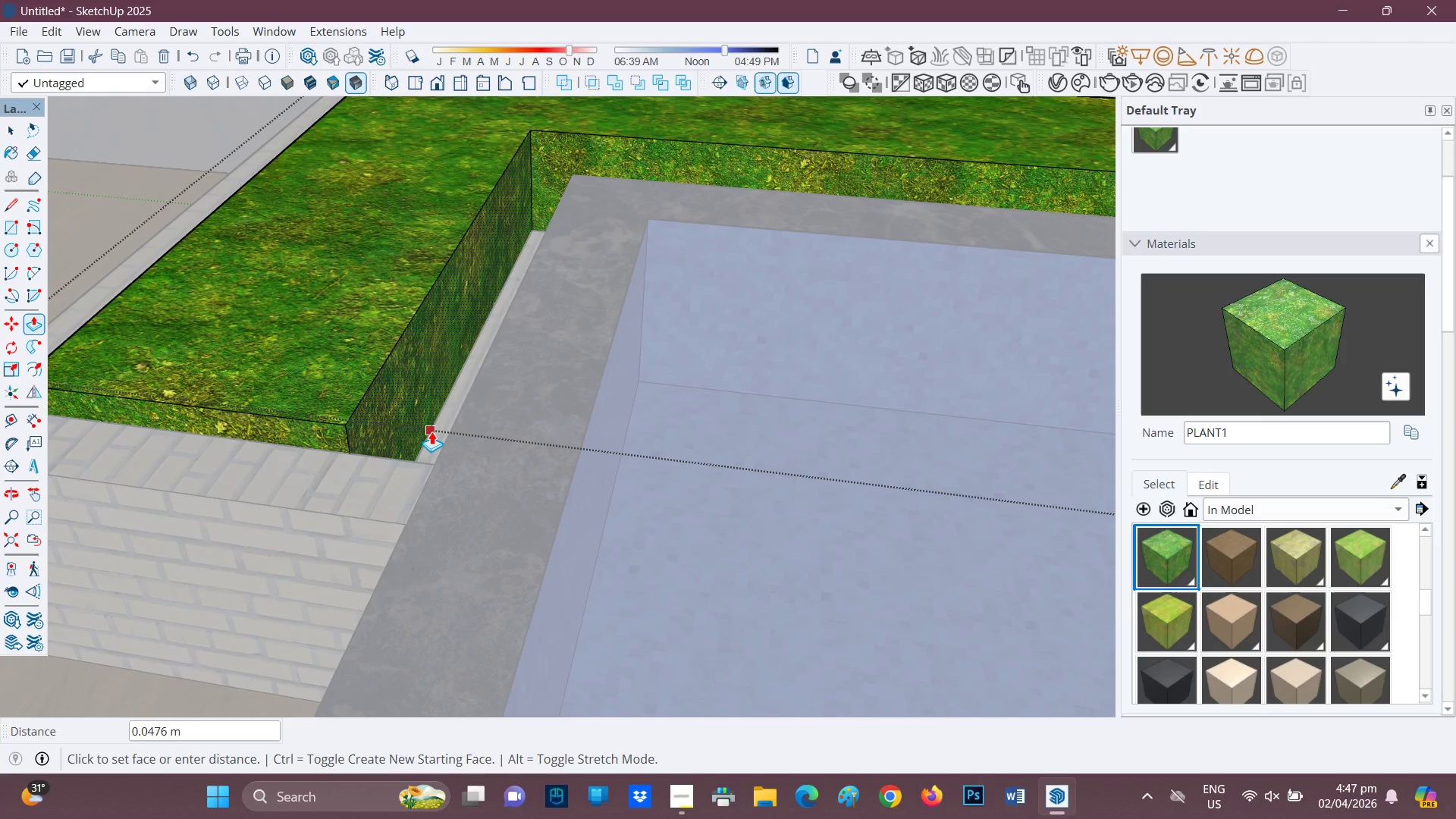 
left_click([431, 431])
 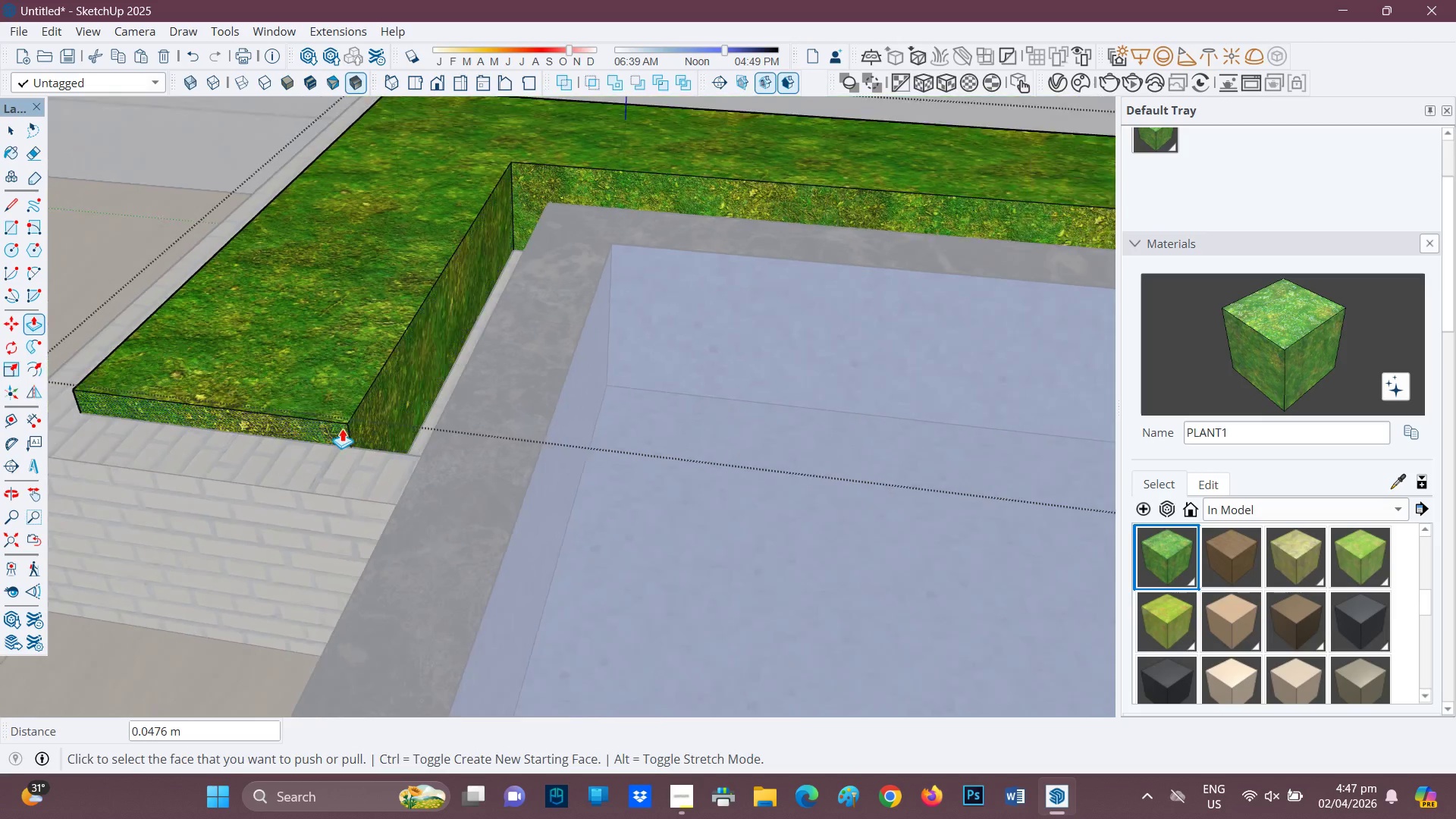 
scroll: coordinate [182, 405], scroll_direction: down, amount: 7.0
 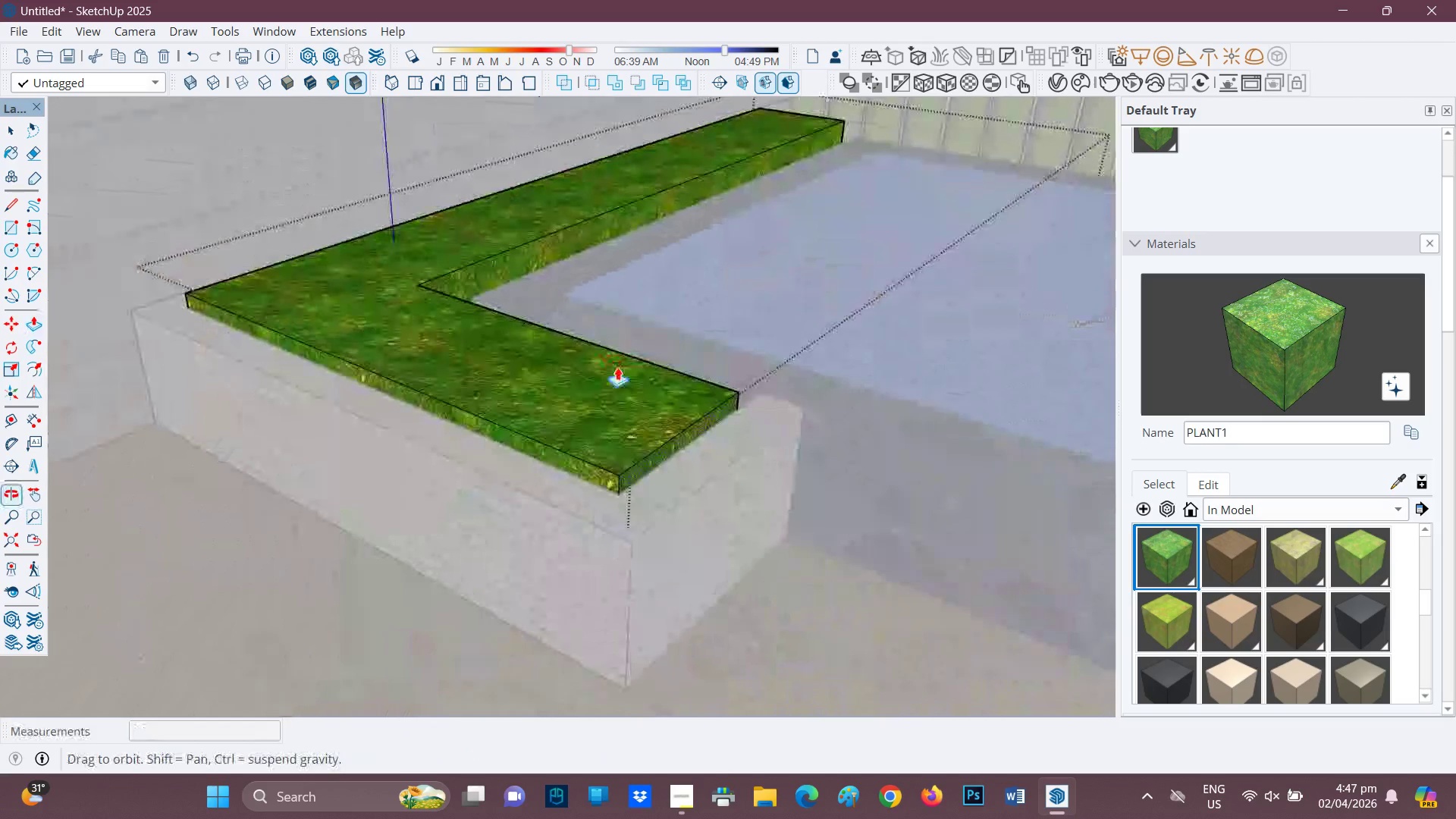 
key(Space)
 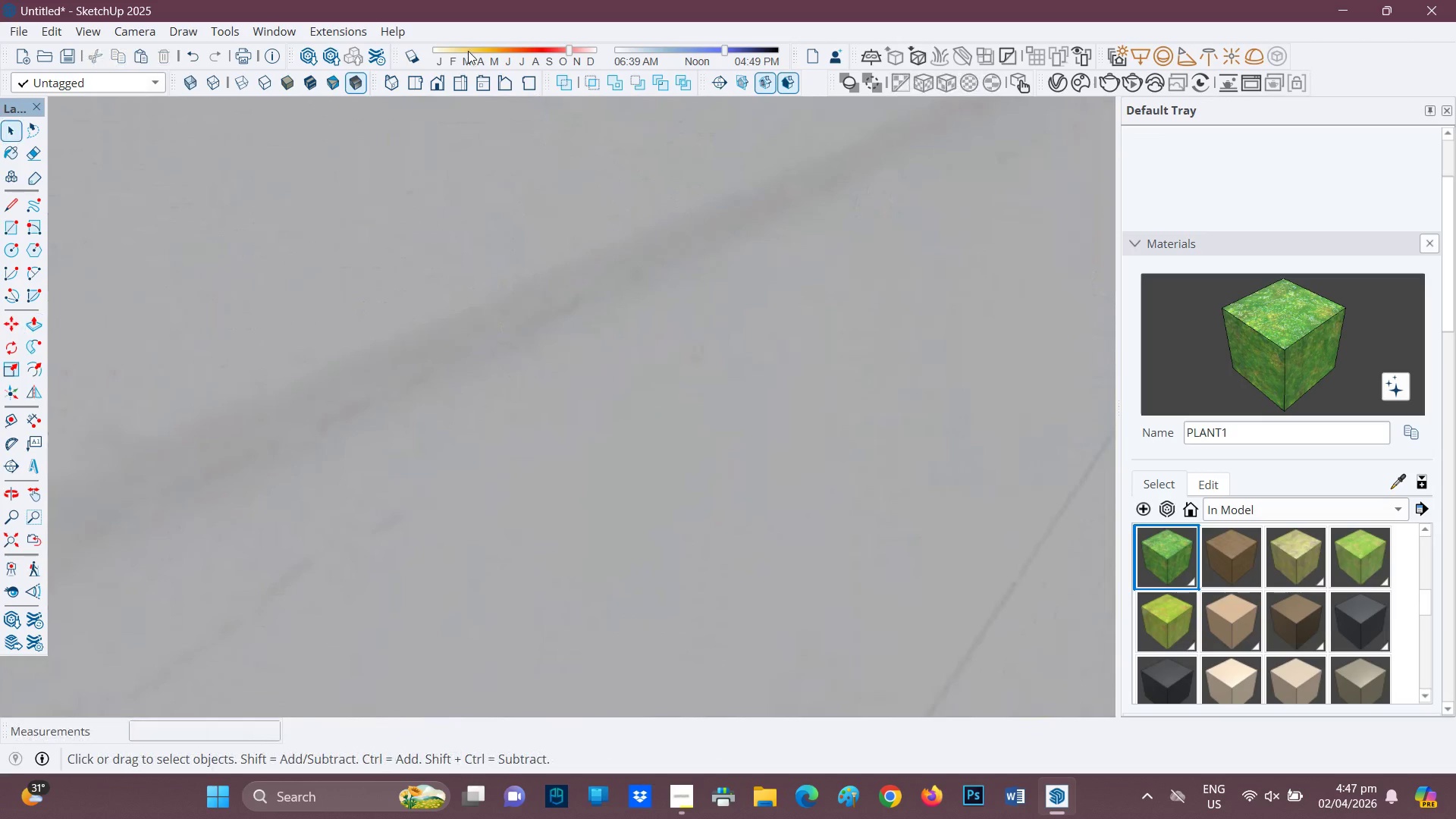 
scroll: coordinate [498, 340], scroll_direction: down, amount: 16.0
 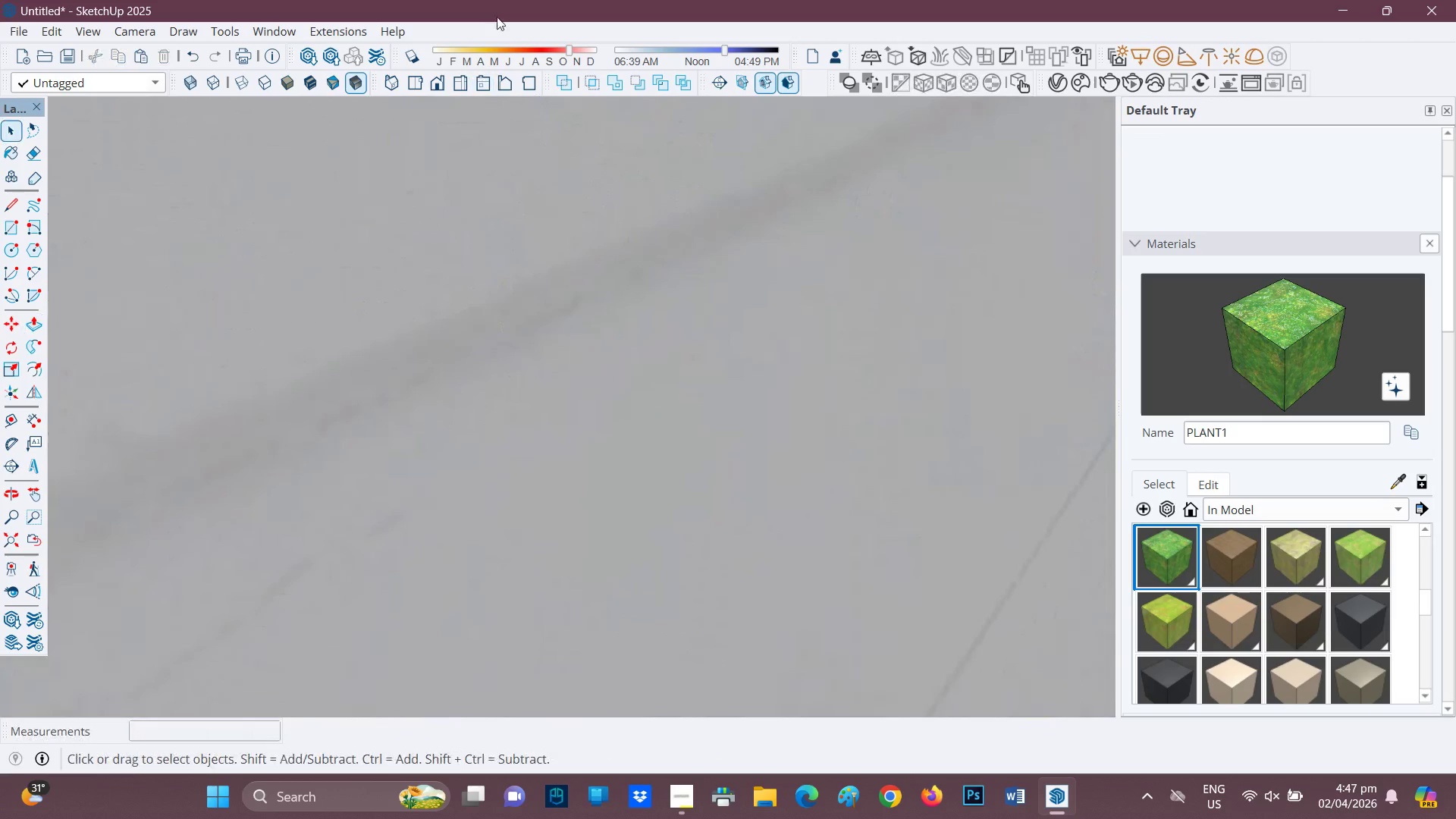 
left_click([416, 80])
 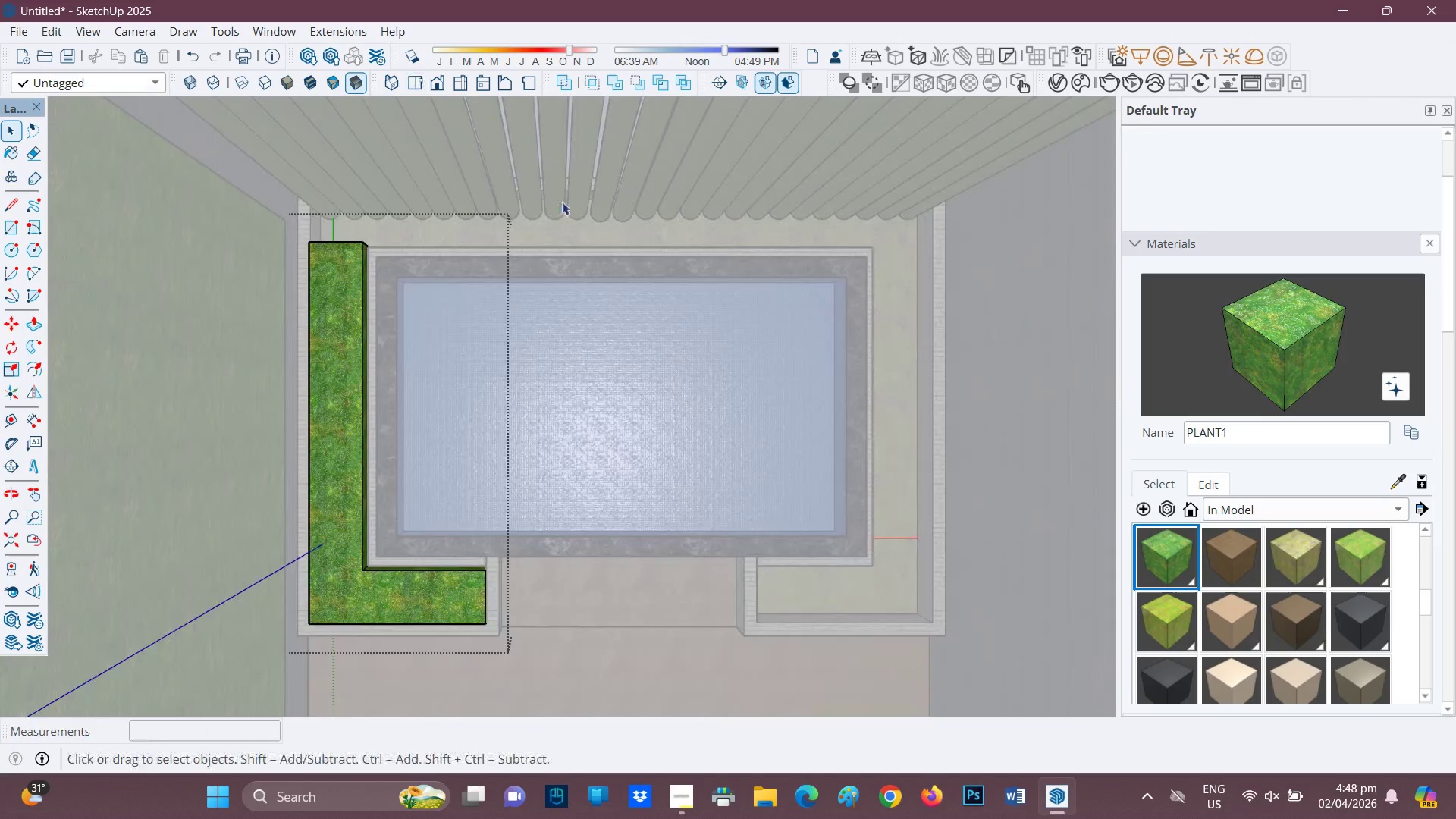 
key(Space)
 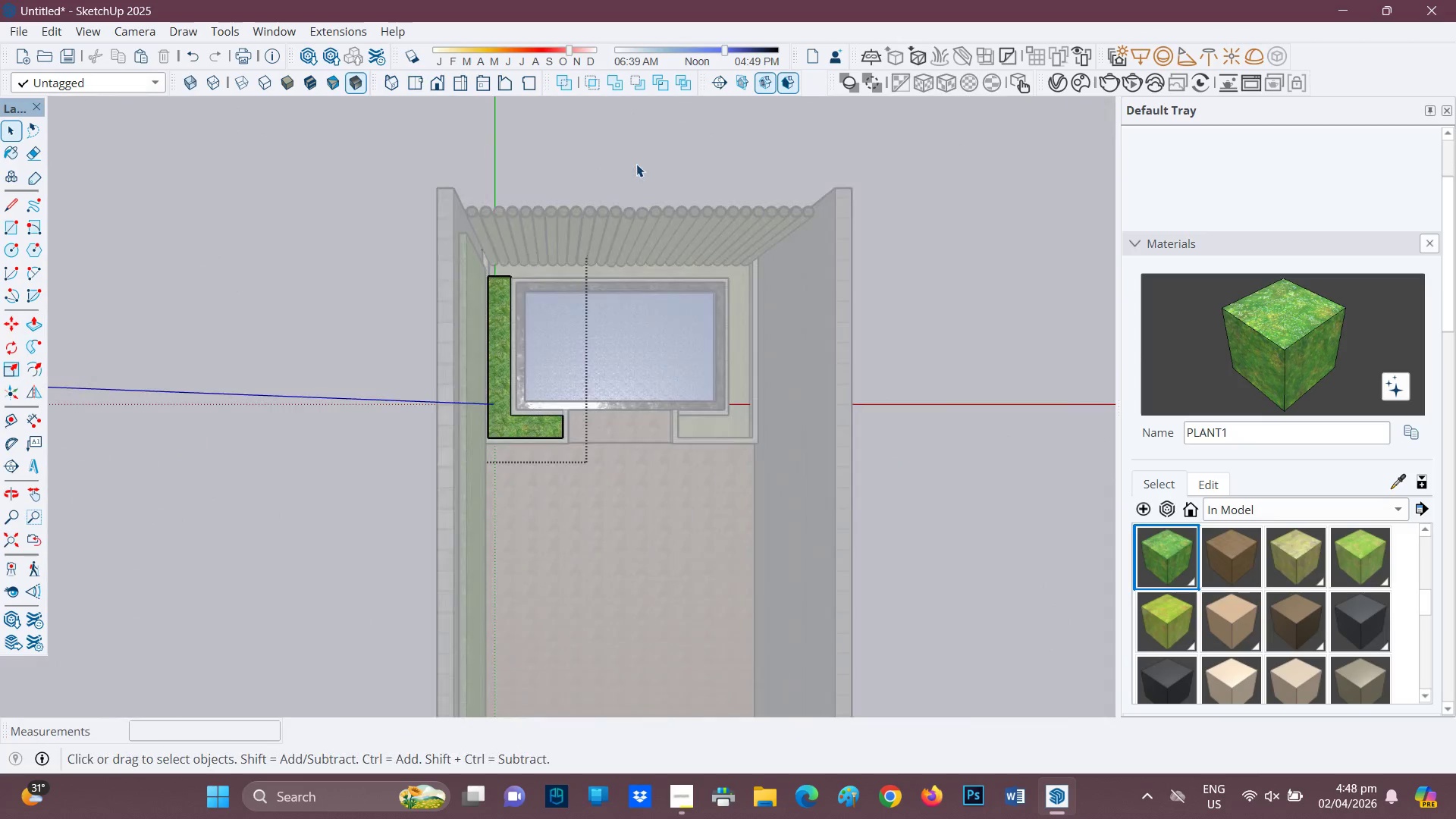 
scroll: coordinate [626, 306], scroll_direction: down, amount: 9.0
 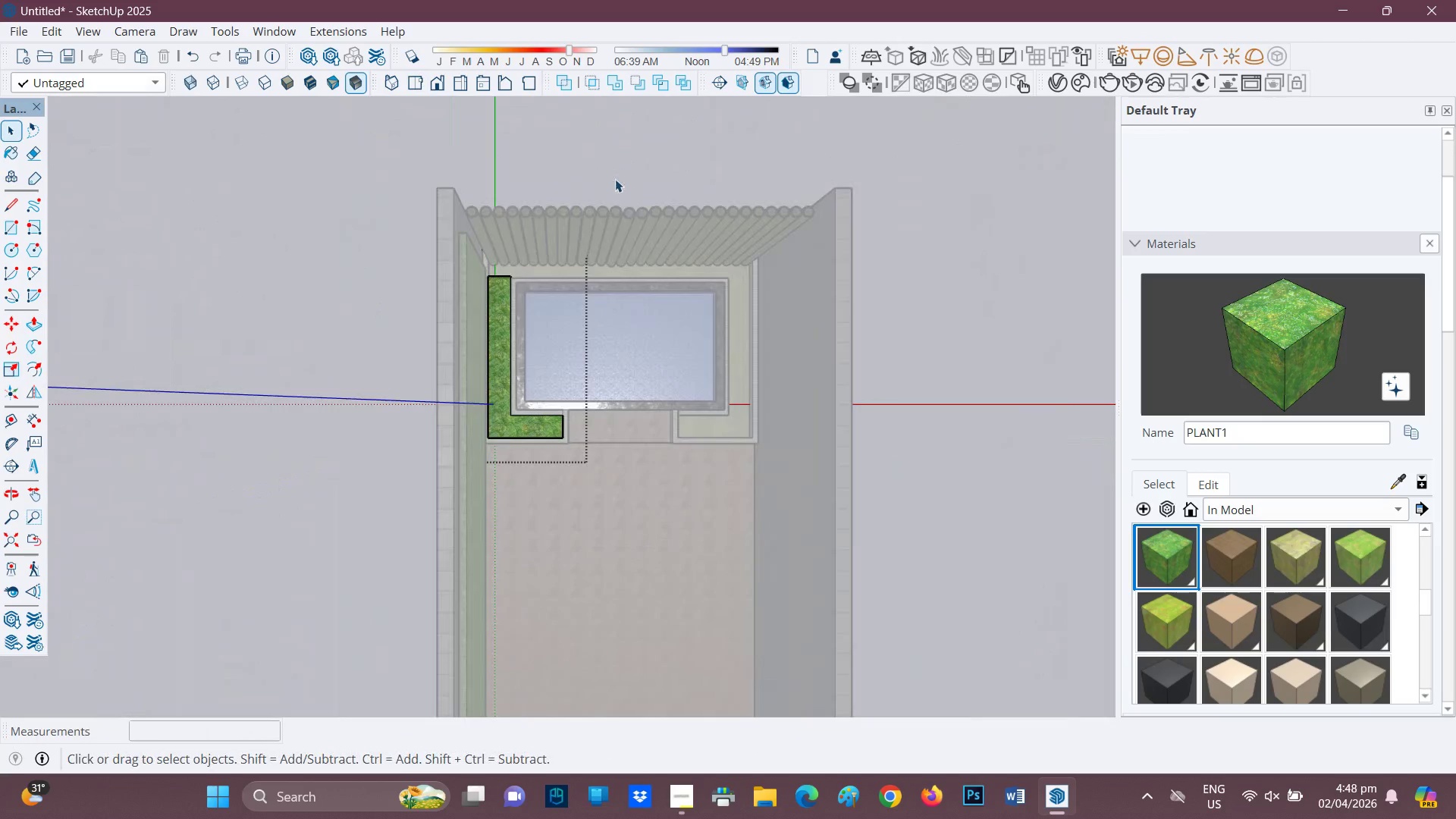 
left_click([636, 163])
 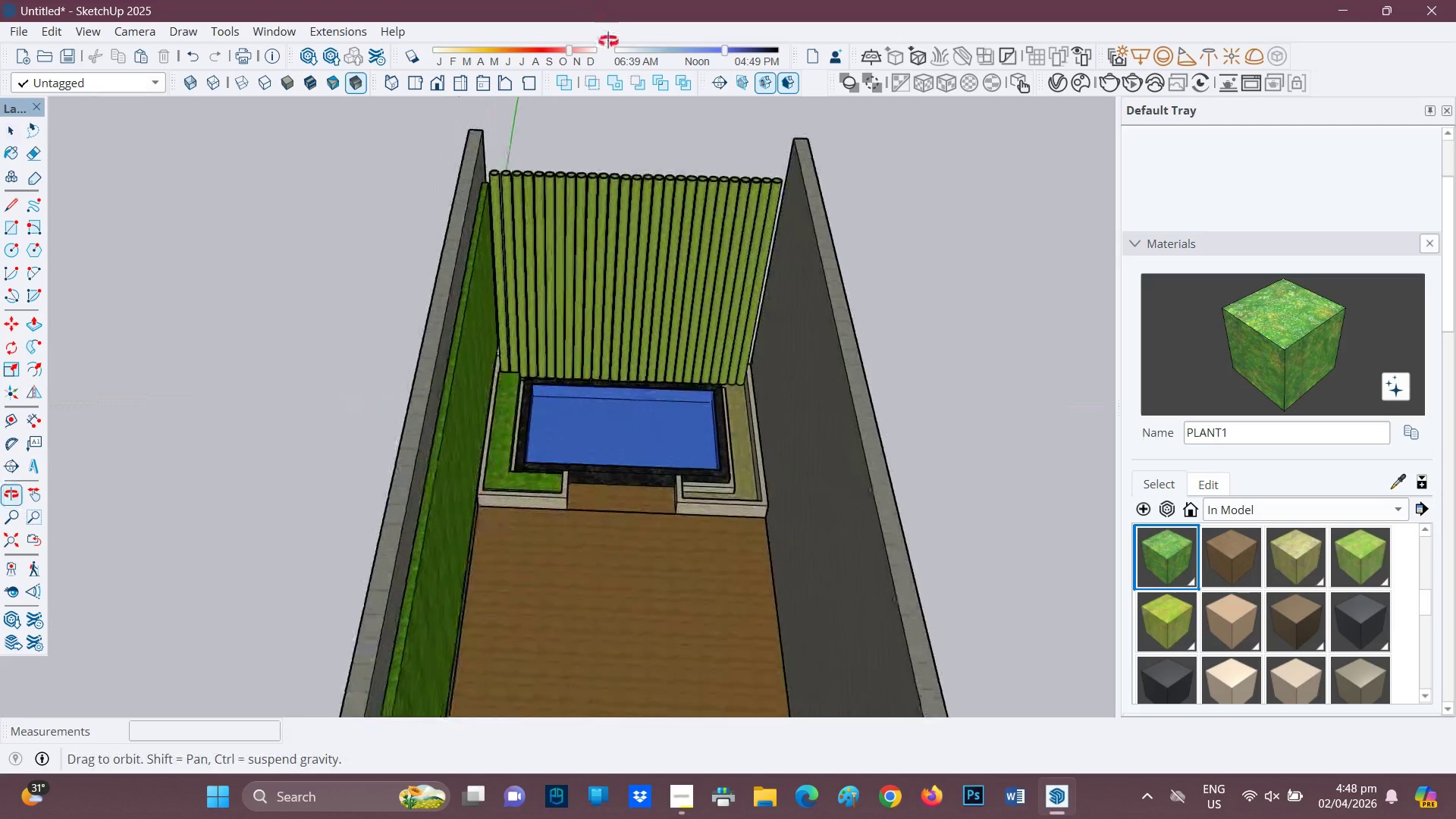 
scroll: coordinate [718, 425], scroll_direction: up, amount: 13.0
 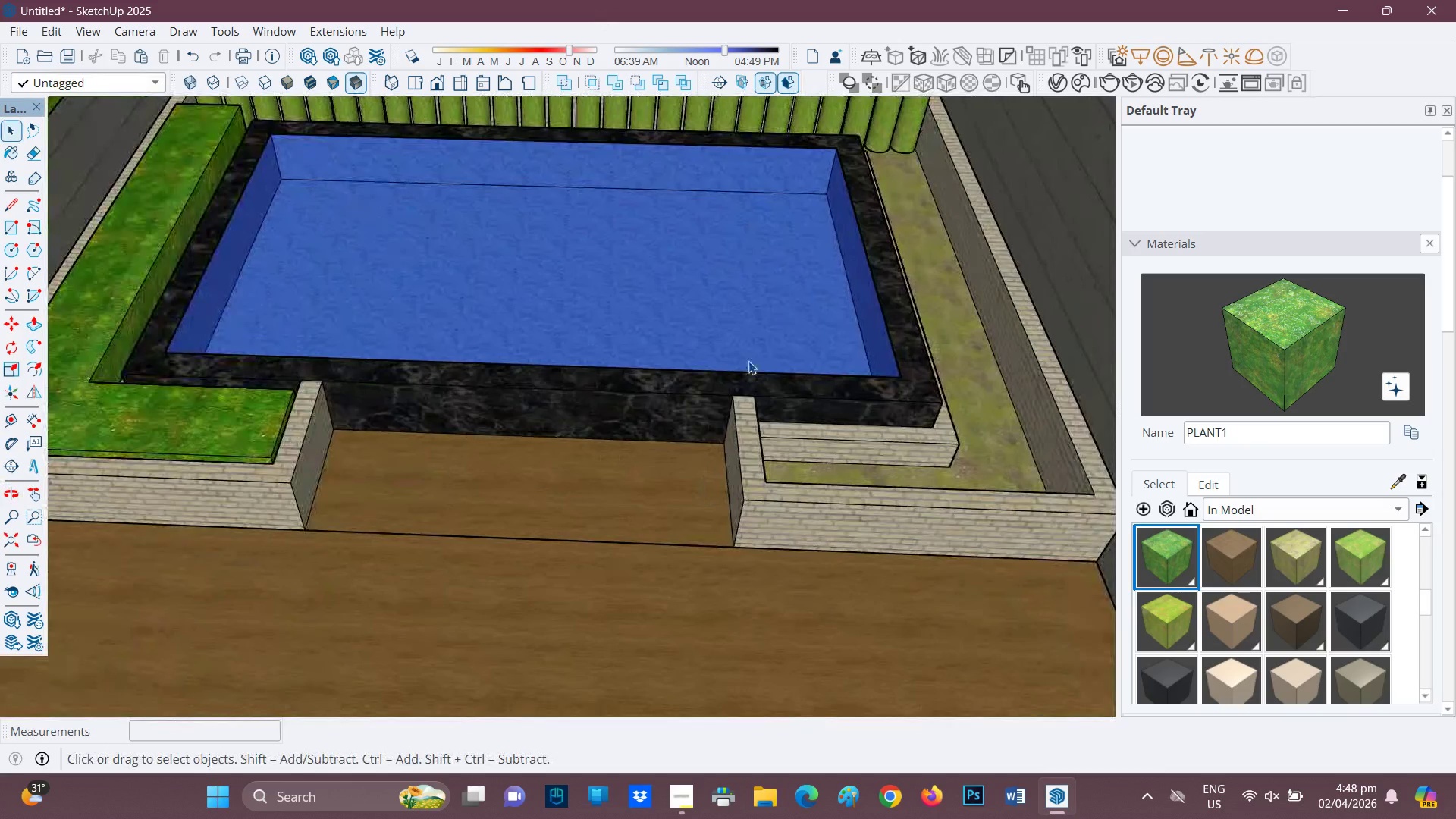 
type(hr)
 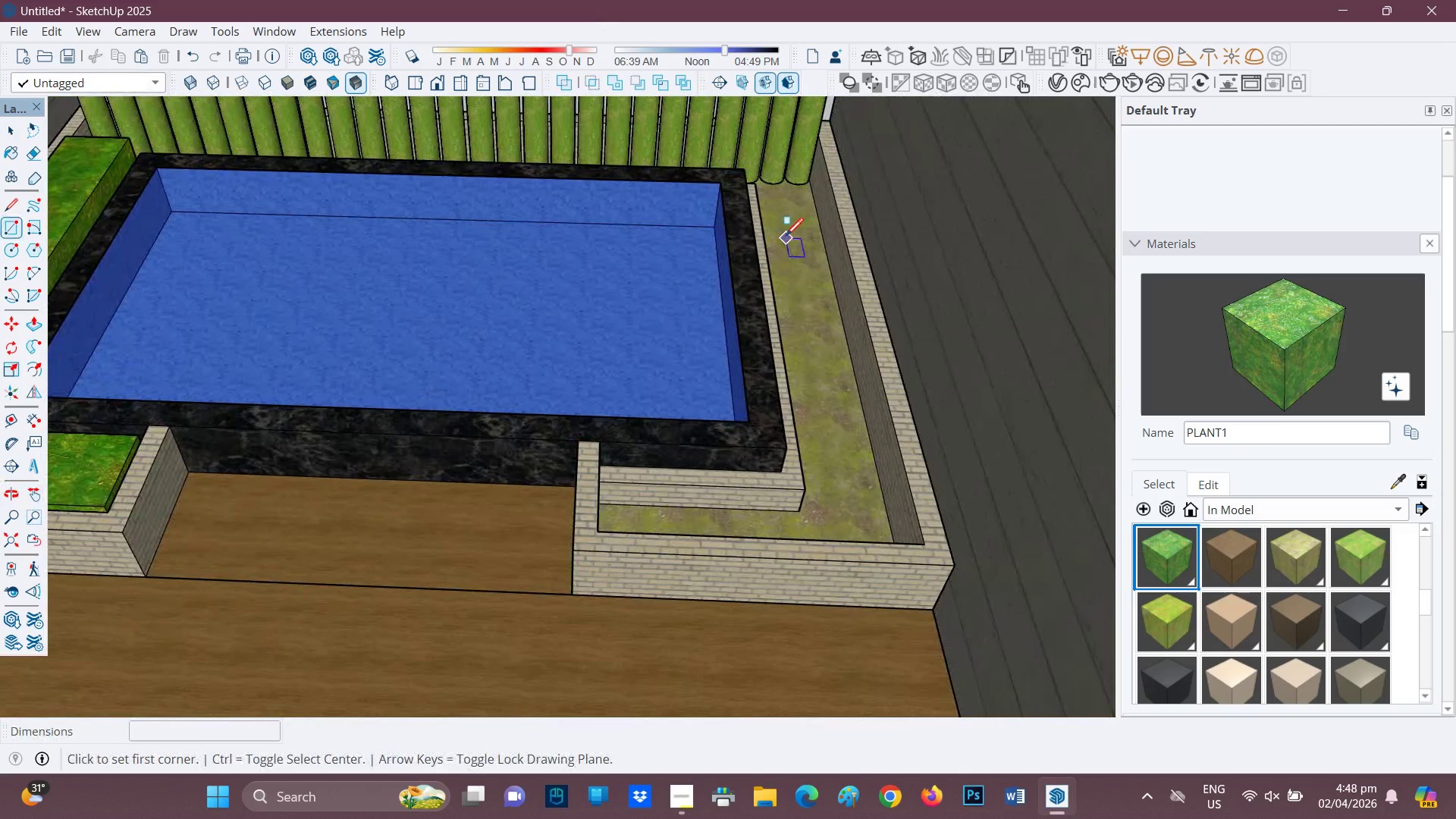 
left_click_drag(start_coordinate=[736, 395], to_coordinate=[582, 441])
 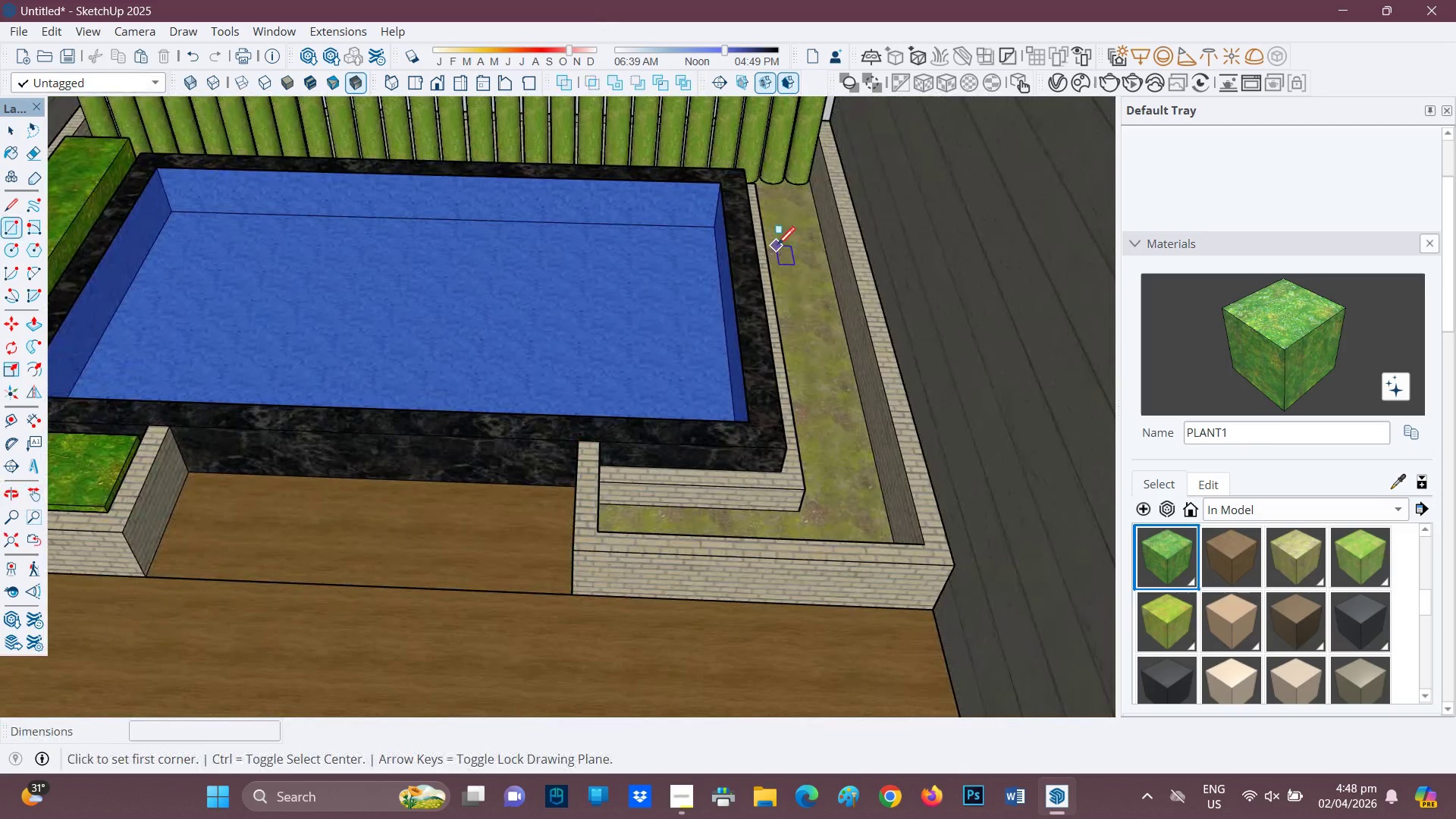 
left_click_drag(start_coordinate=[791, 233], to_coordinate=[792, 239])
 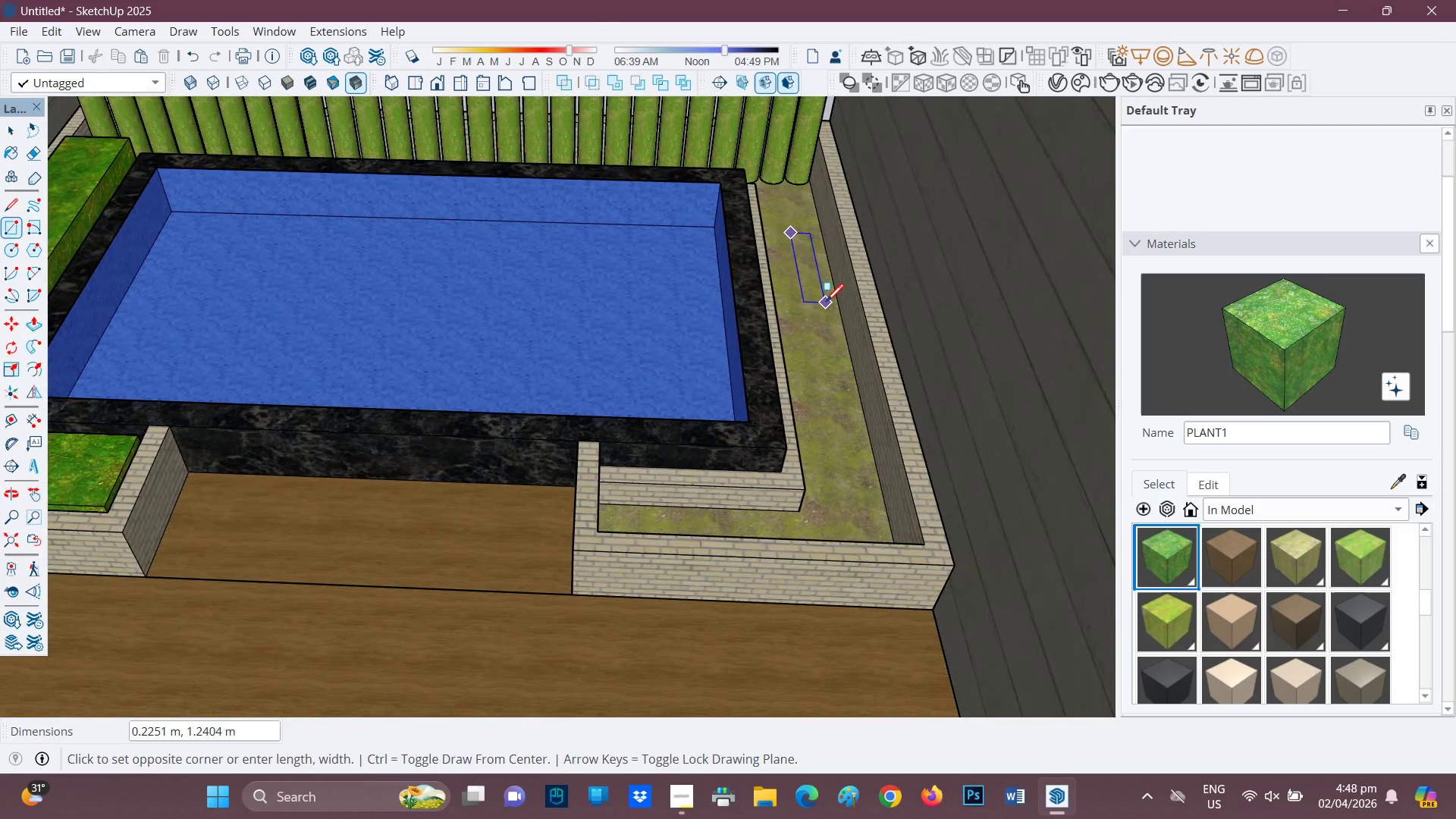 
left_click([827, 302])
 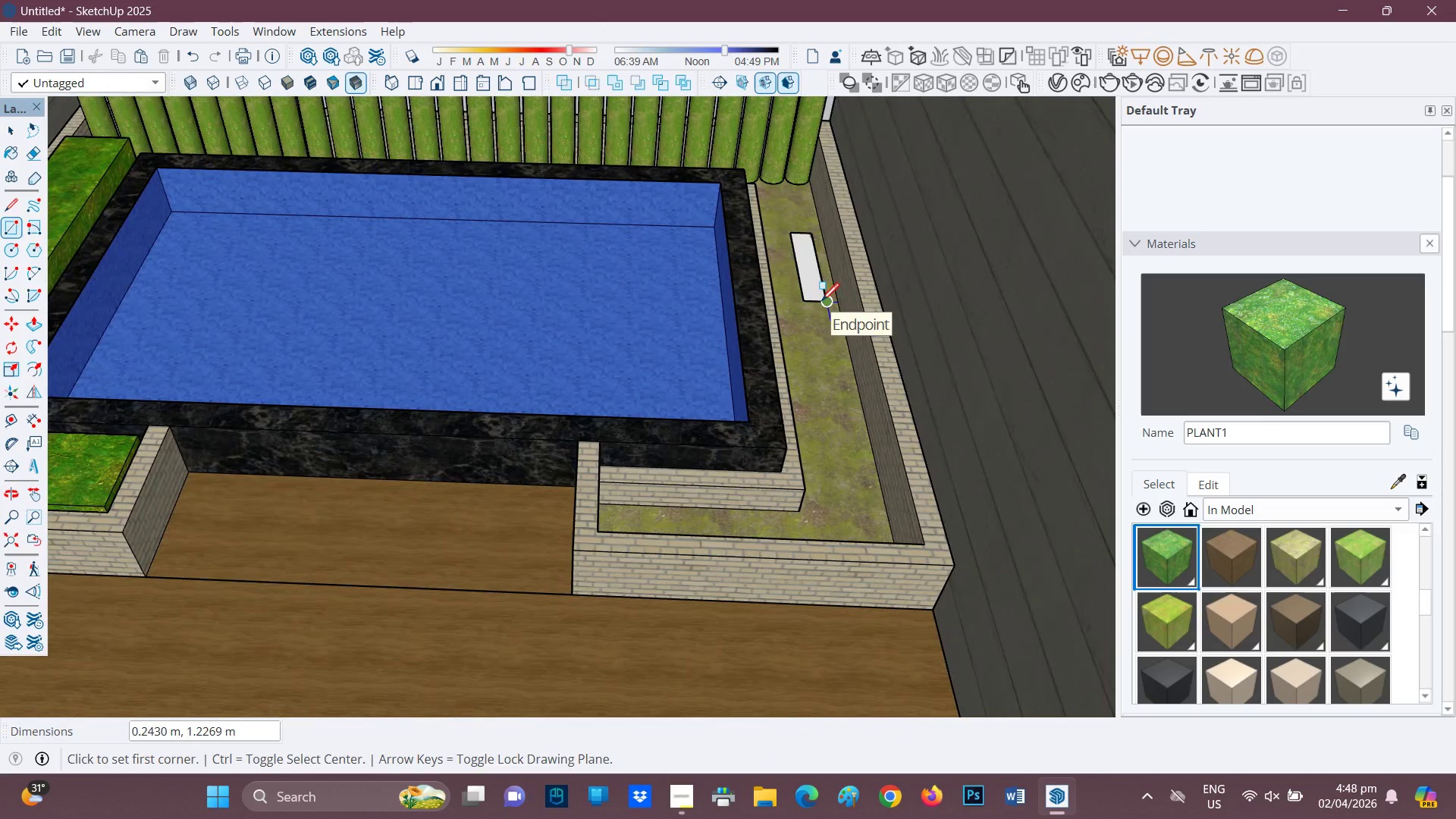 
key(P)
 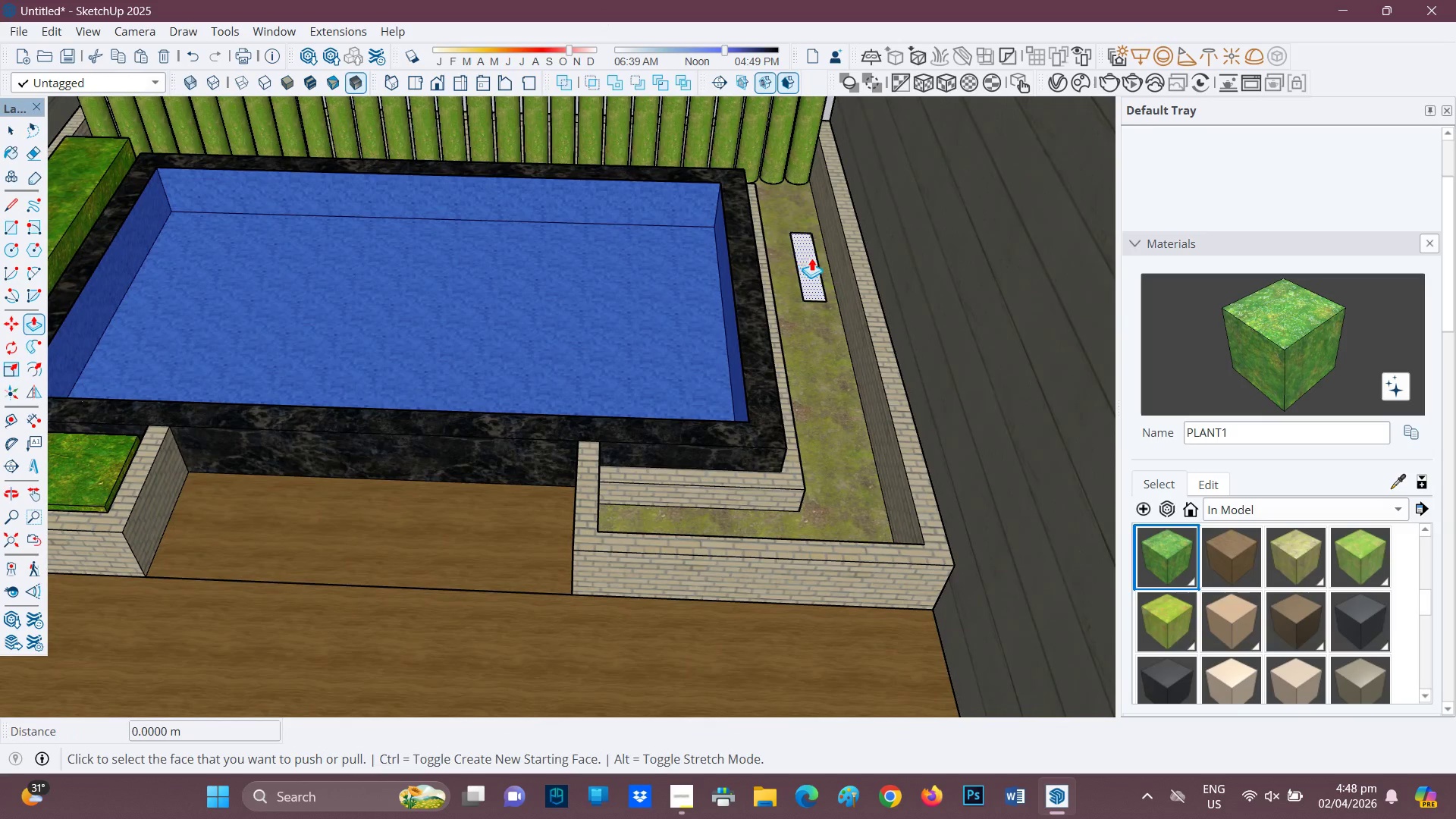 
left_click([812, 256])
 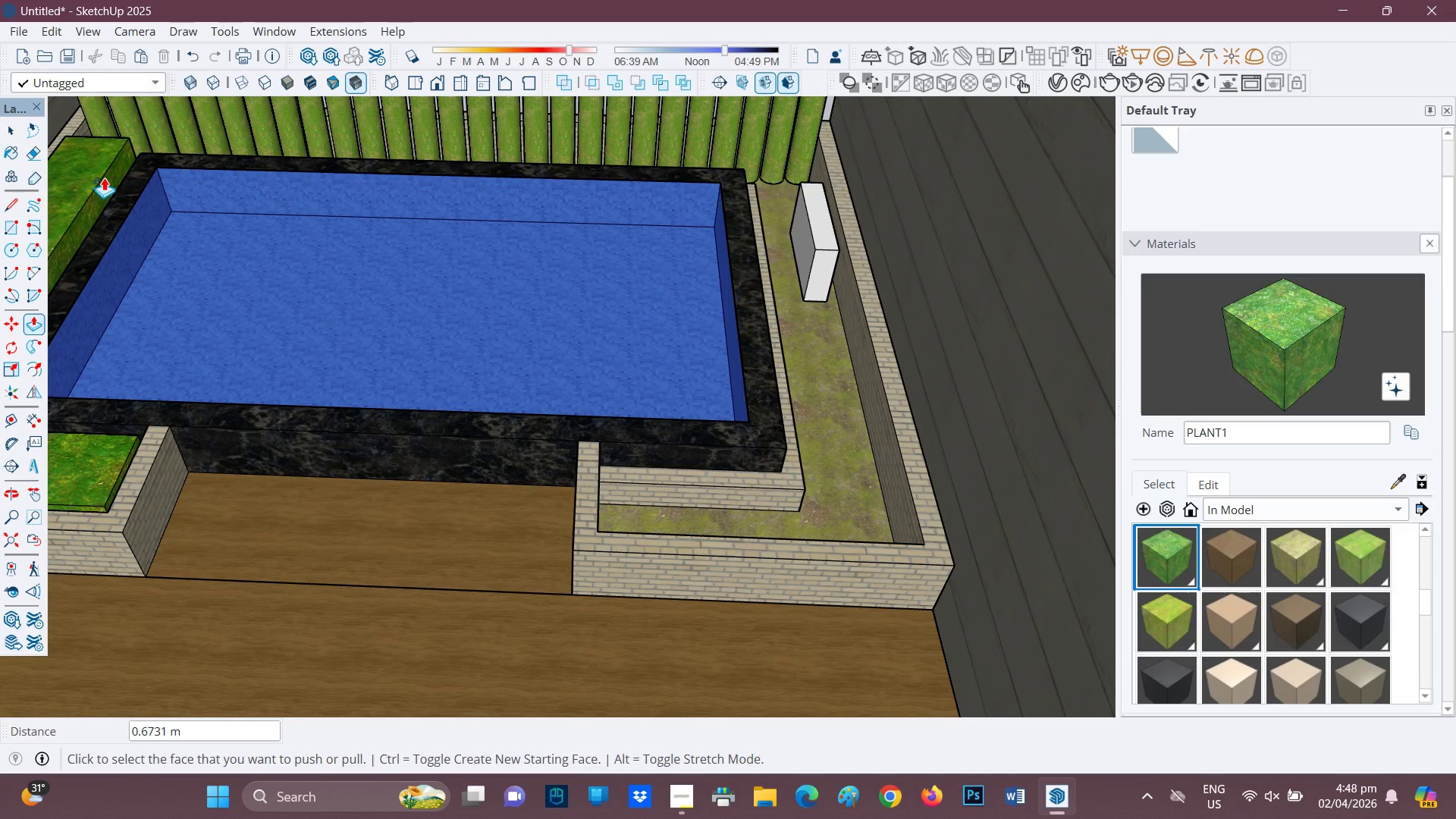 
scroll: coordinate [814, 240], scroll_direction: up, amount: 3.0
 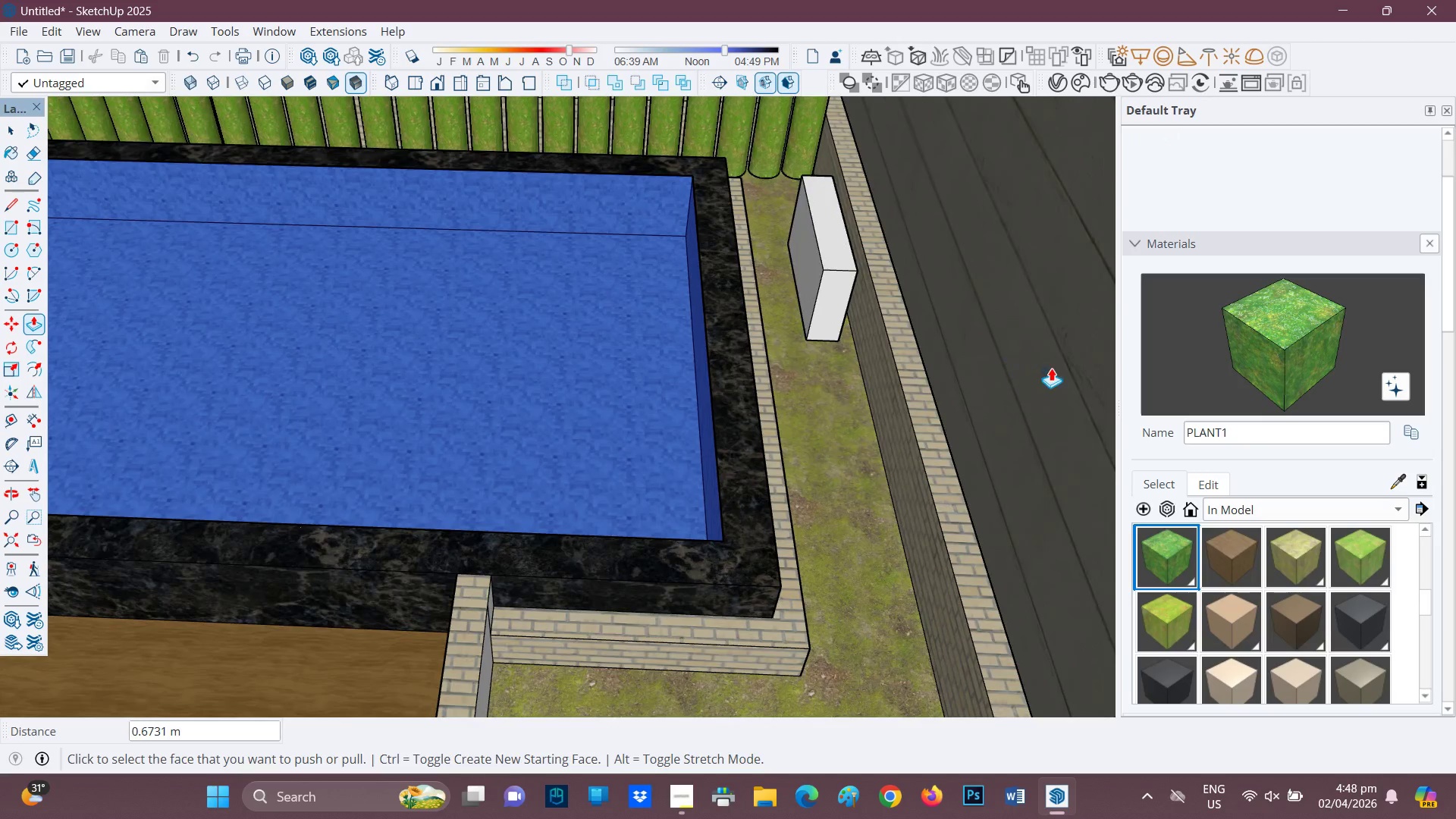 
key(Space)
 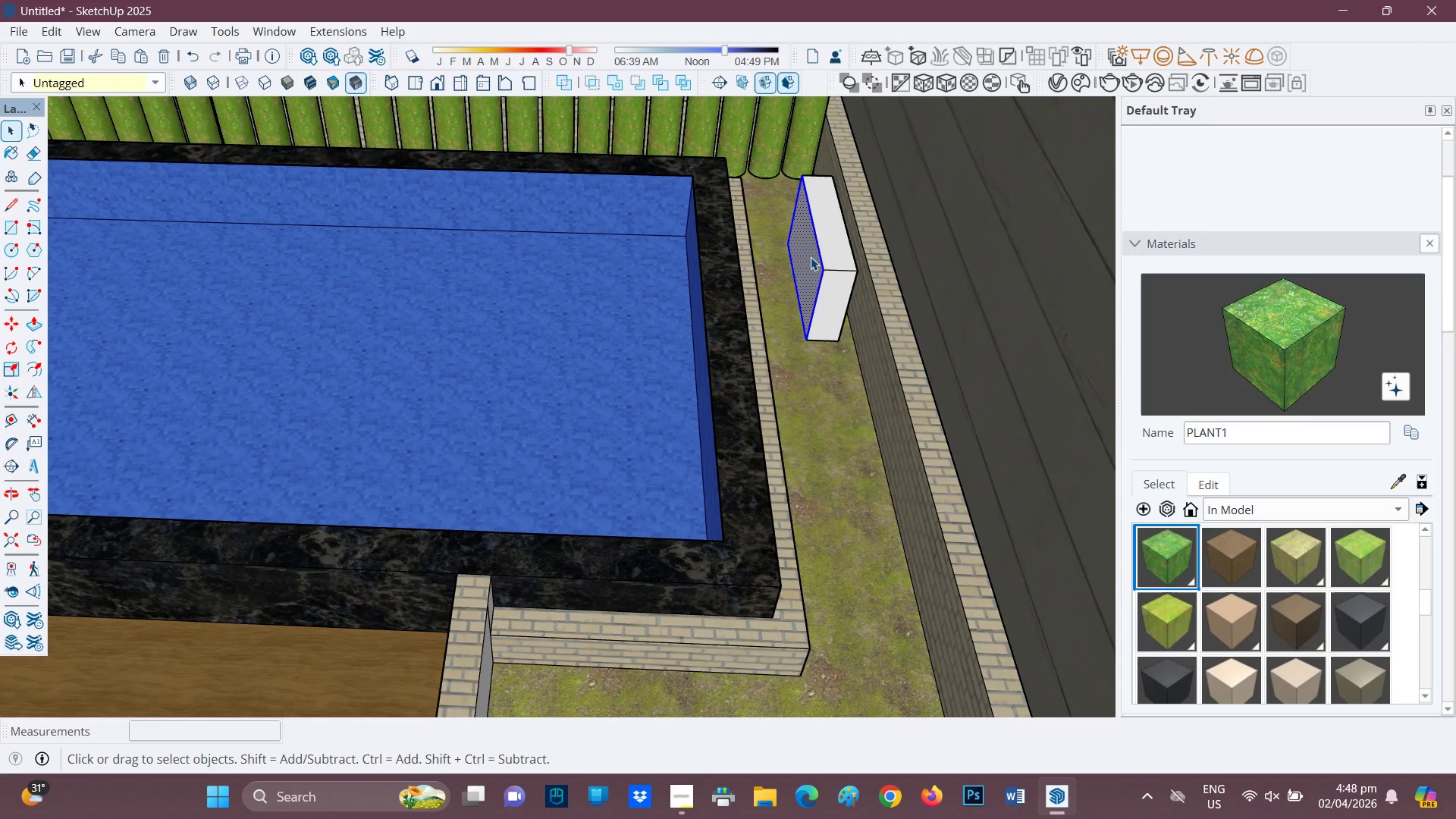 
triple_click([811, 257])
 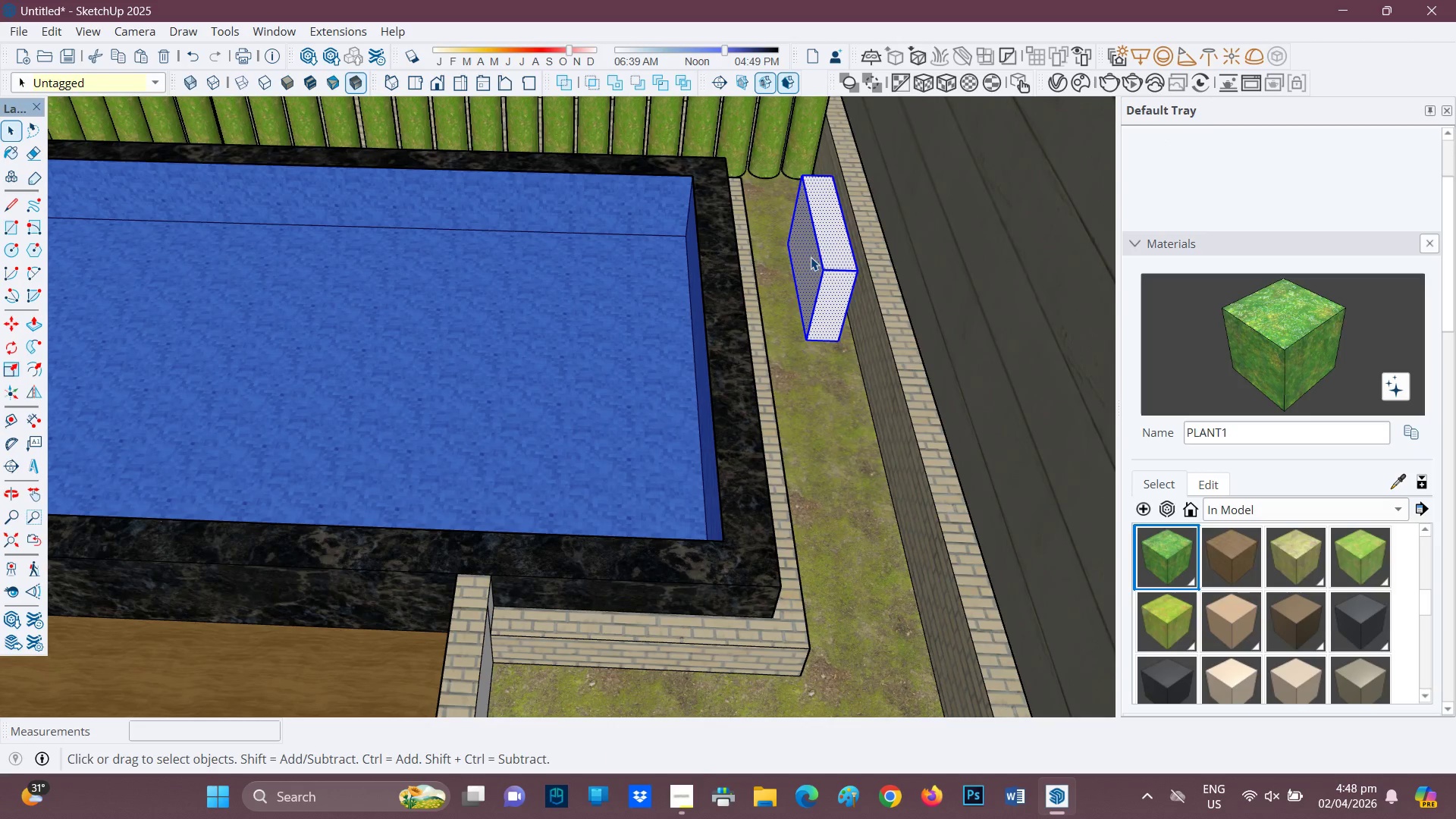 
right_click([811, 257])
 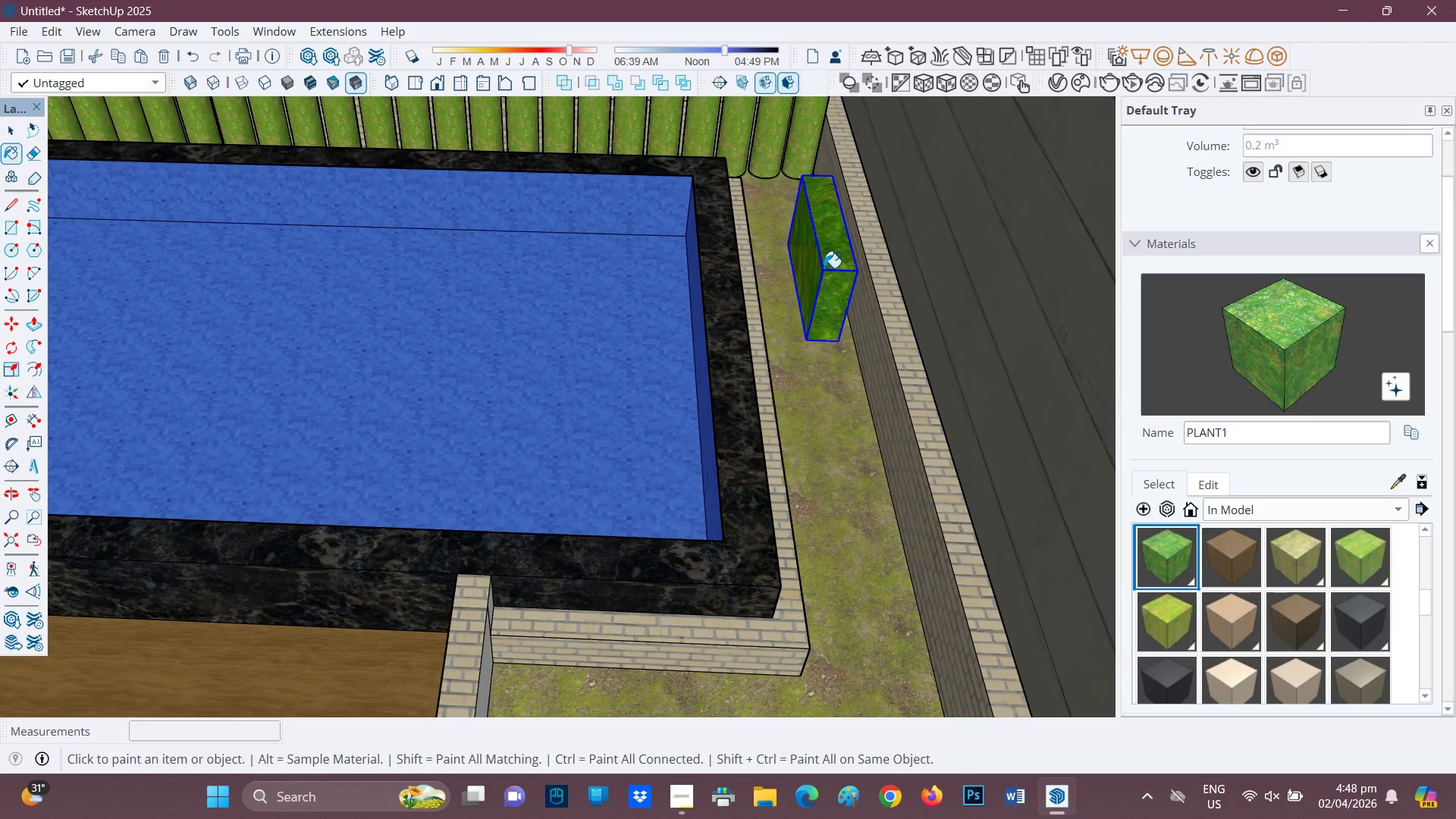 
scroll: coordinate [823, 267], scroll_direction: up, amount: 2.0
 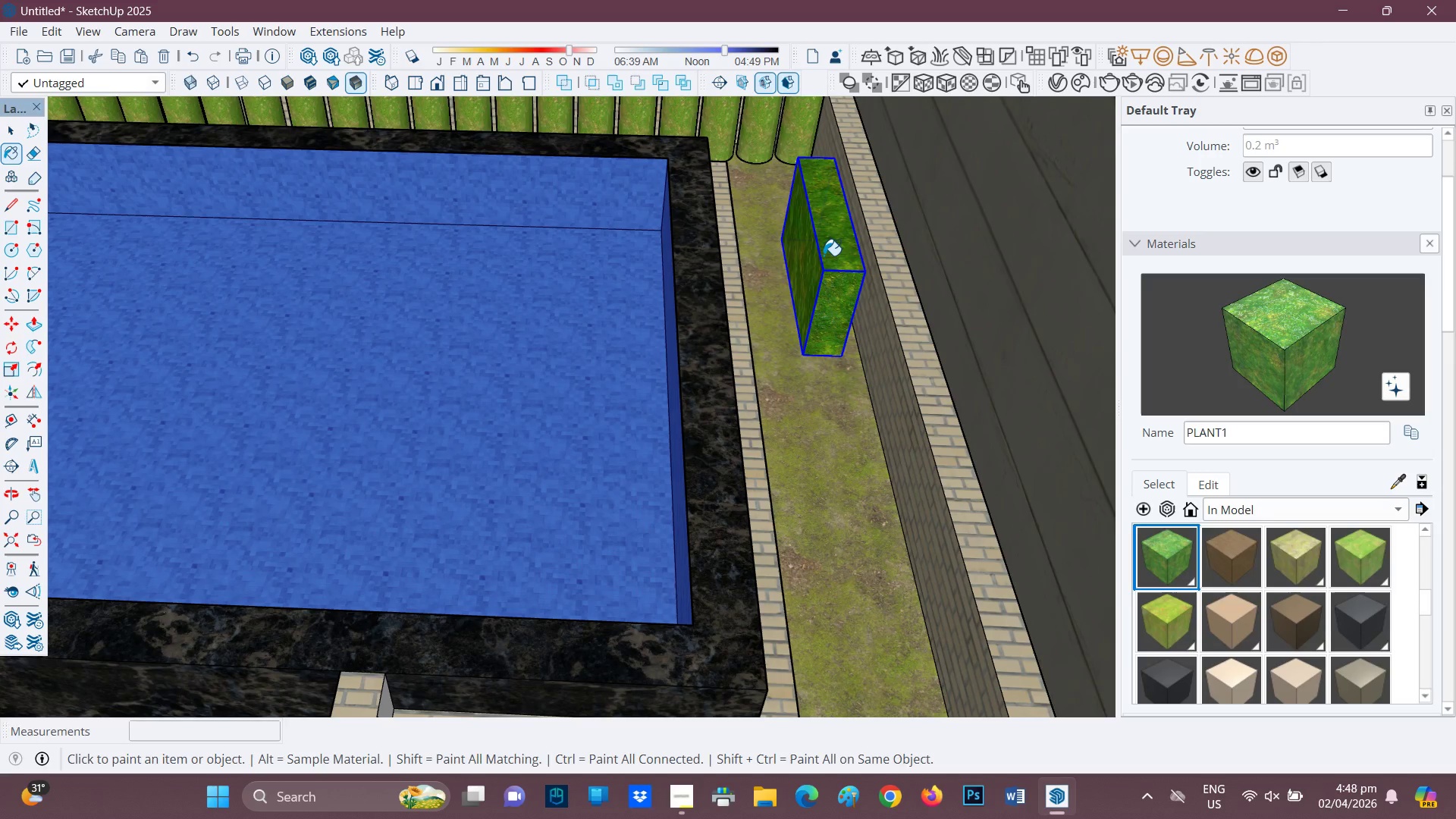 
key(Space)
 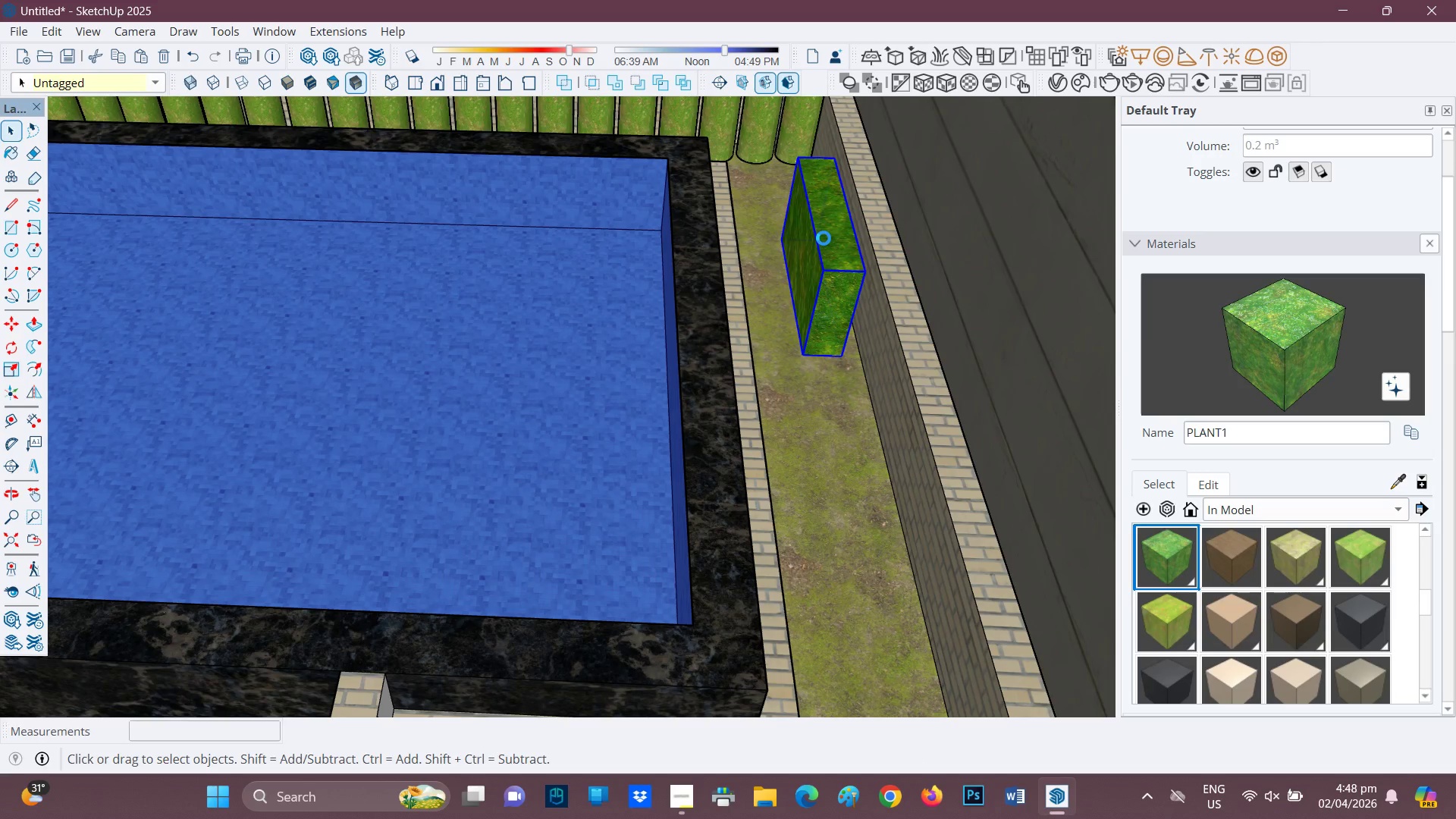 
double_click([824, 238])
 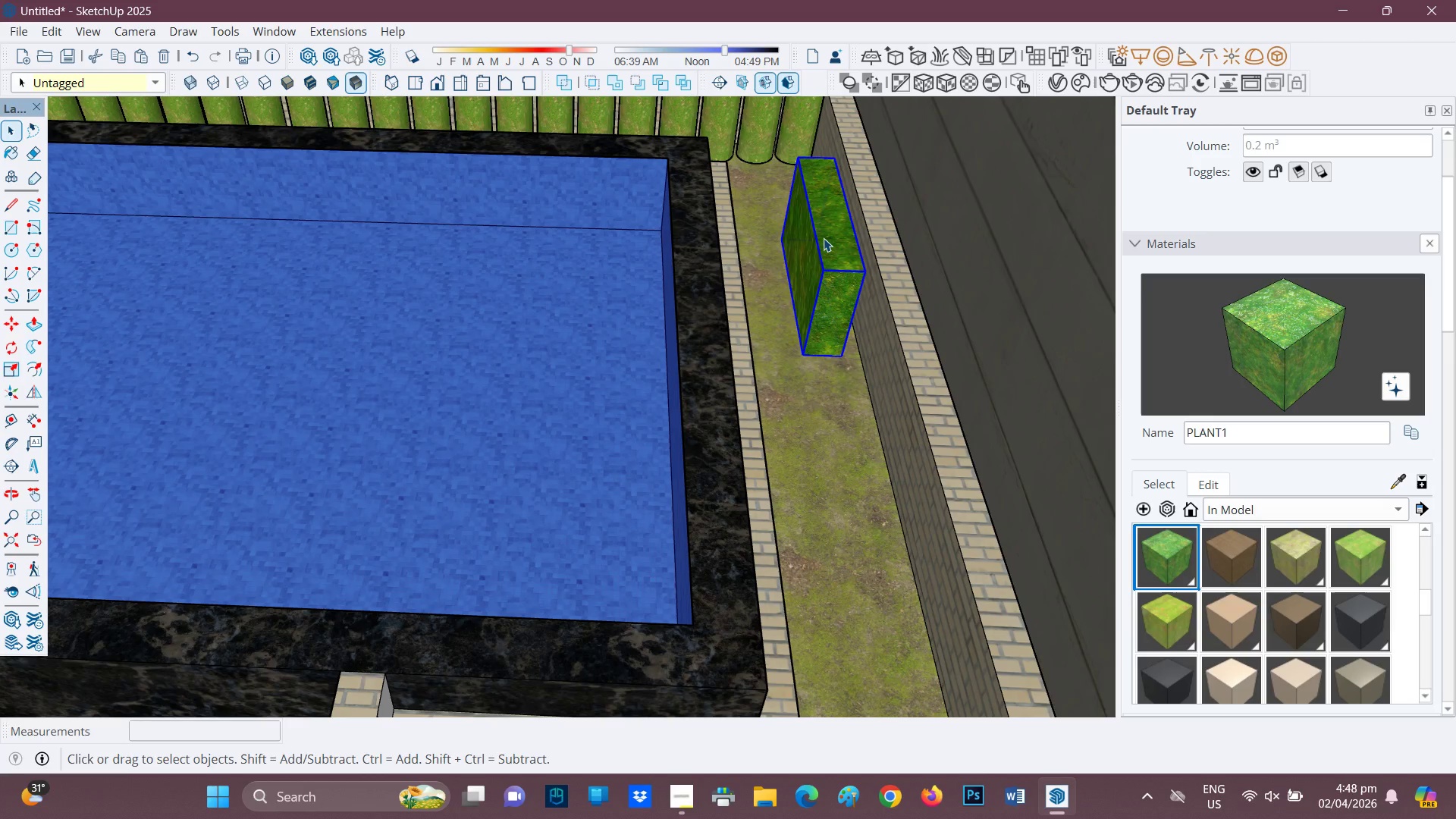 
double_click([824, 238])
 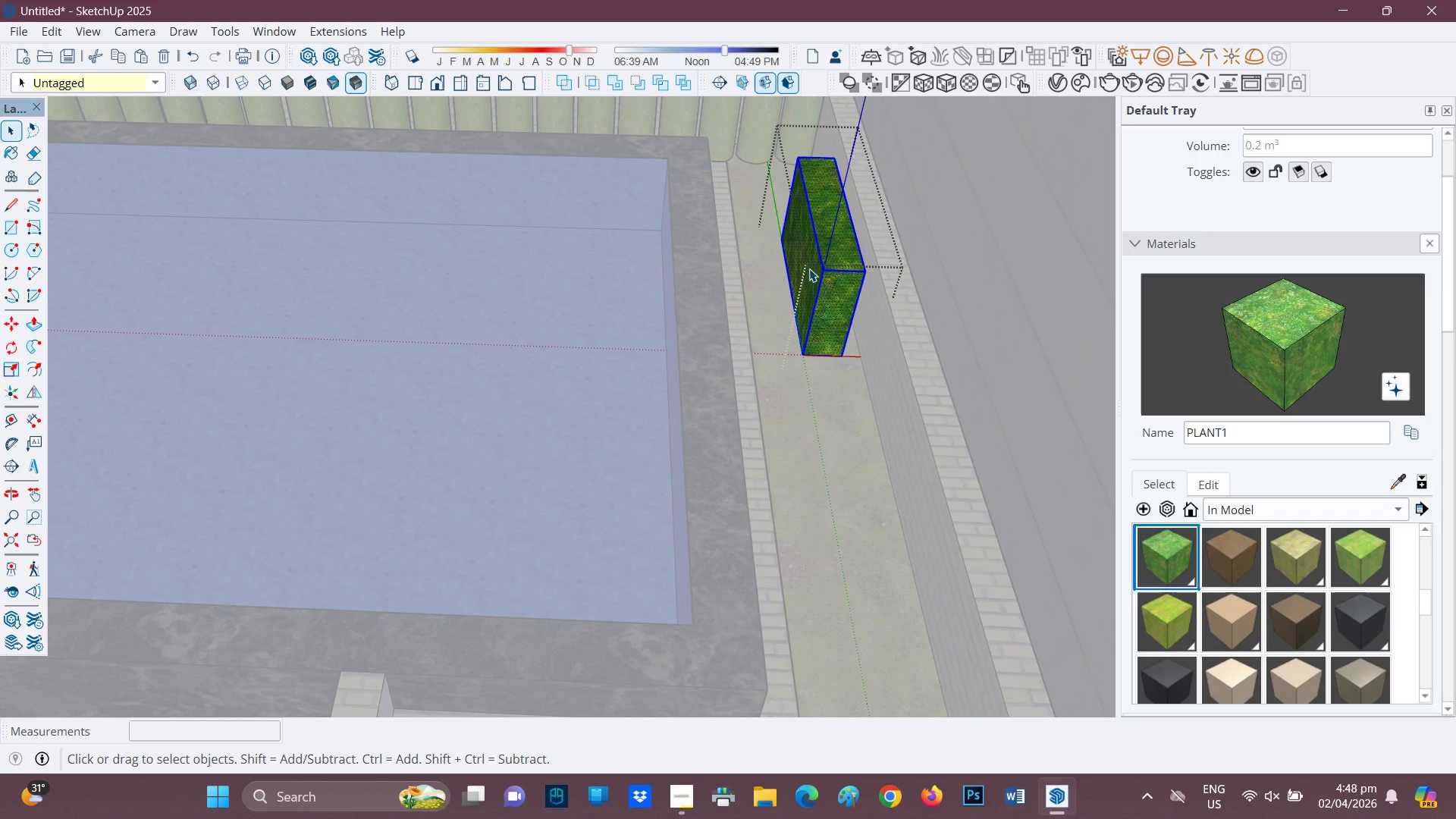 
left_click([809, 268])
 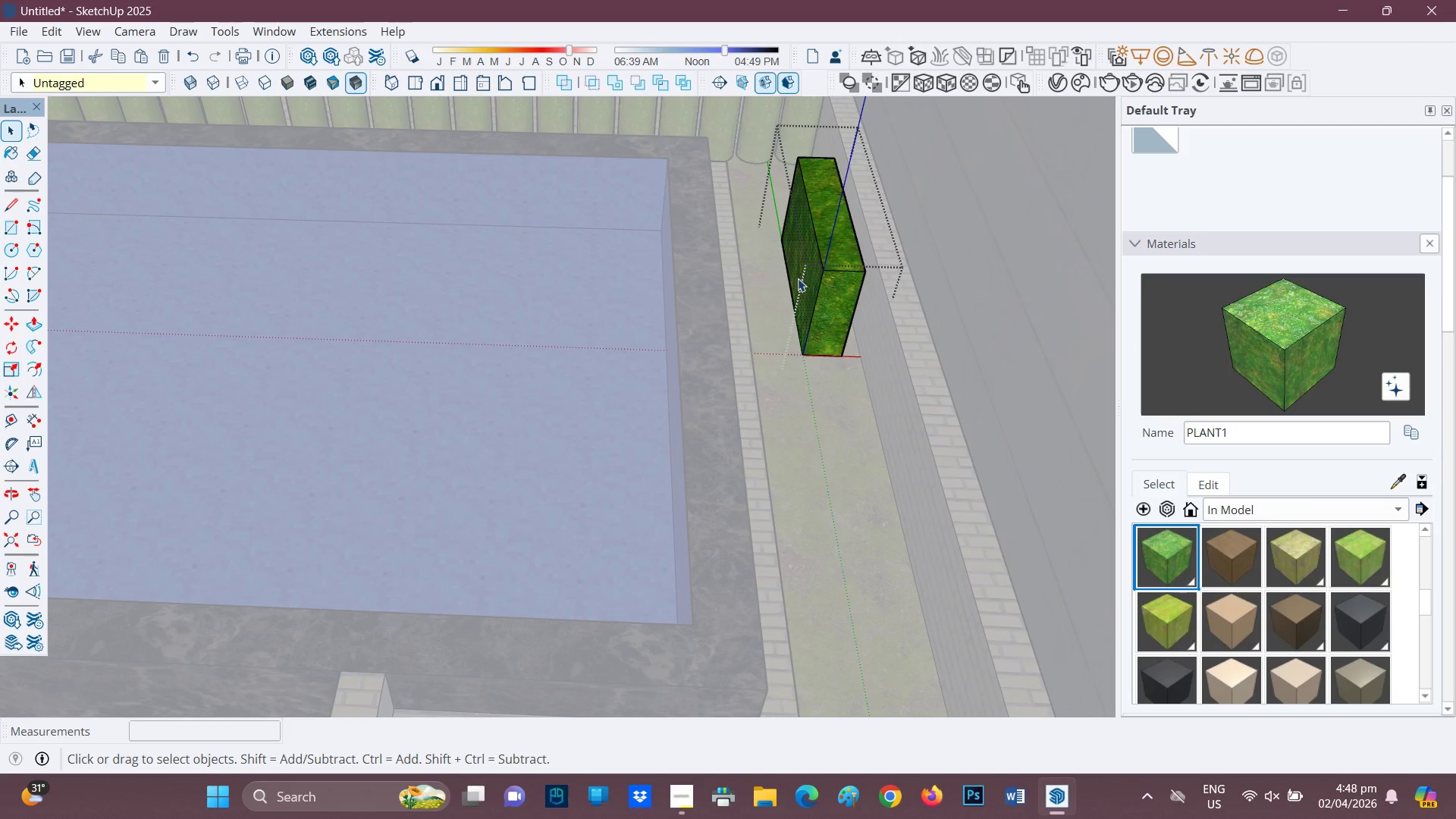 
key(P)
 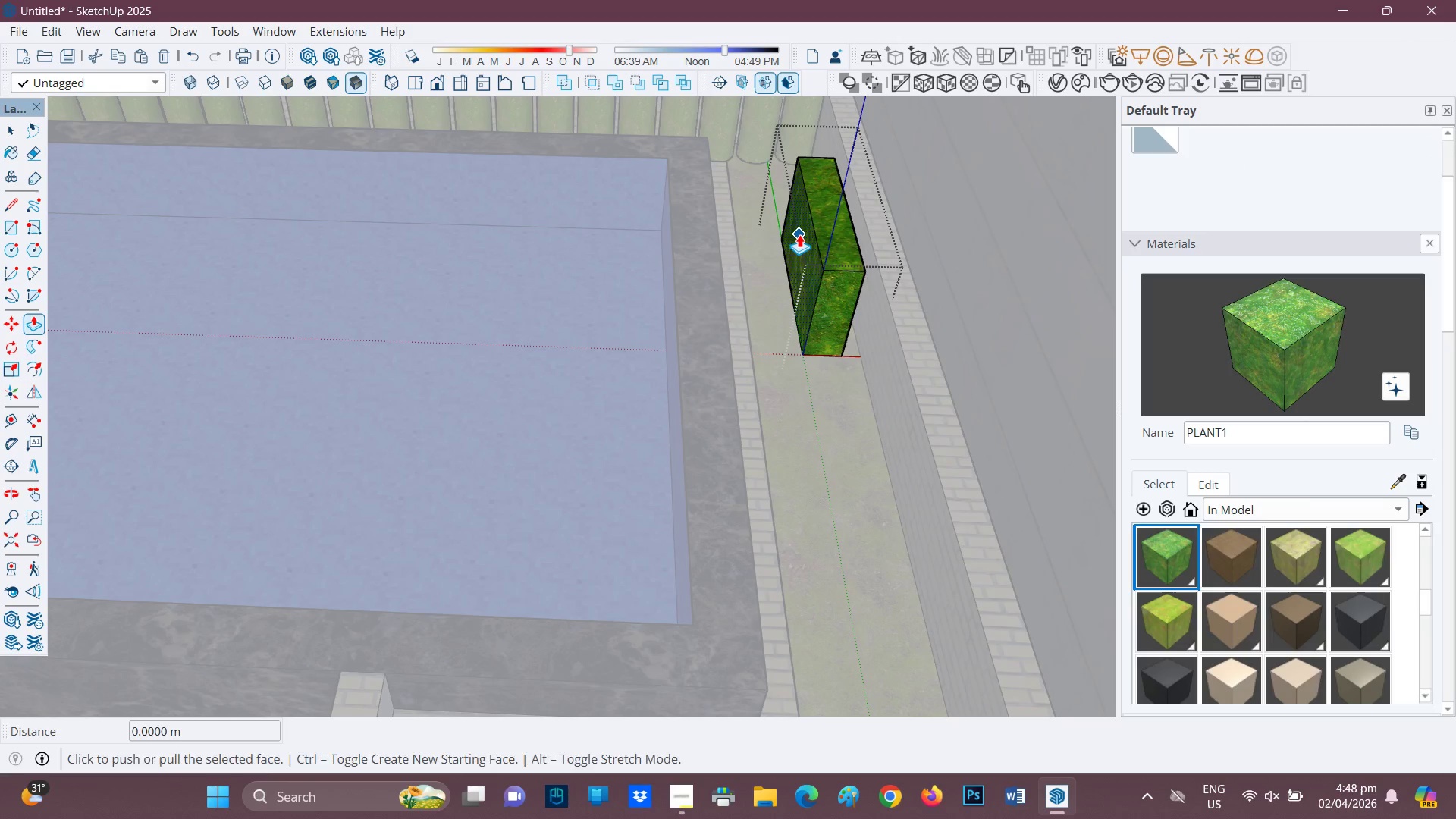 
left_click([799, 233])
 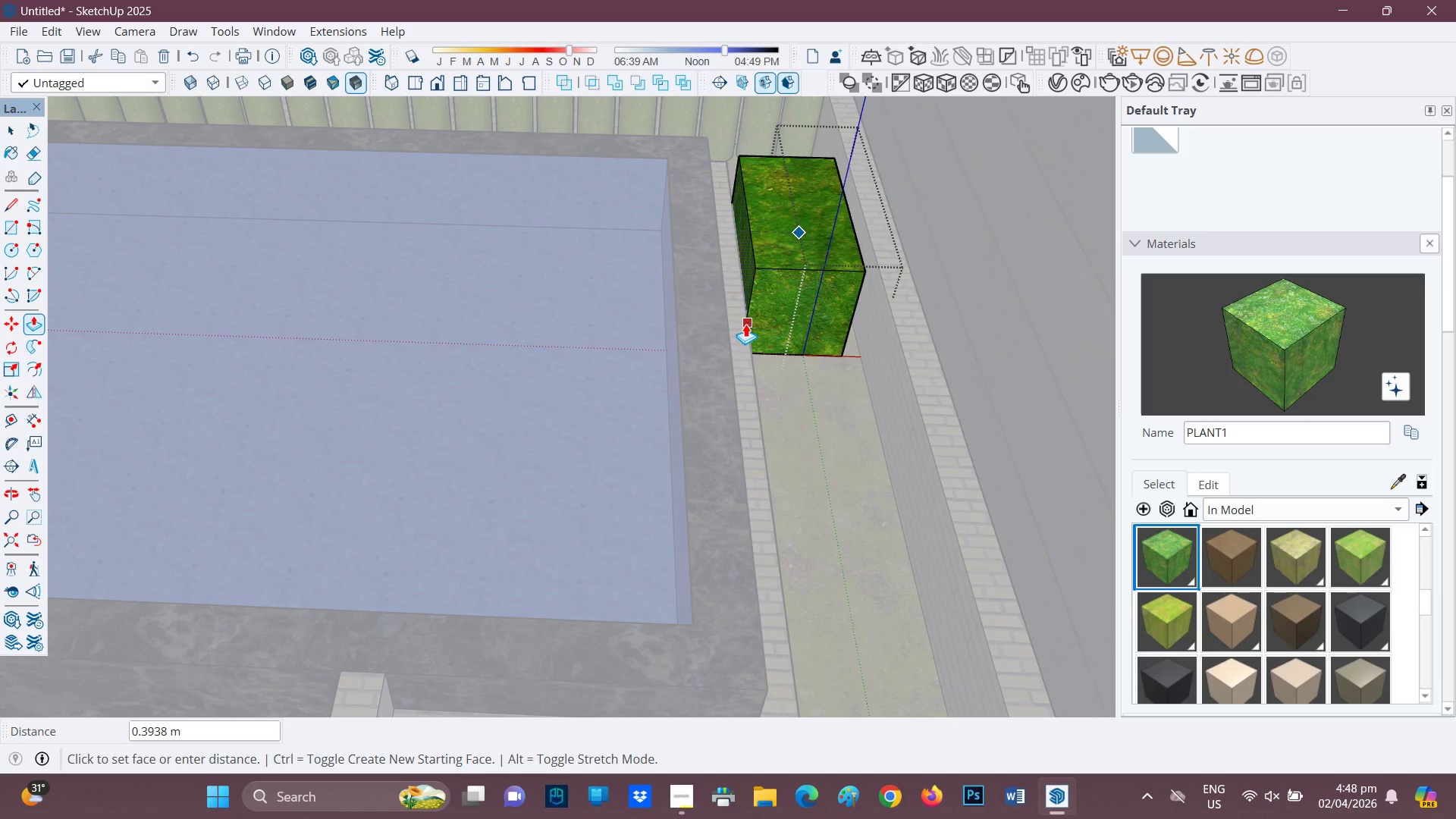 
left_click([747, 337])
 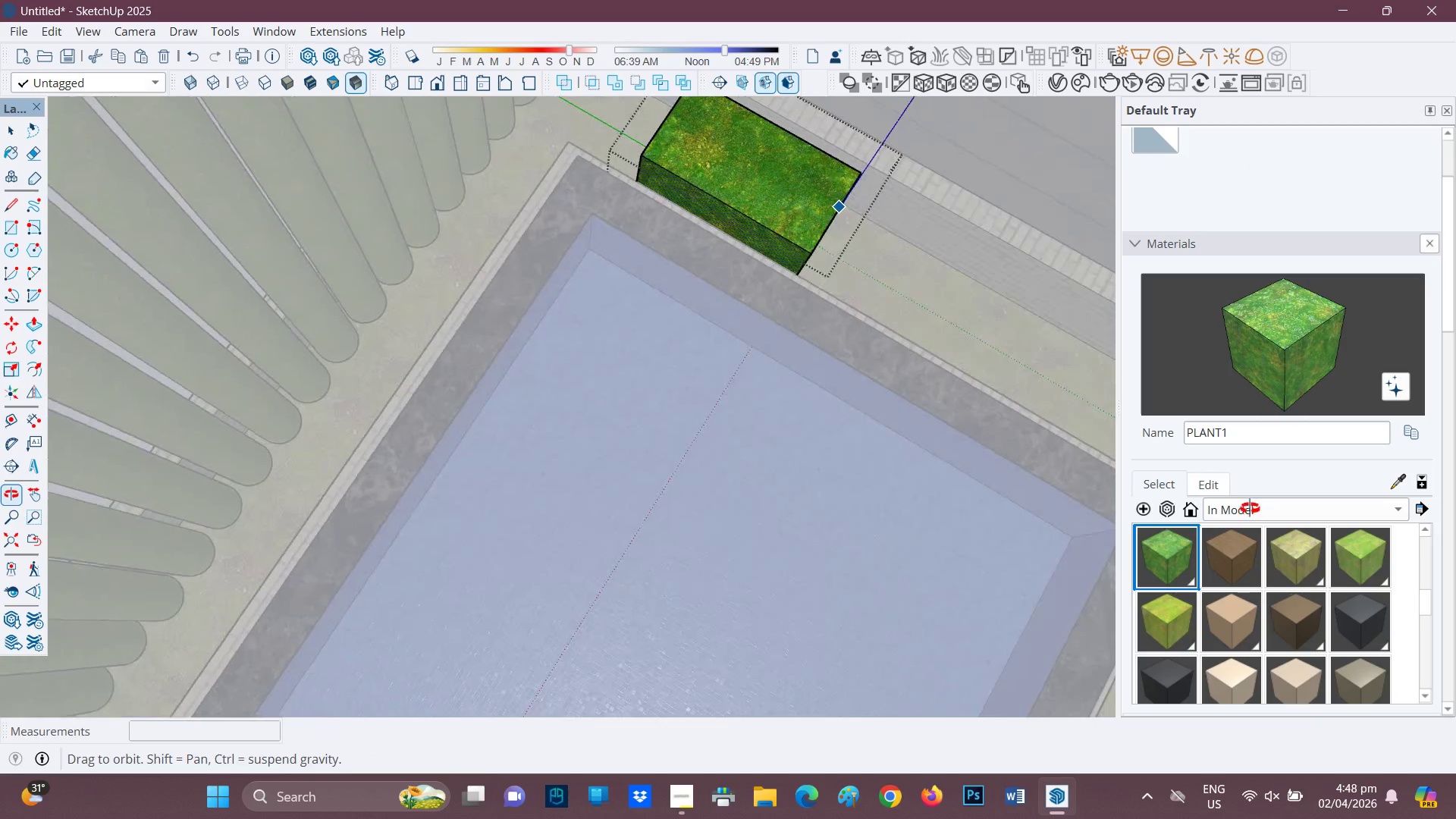 
scroll: coordinate [378, 96], scroll_direction: up, amount: 3.0
 